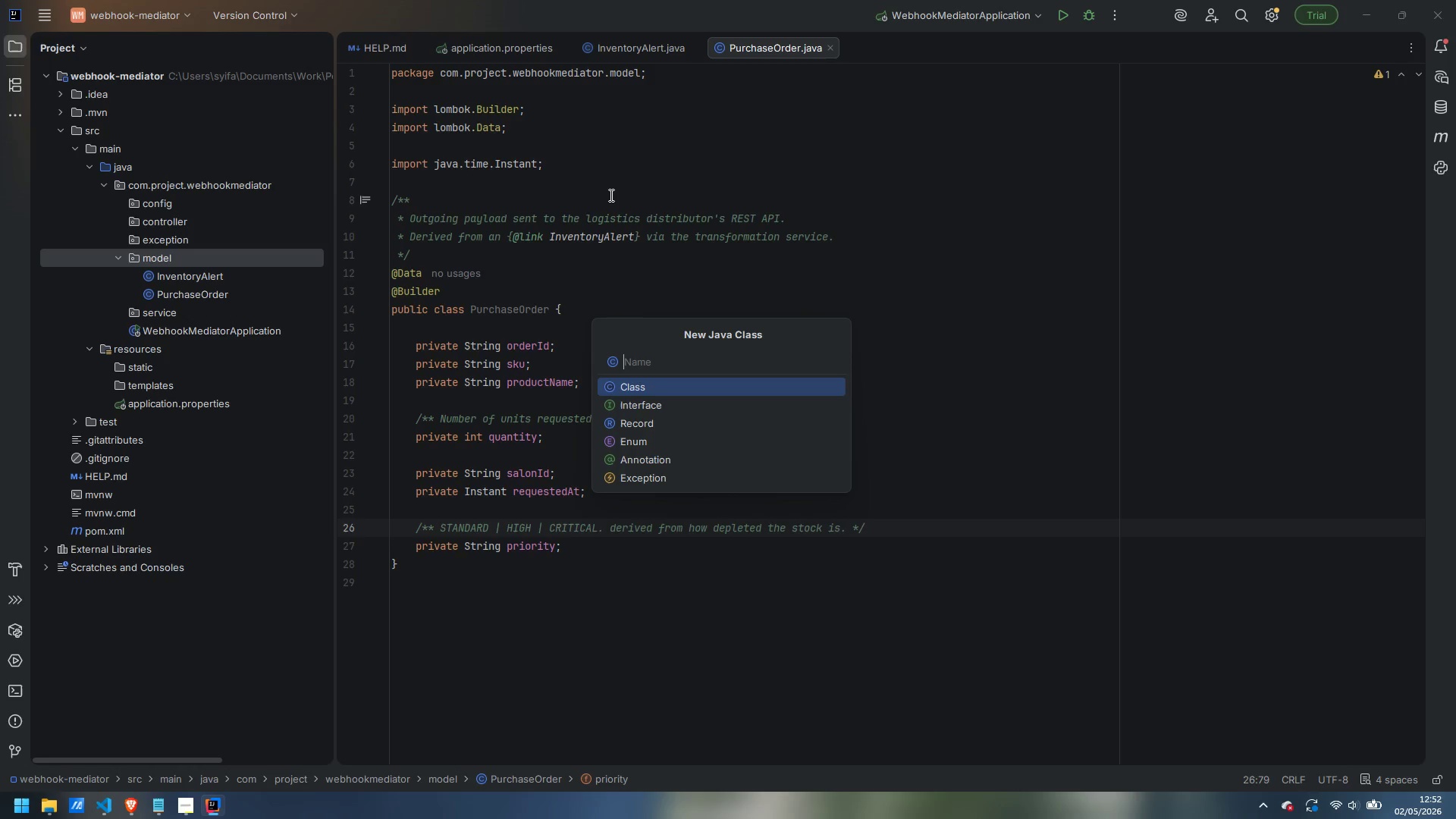 
type(Webook)
key(Backspace)
key(Backspace)
key(Backspace)
type(hookResponse)
 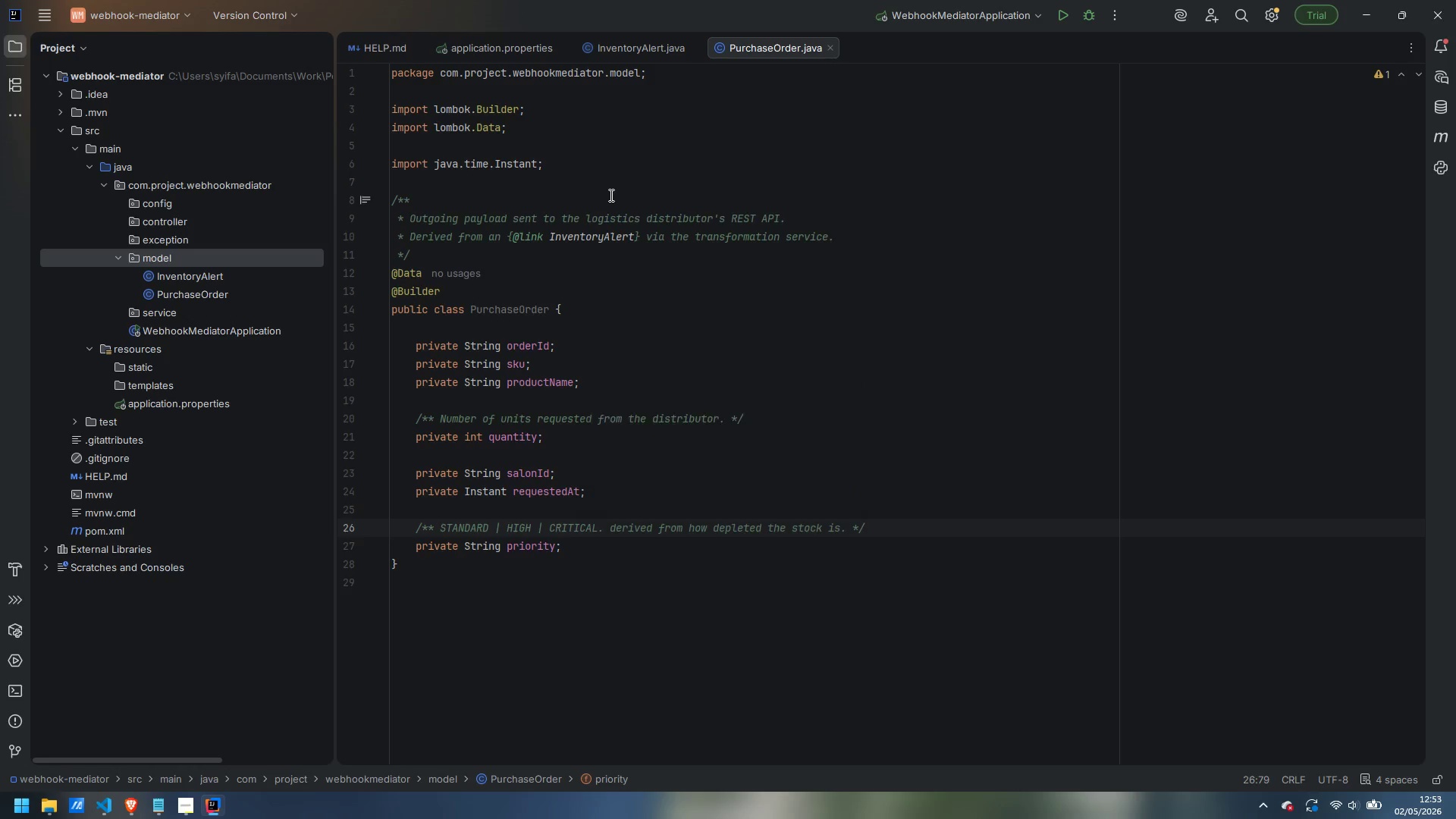 
key(Enter)
 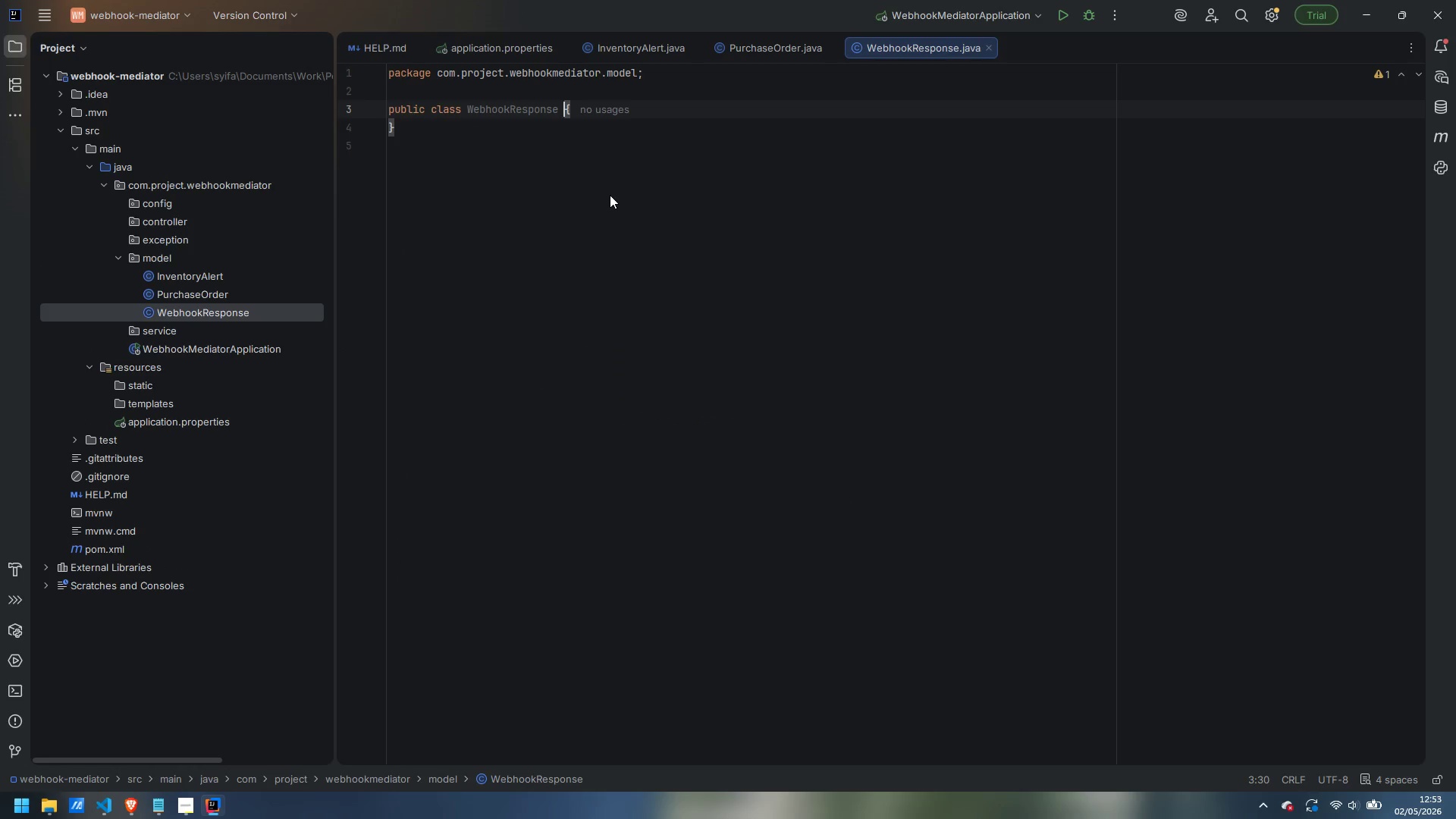 
key(ArrowUp)
 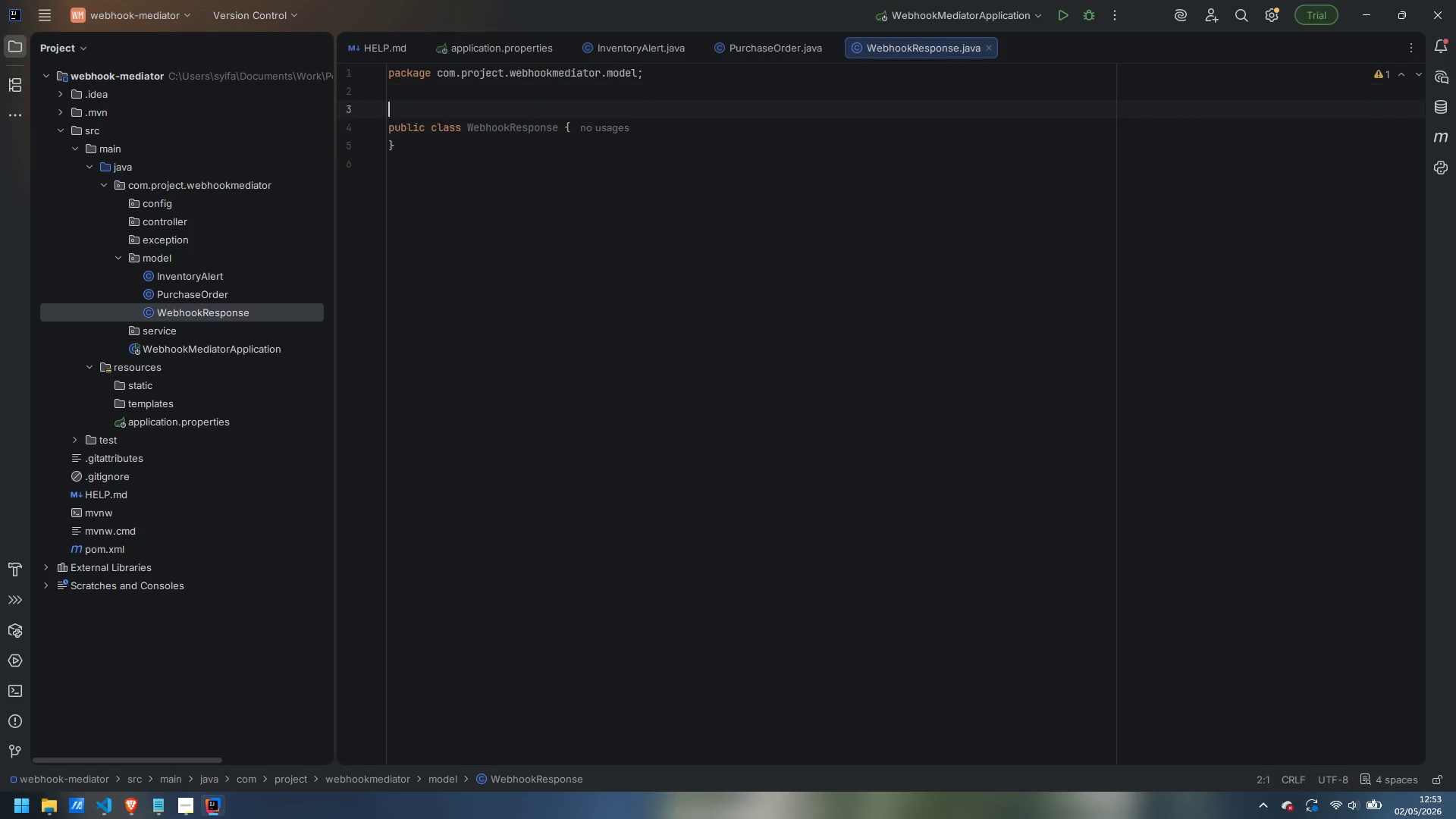 
key(Enter)
 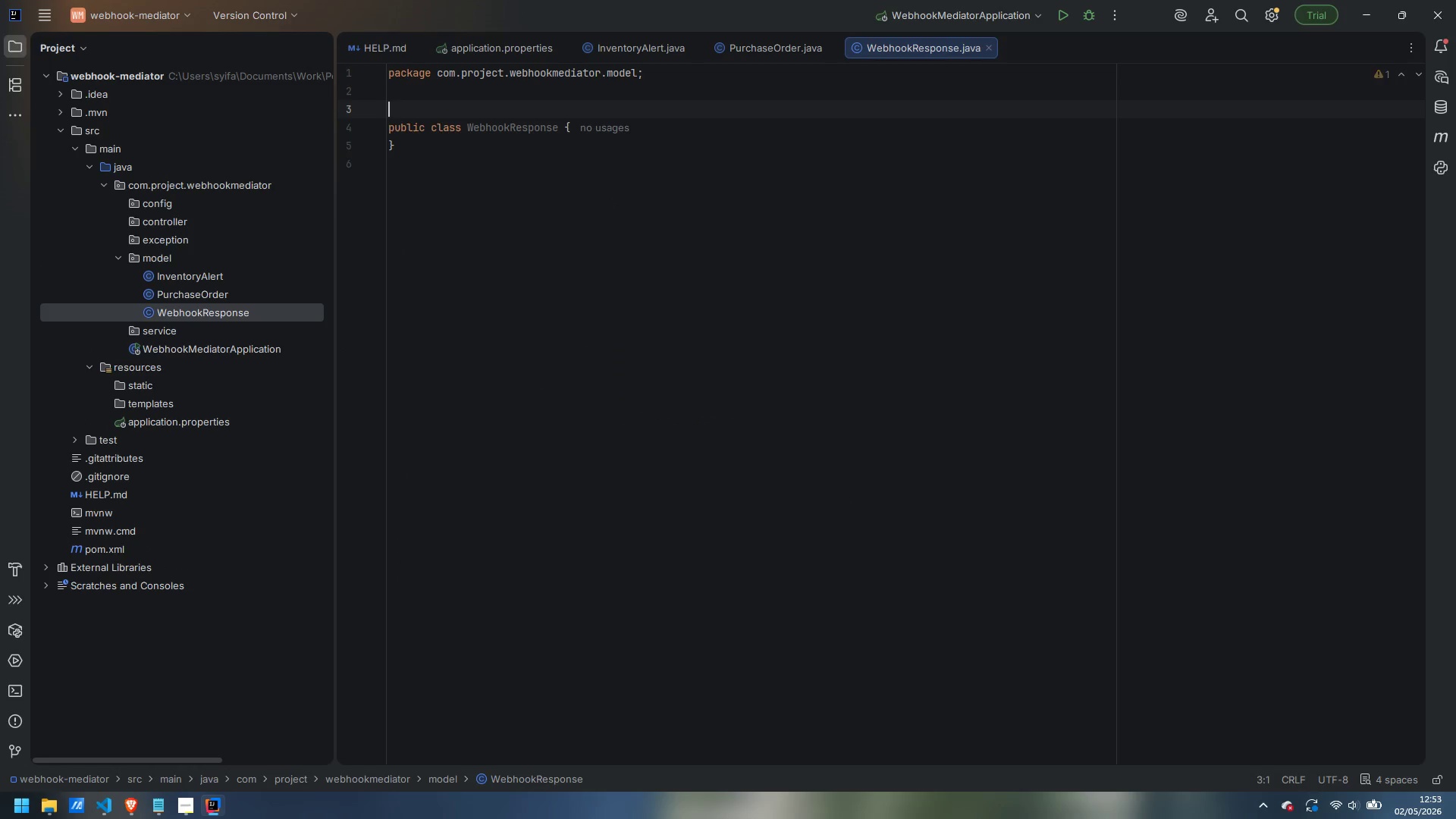 
type(@Data)
 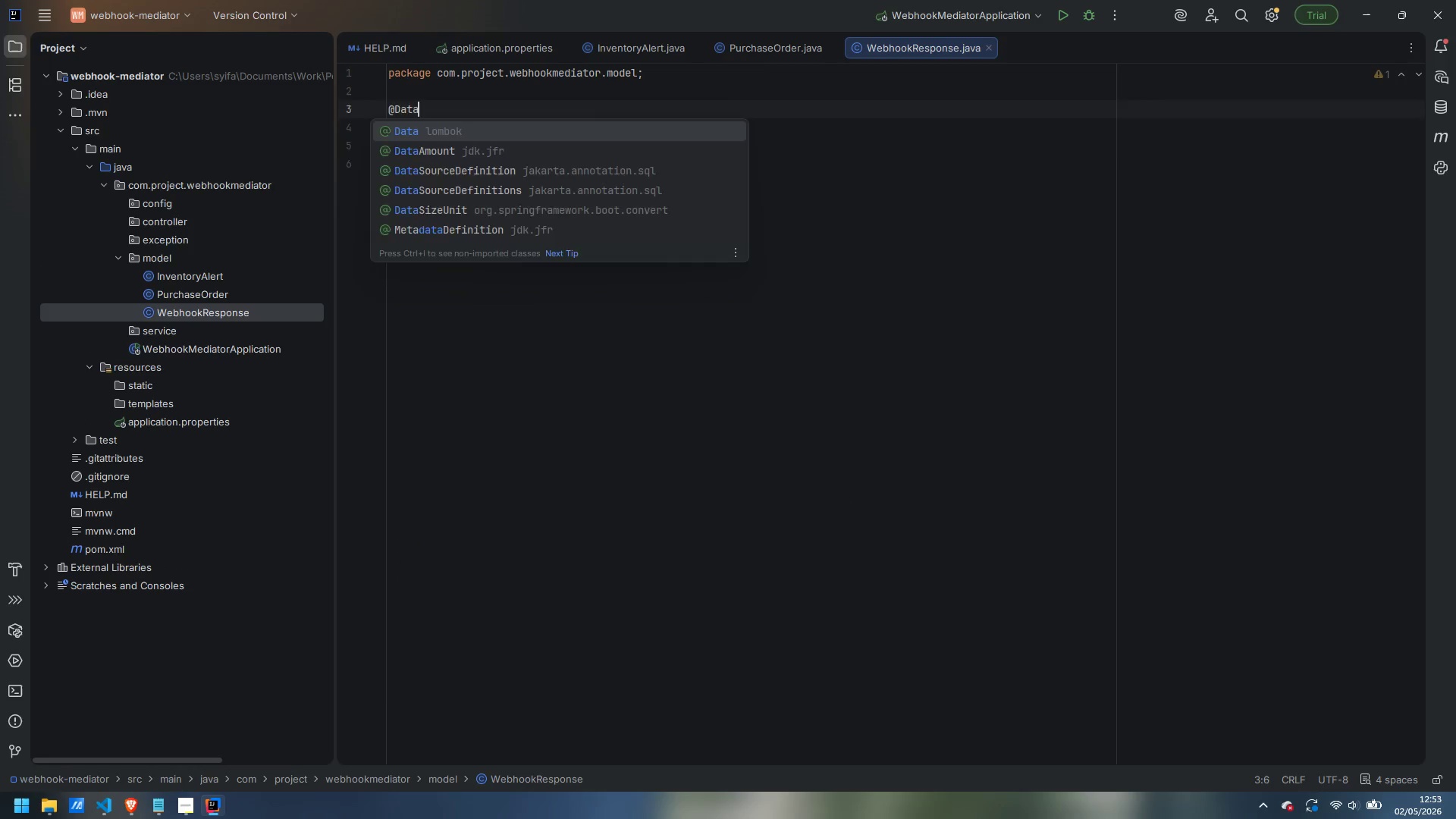 
key(Enter)
 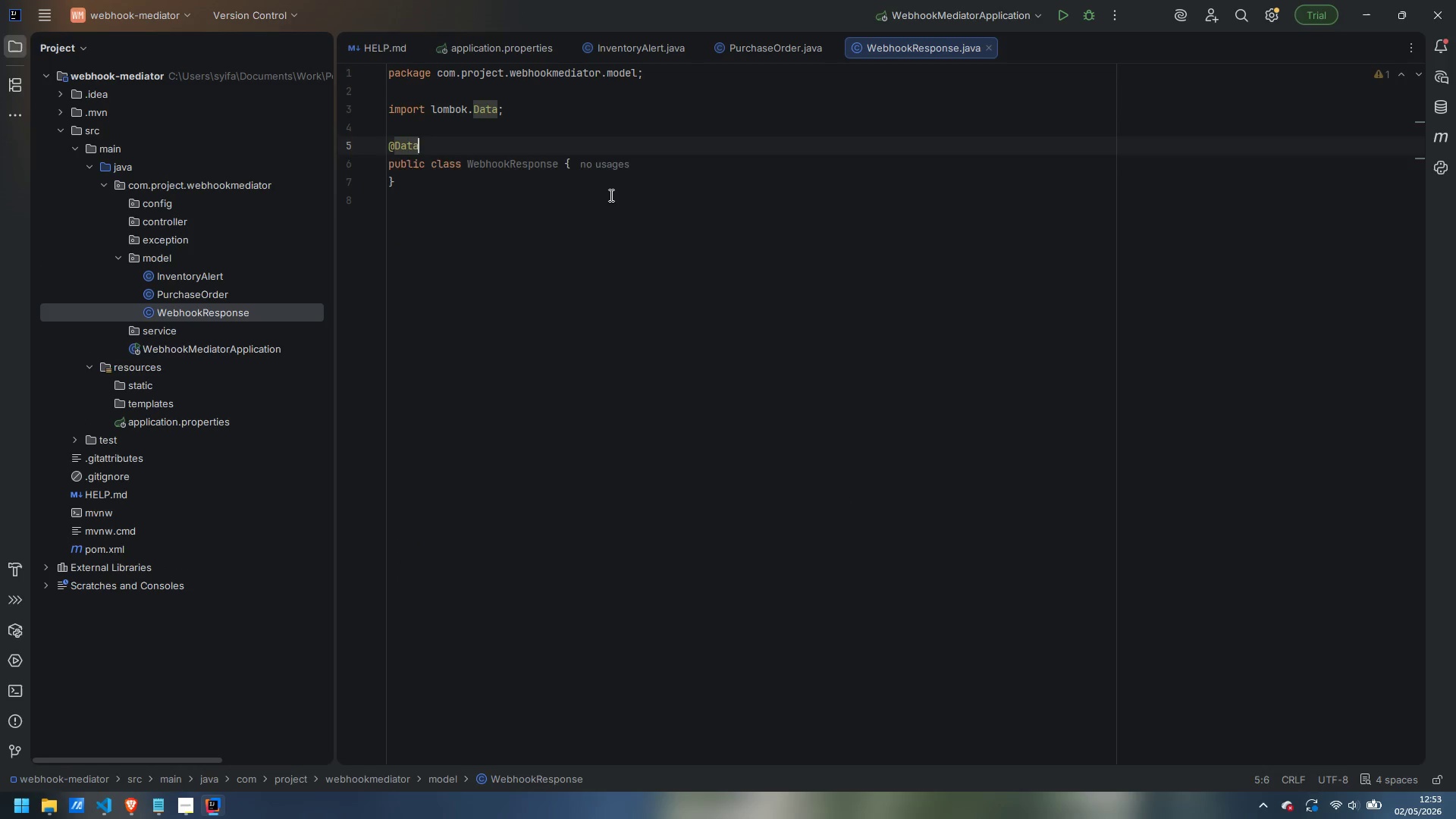 
key(Enter)
 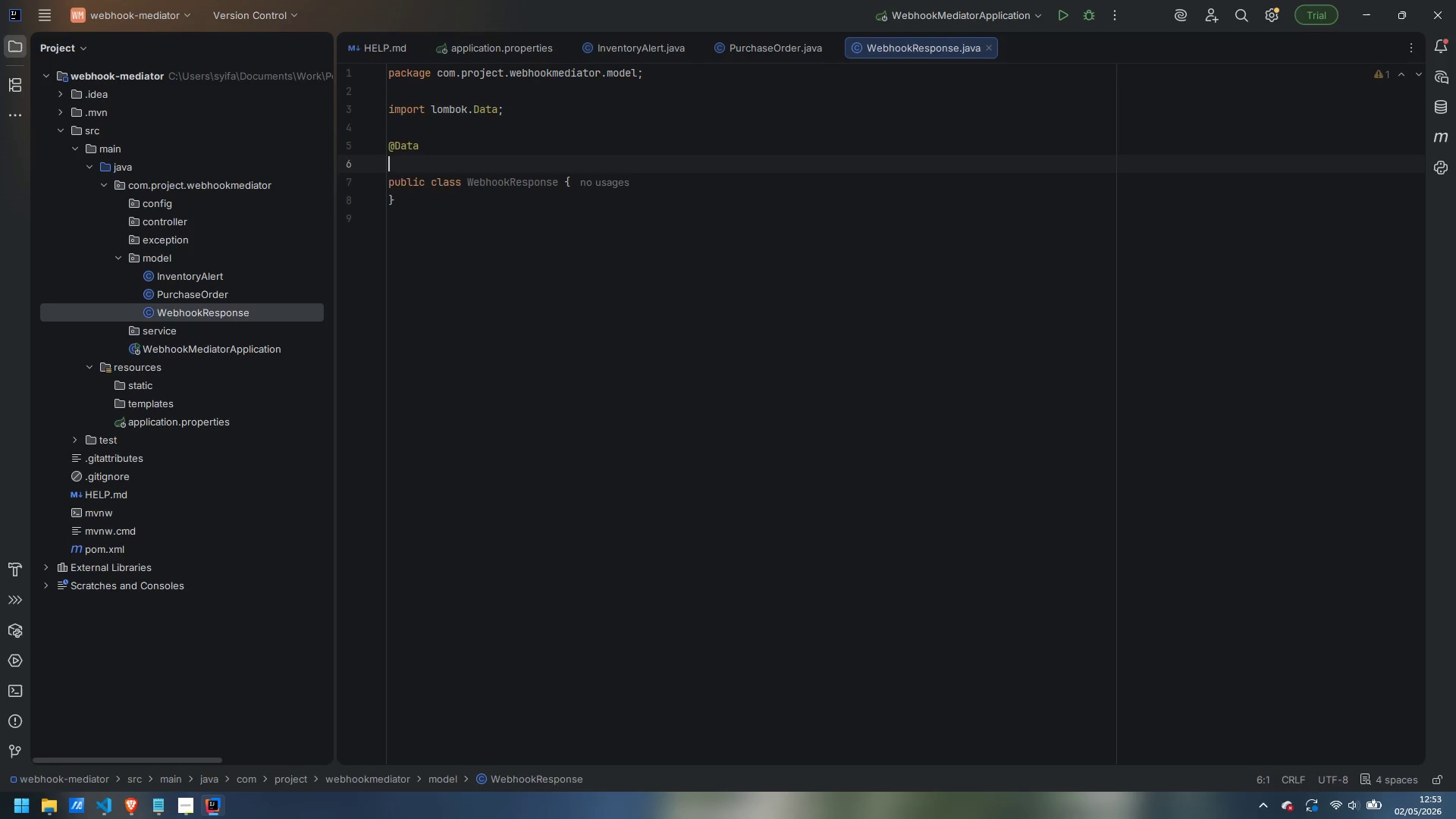 
type(@Builder)
 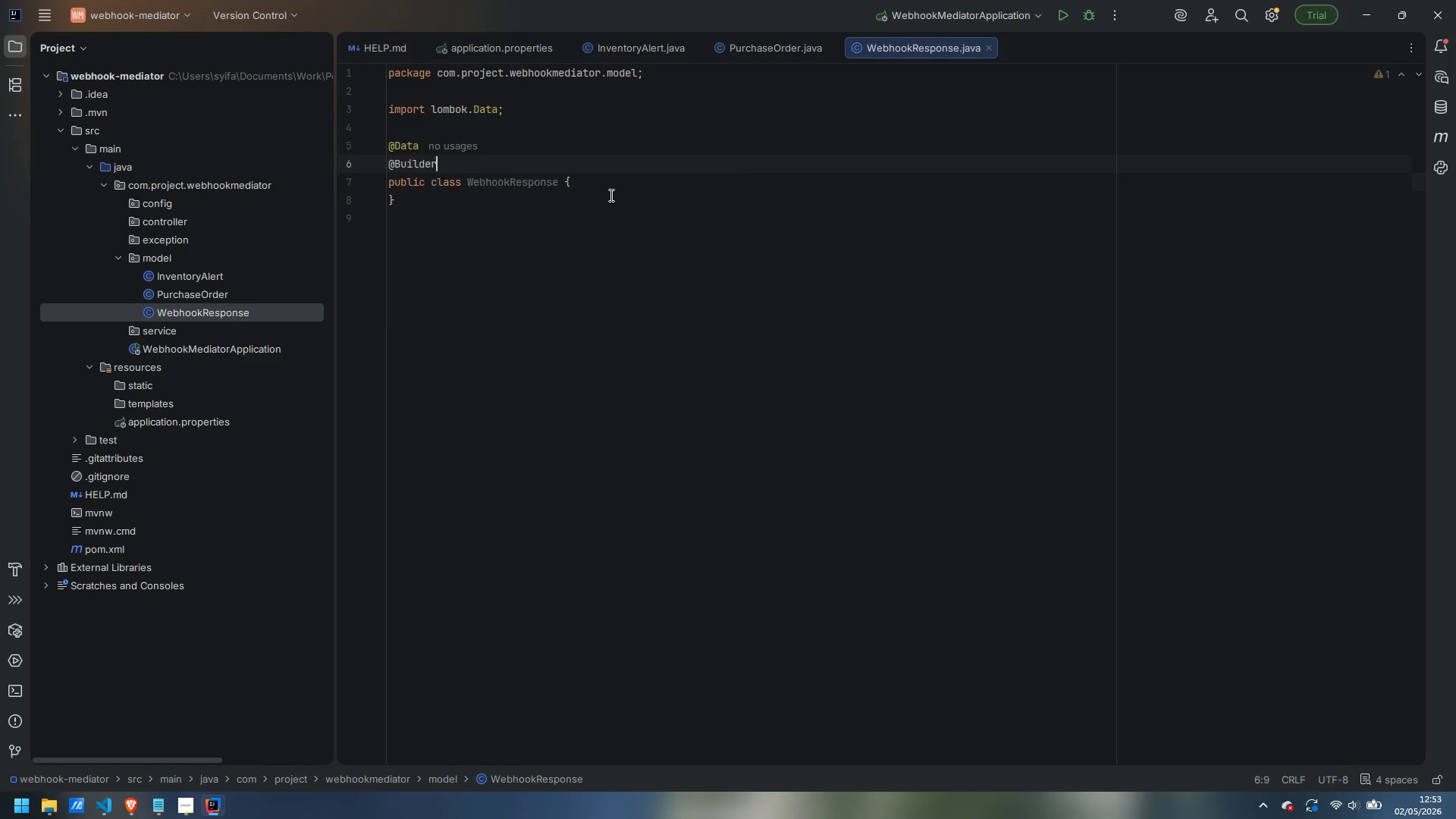 
key(Enter)
 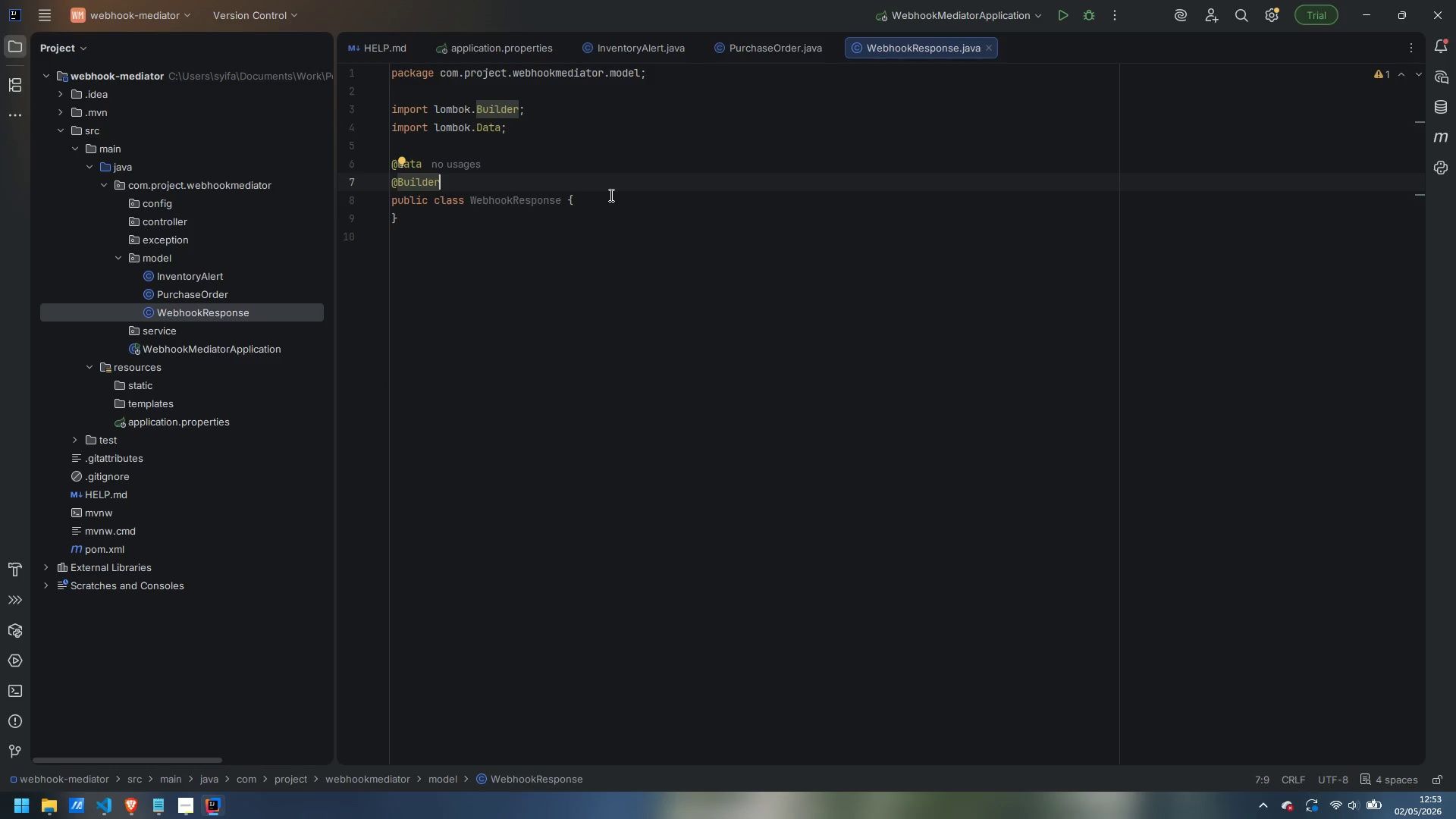 
left_click([610, 203])
 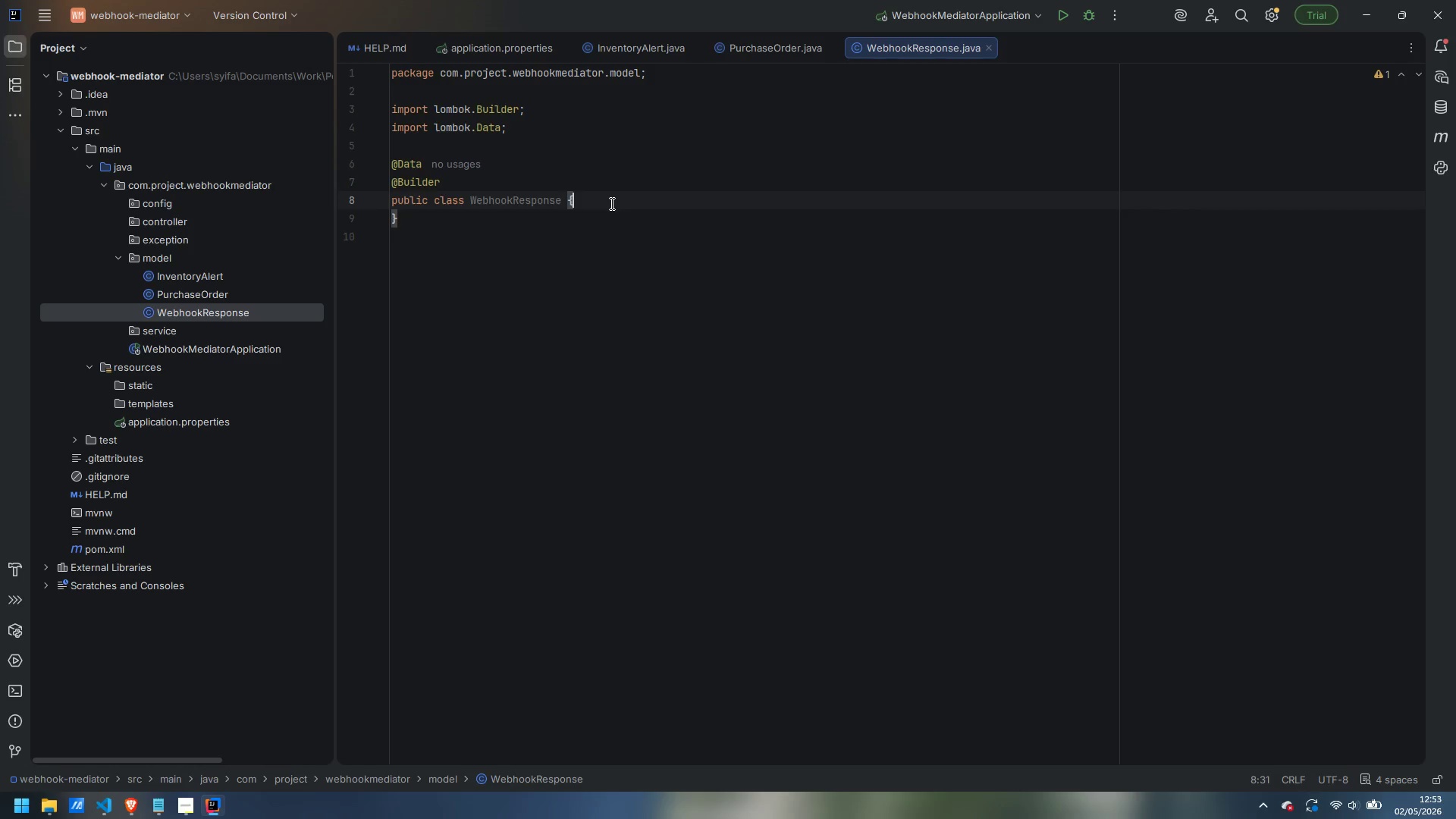 
key(Enter)
 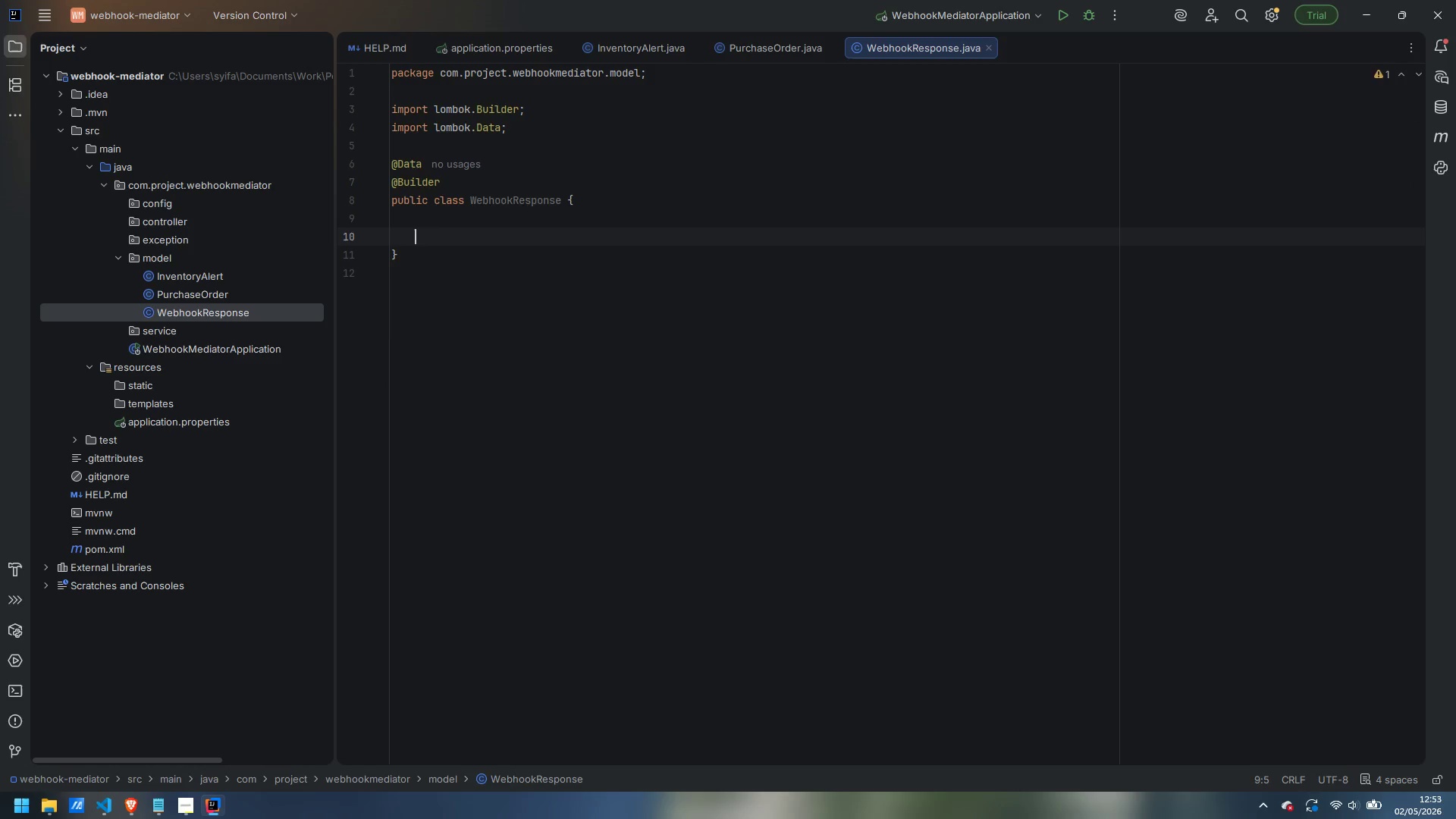 
key(Enter)
 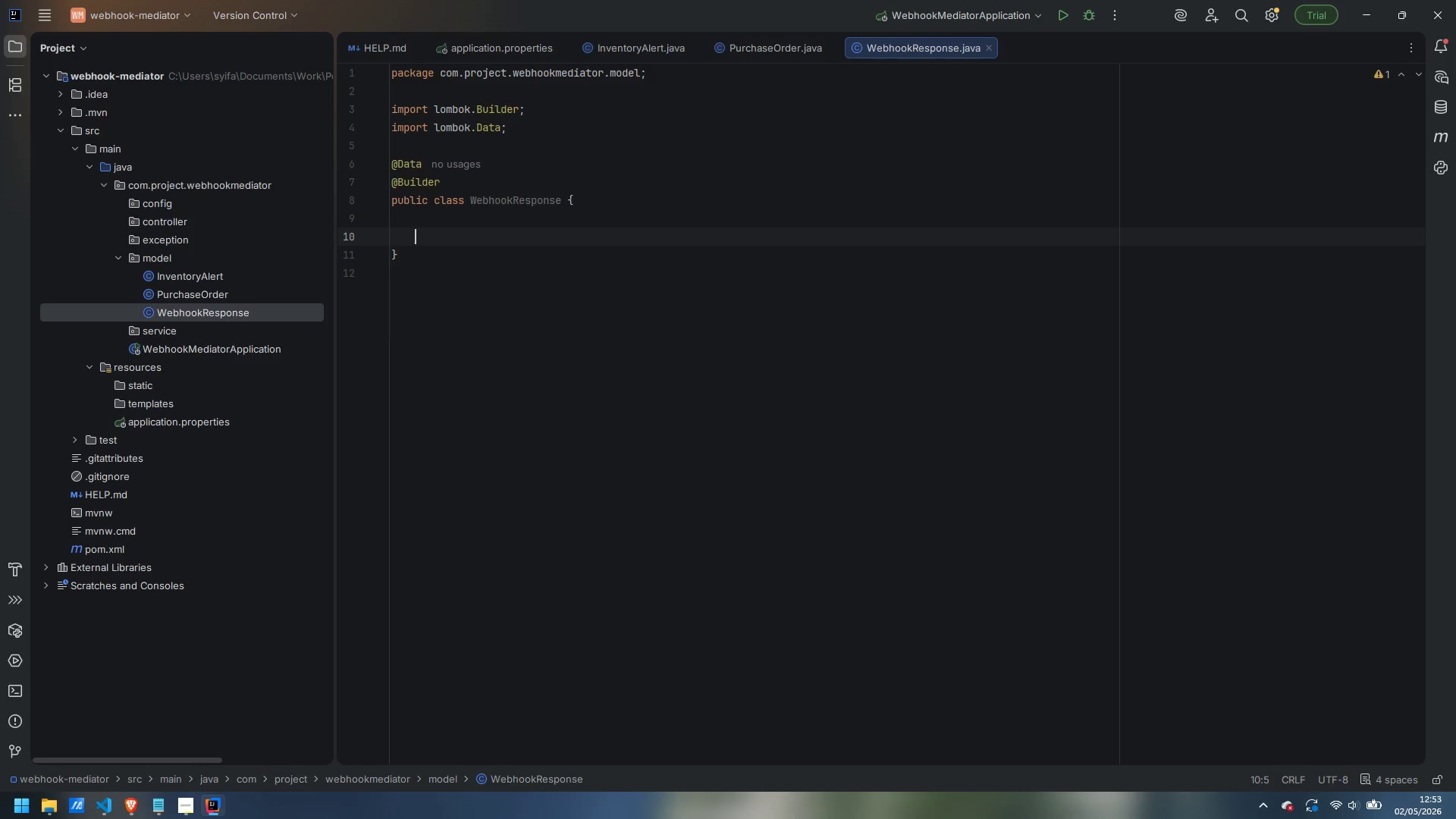 
type(private String status;)
 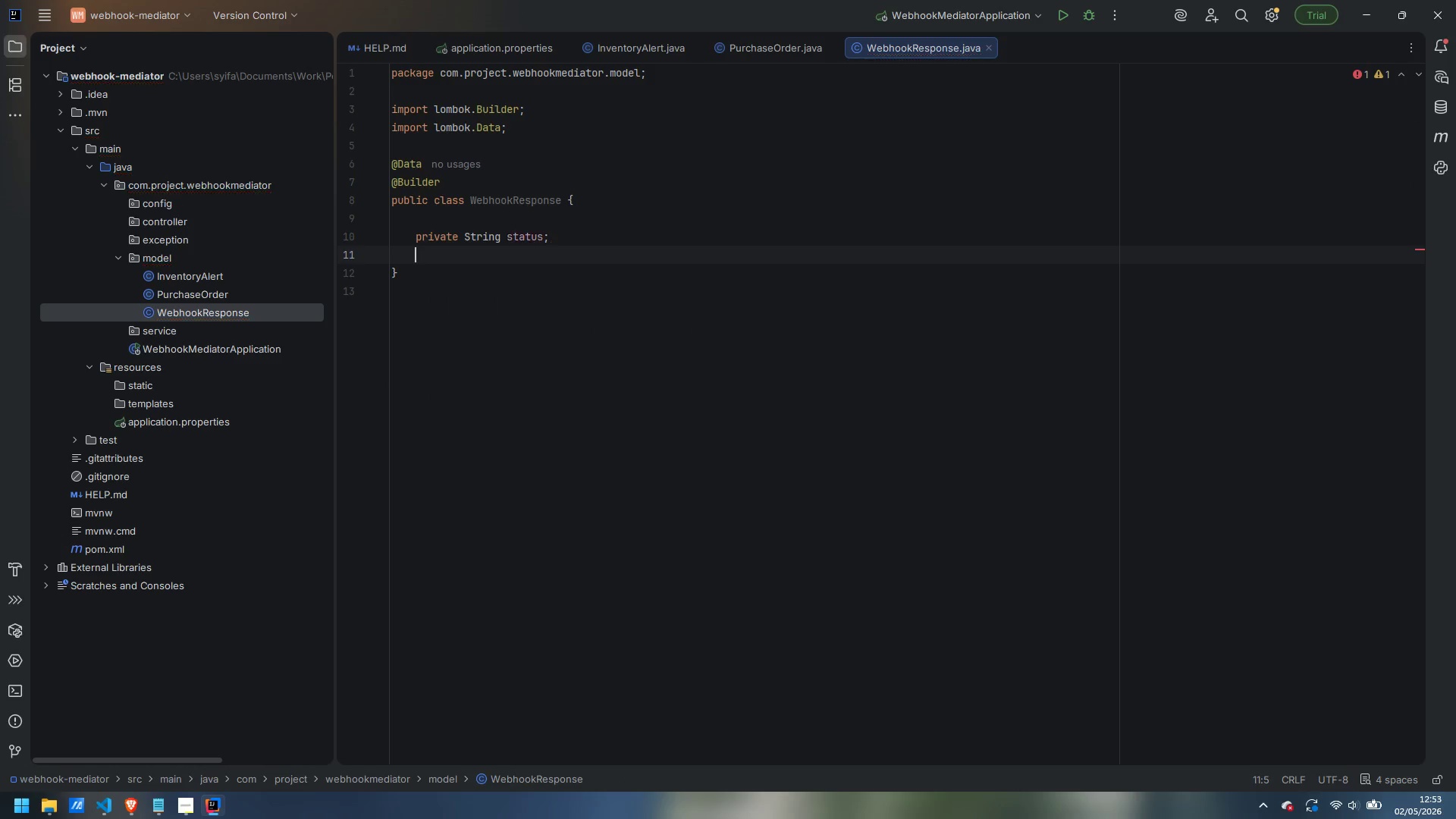 
 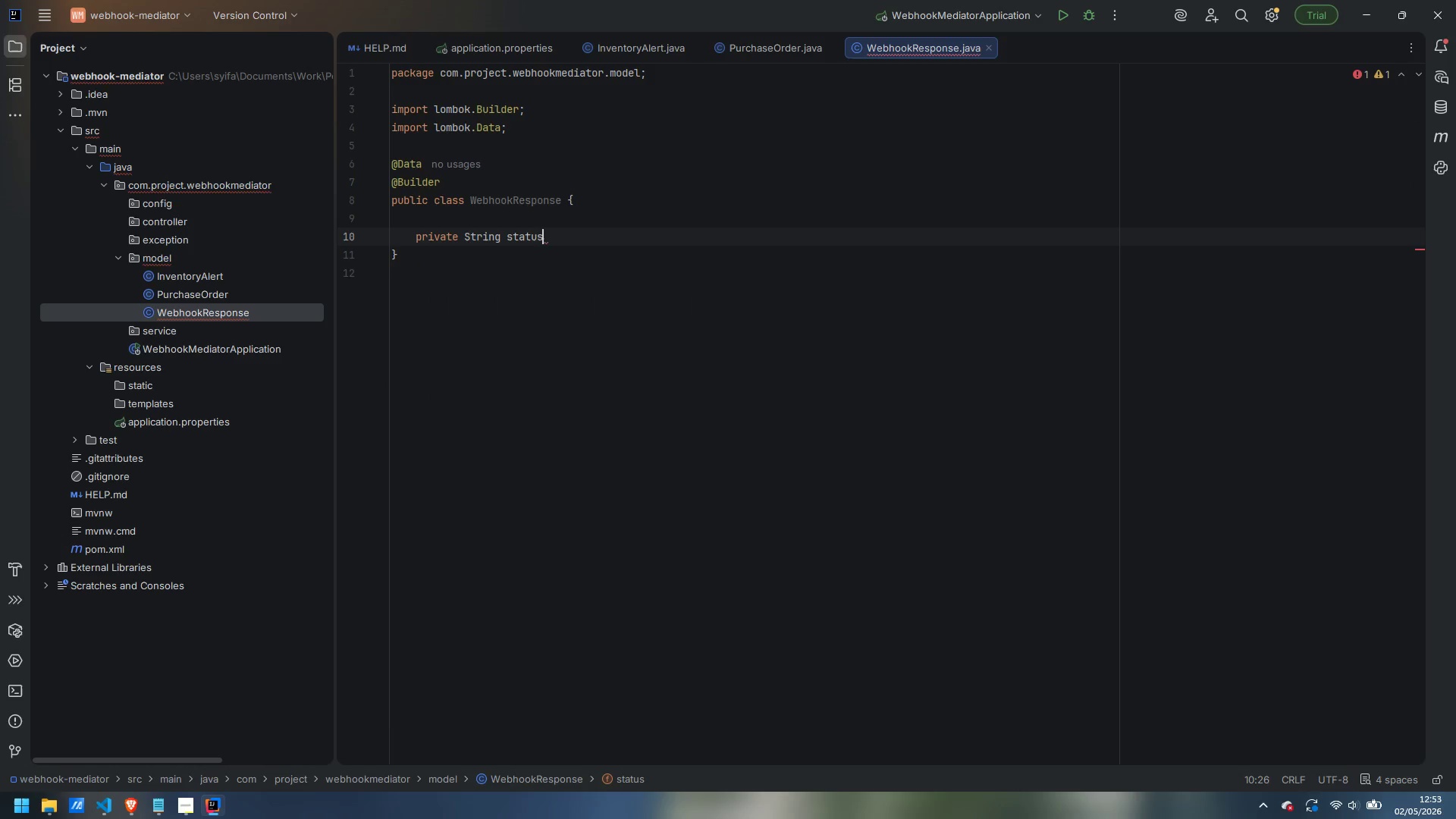 
key(Enter)
 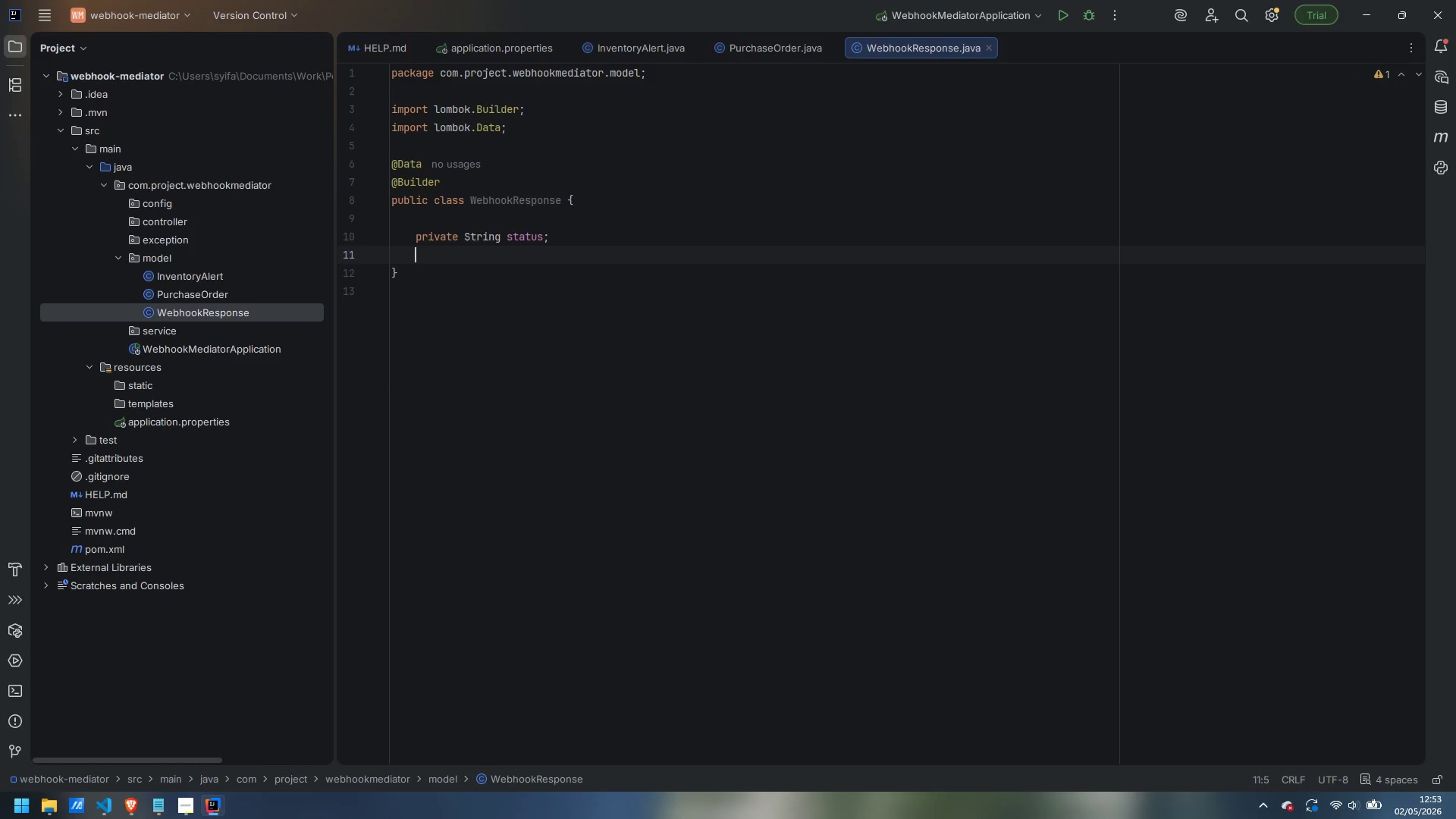 
type(private String message;)
 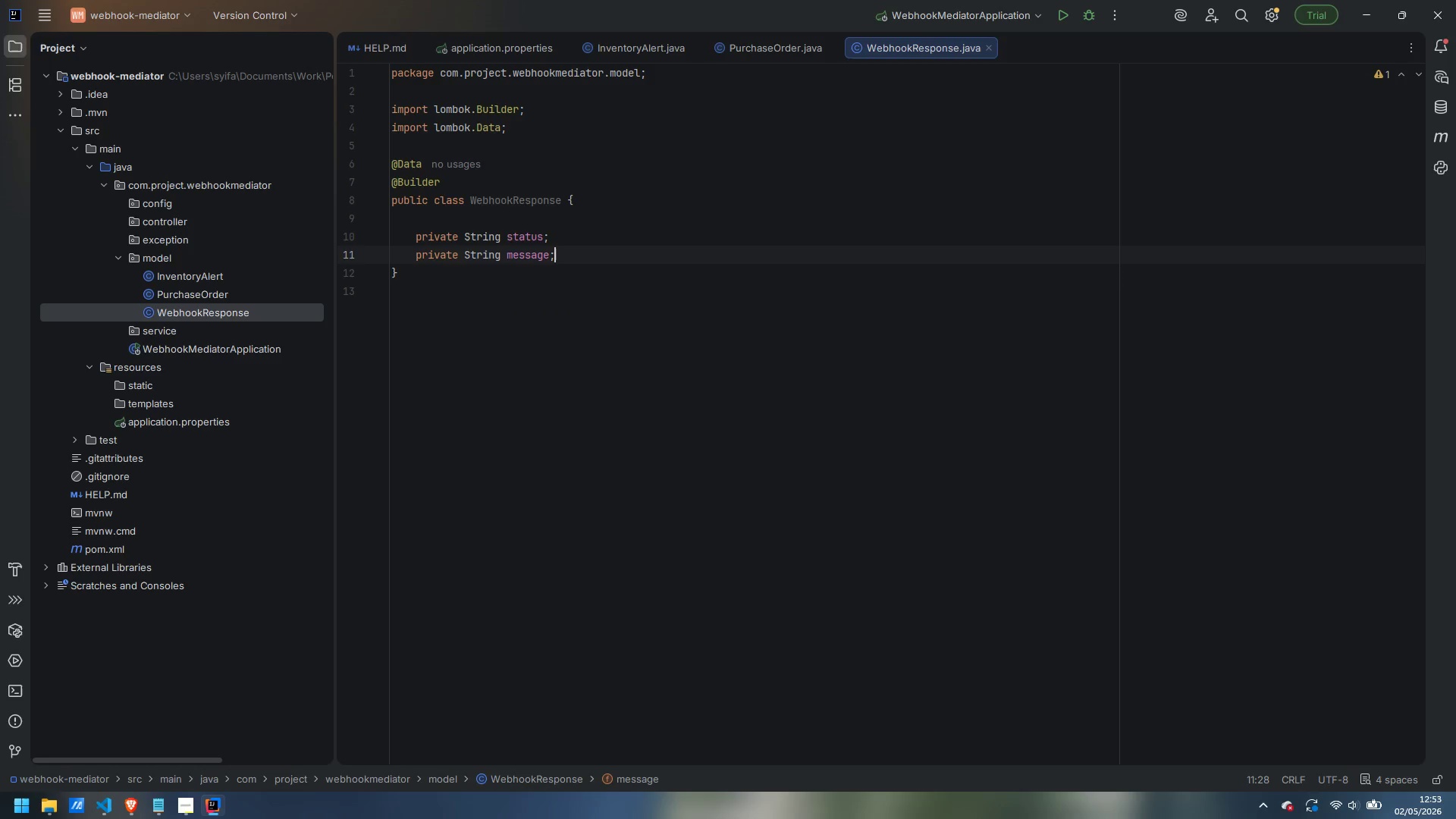 
key(Enter)
 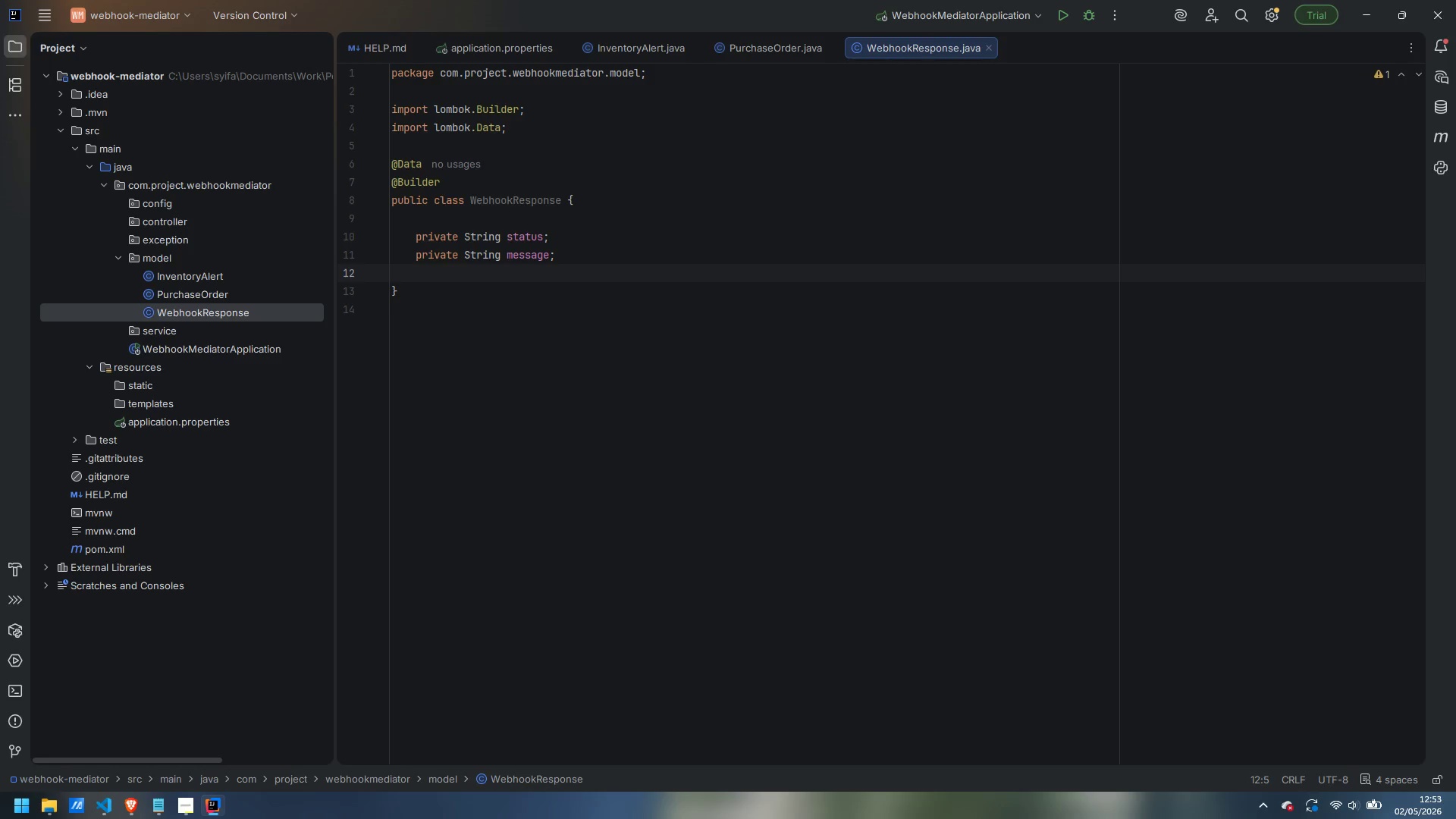 
type(private String orderId;)
 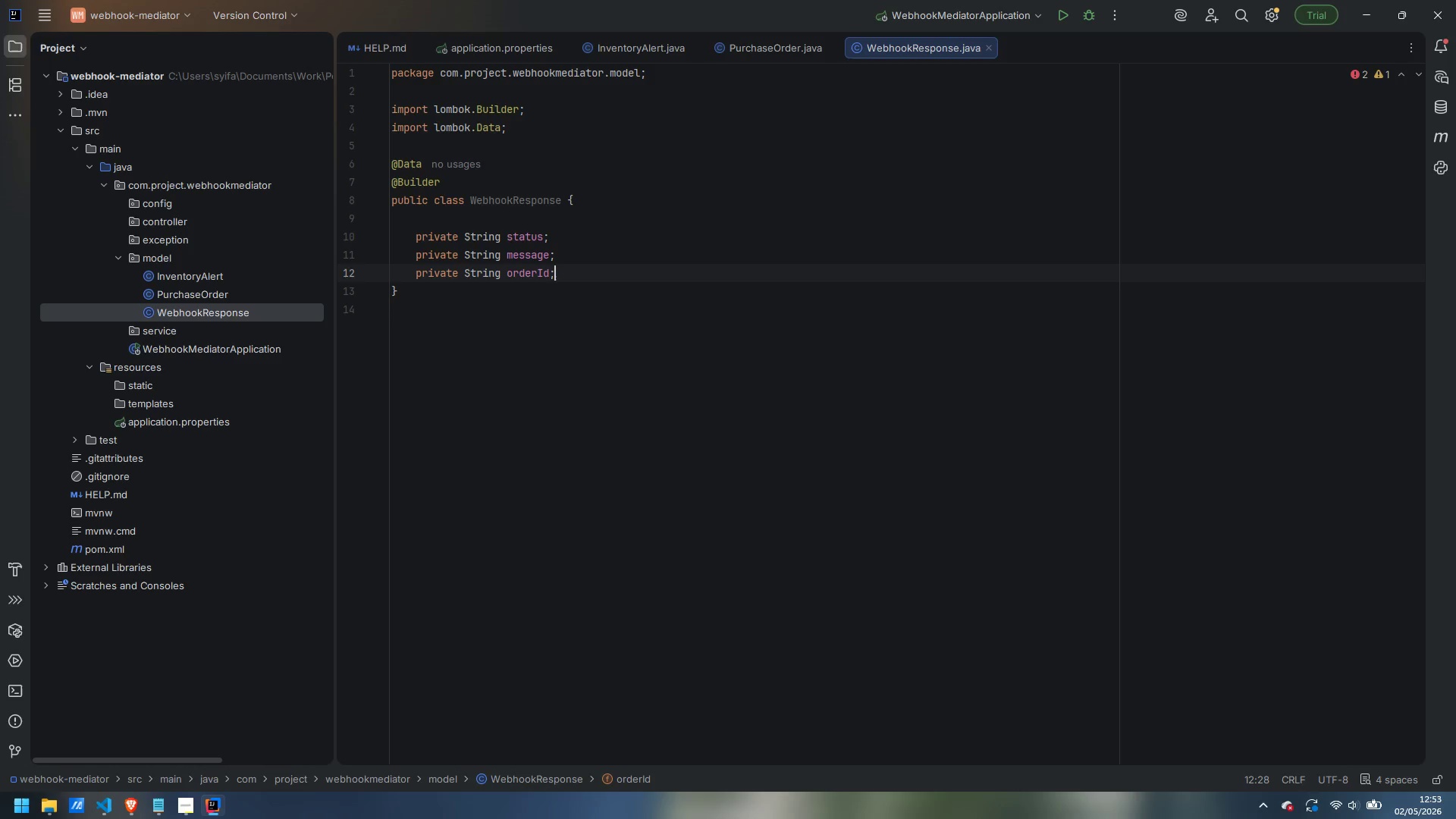 
key(ArrowUp)
 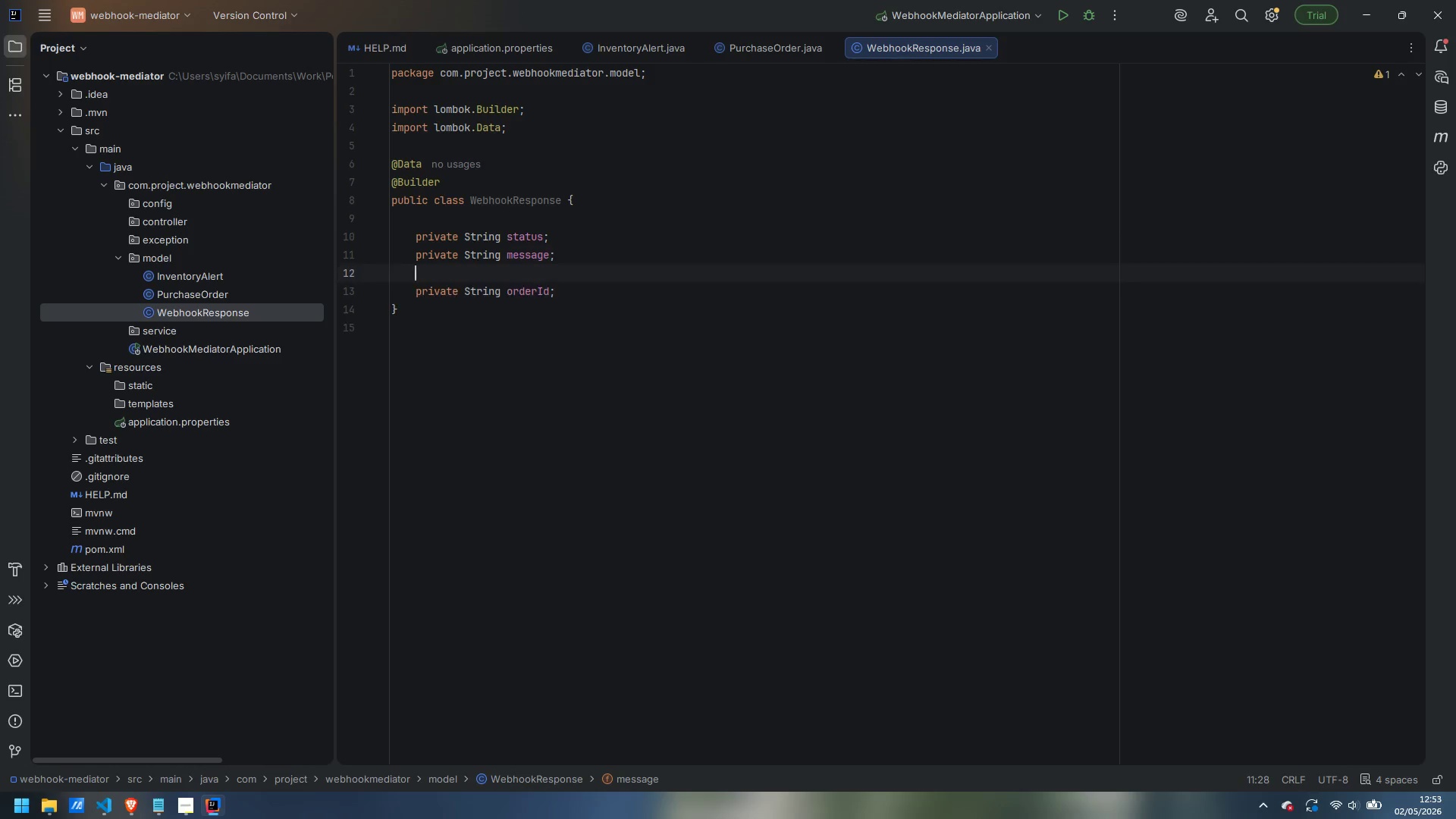 
key(Enter)
 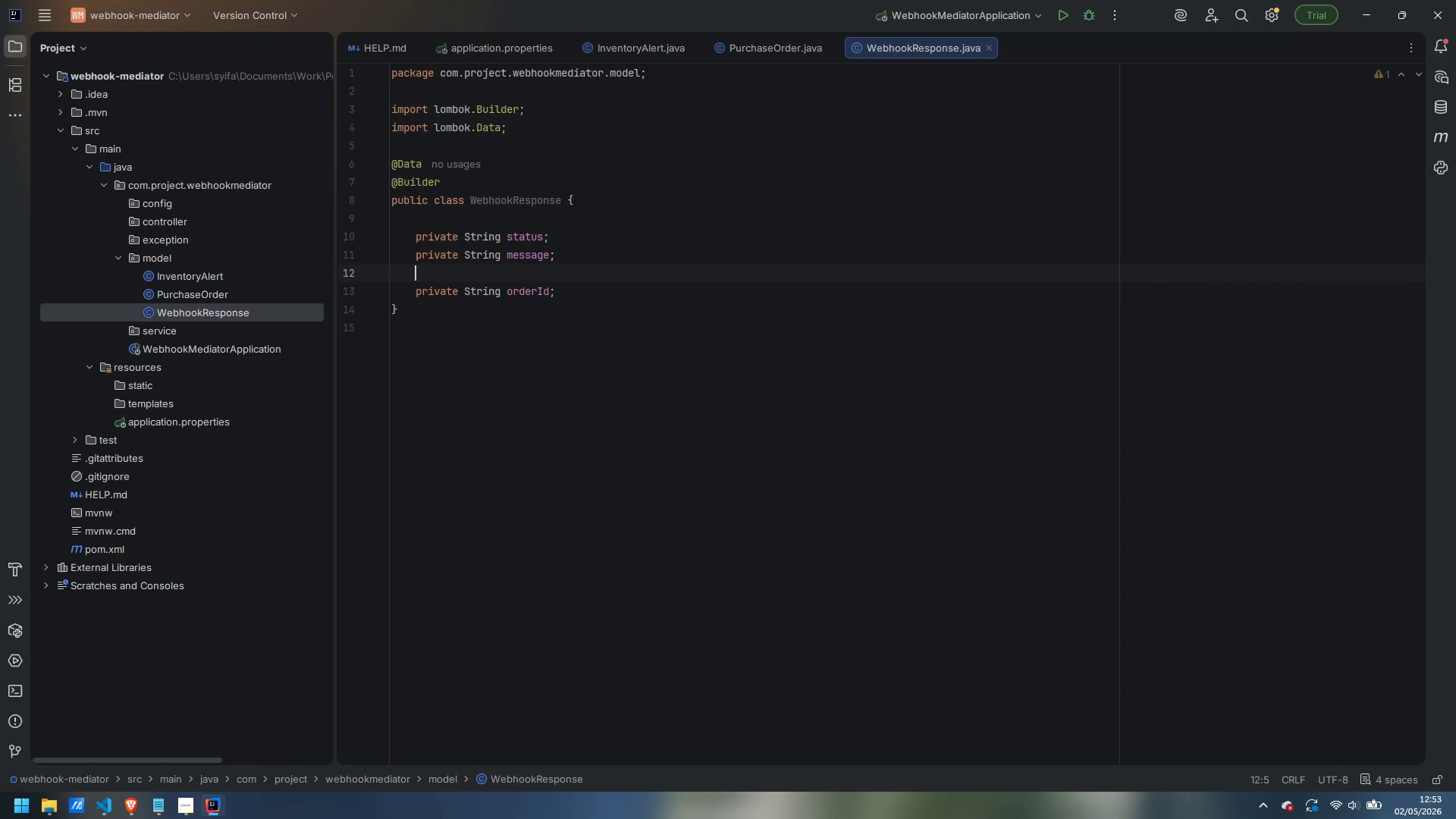 
key(Enter)
 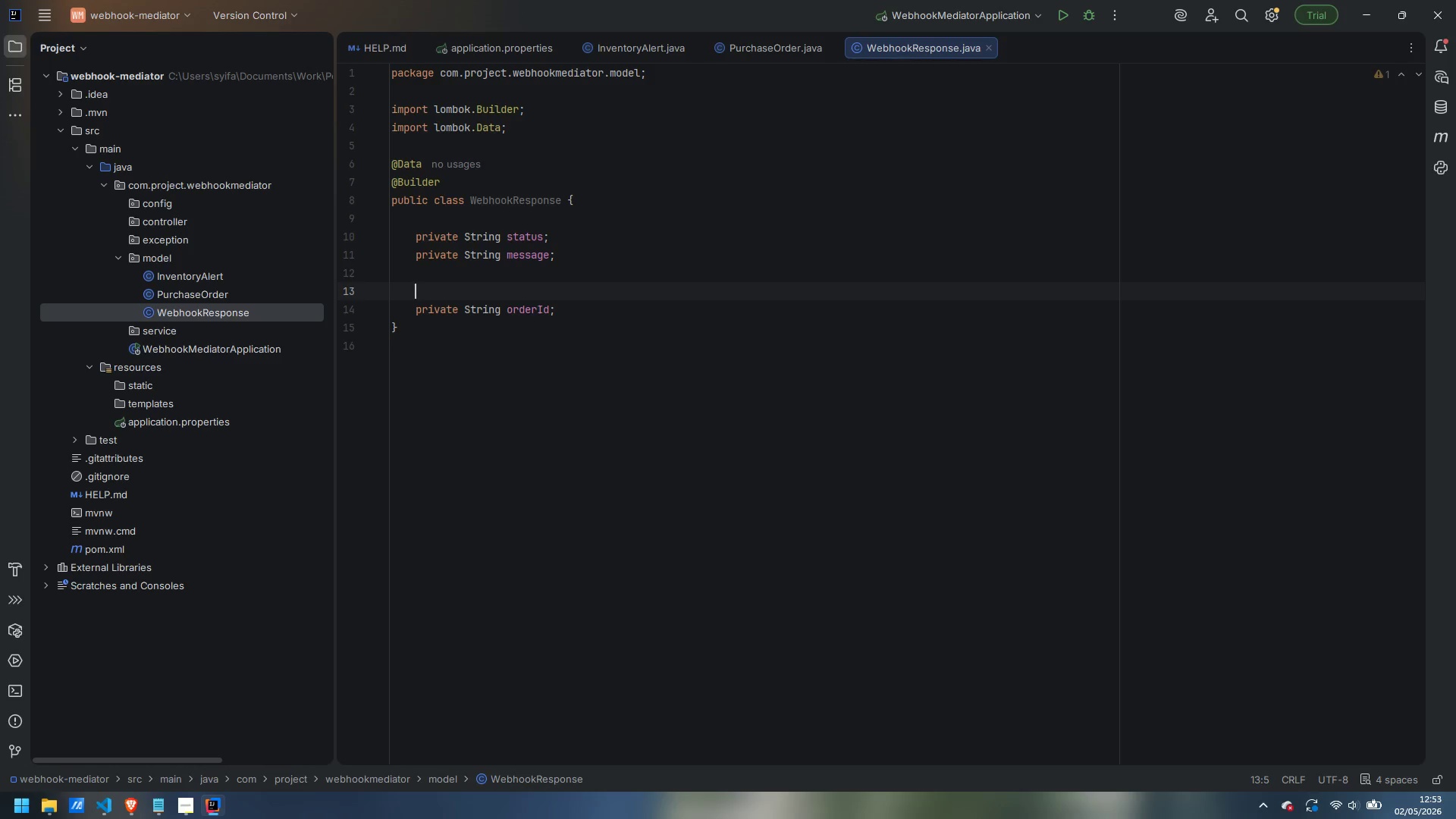 
type(/** Popiu)
key(Backspace)
key(Backspace)
type(ulated on cuss)
 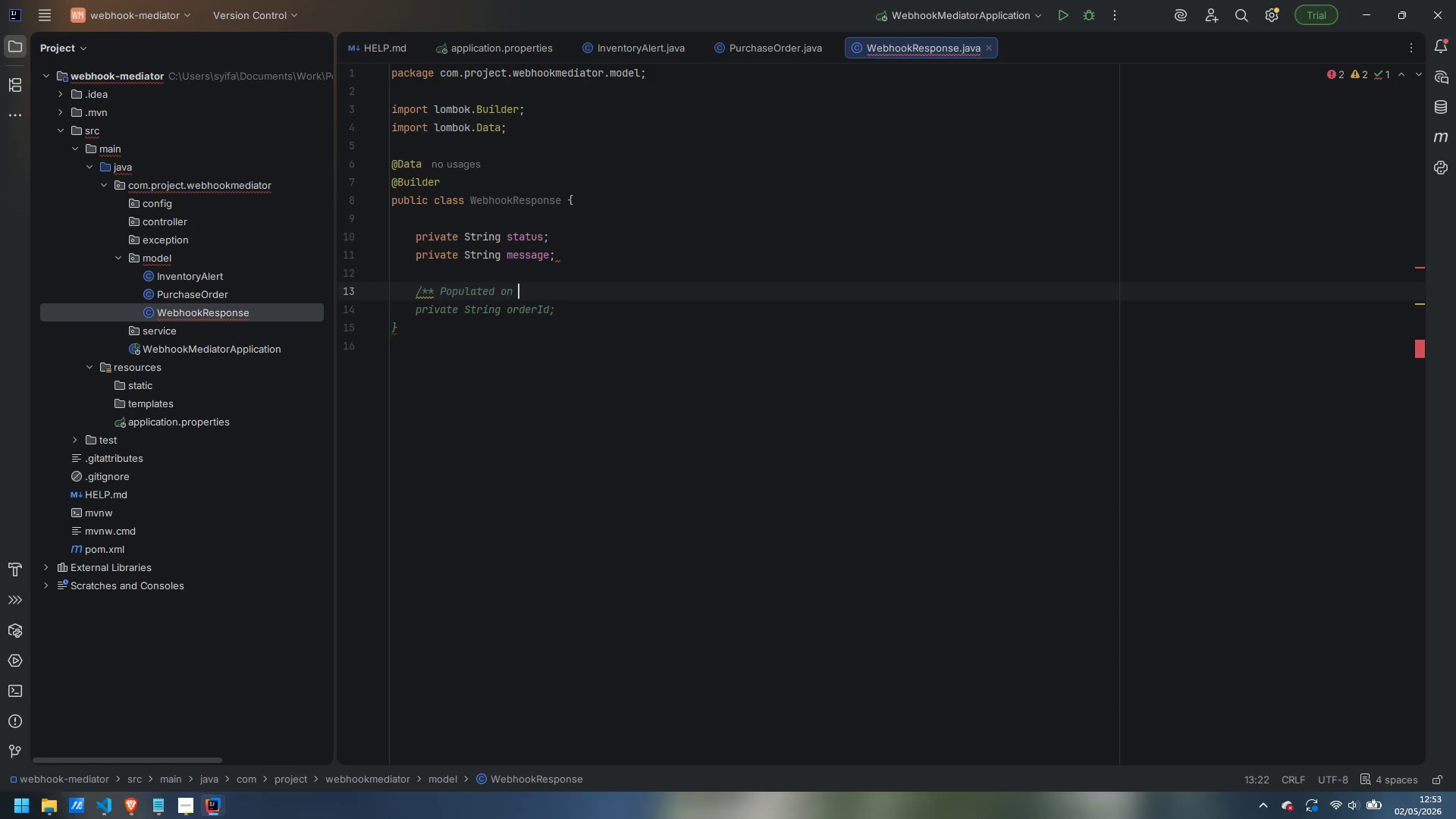 
 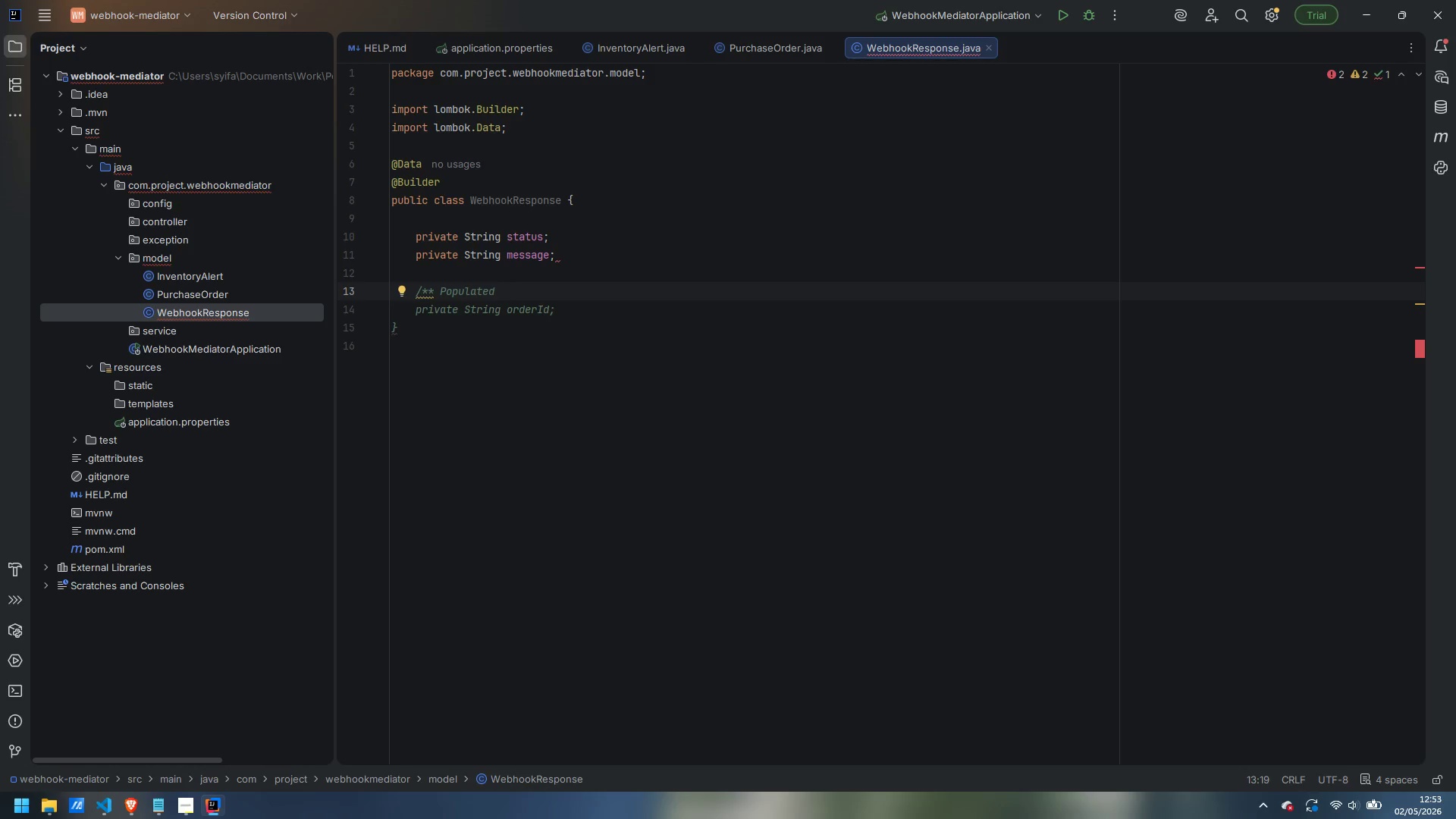 
key(Control+ControlLeft)
 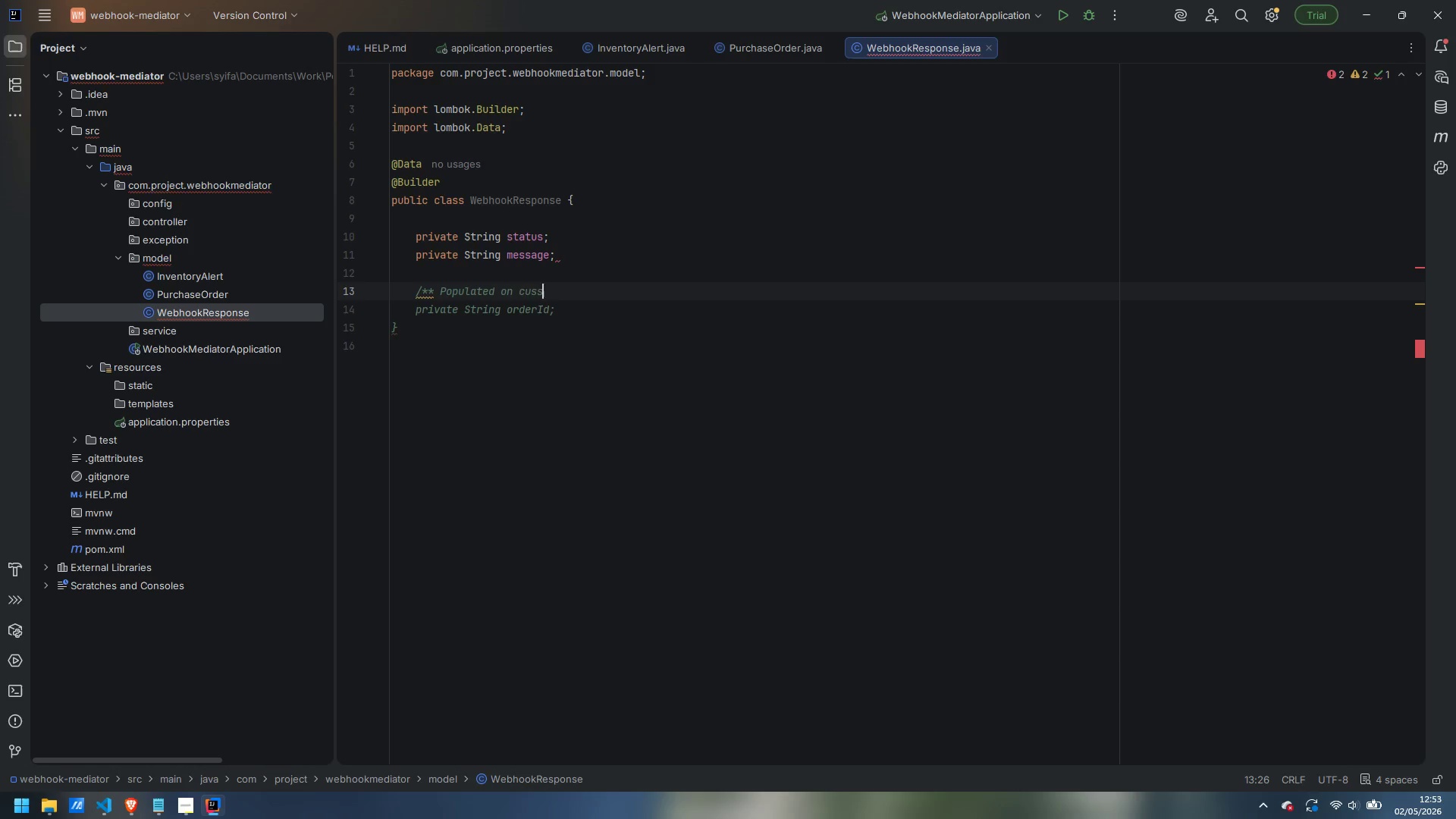 
key(Control+Backspace)
 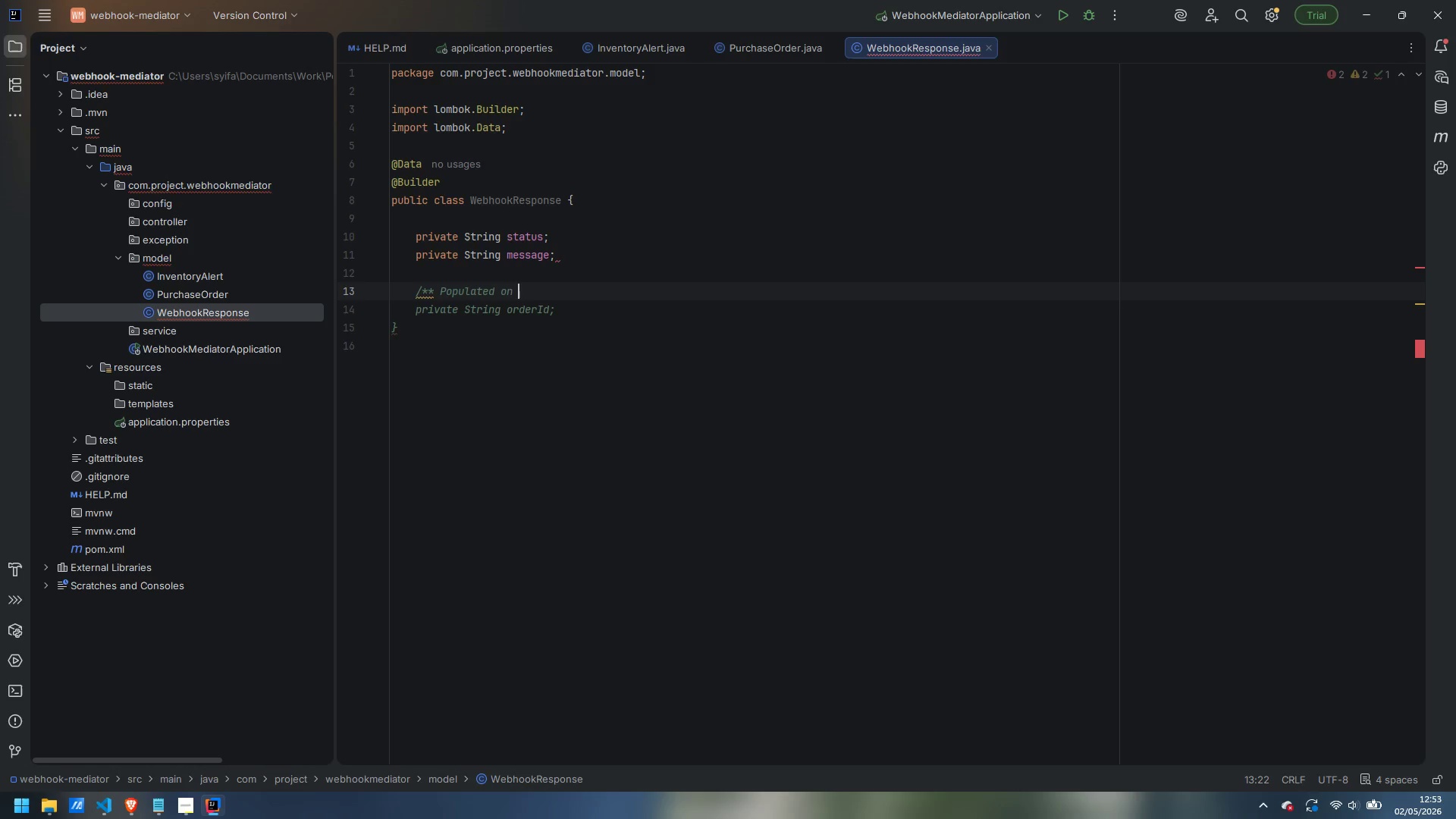 
type(success )
 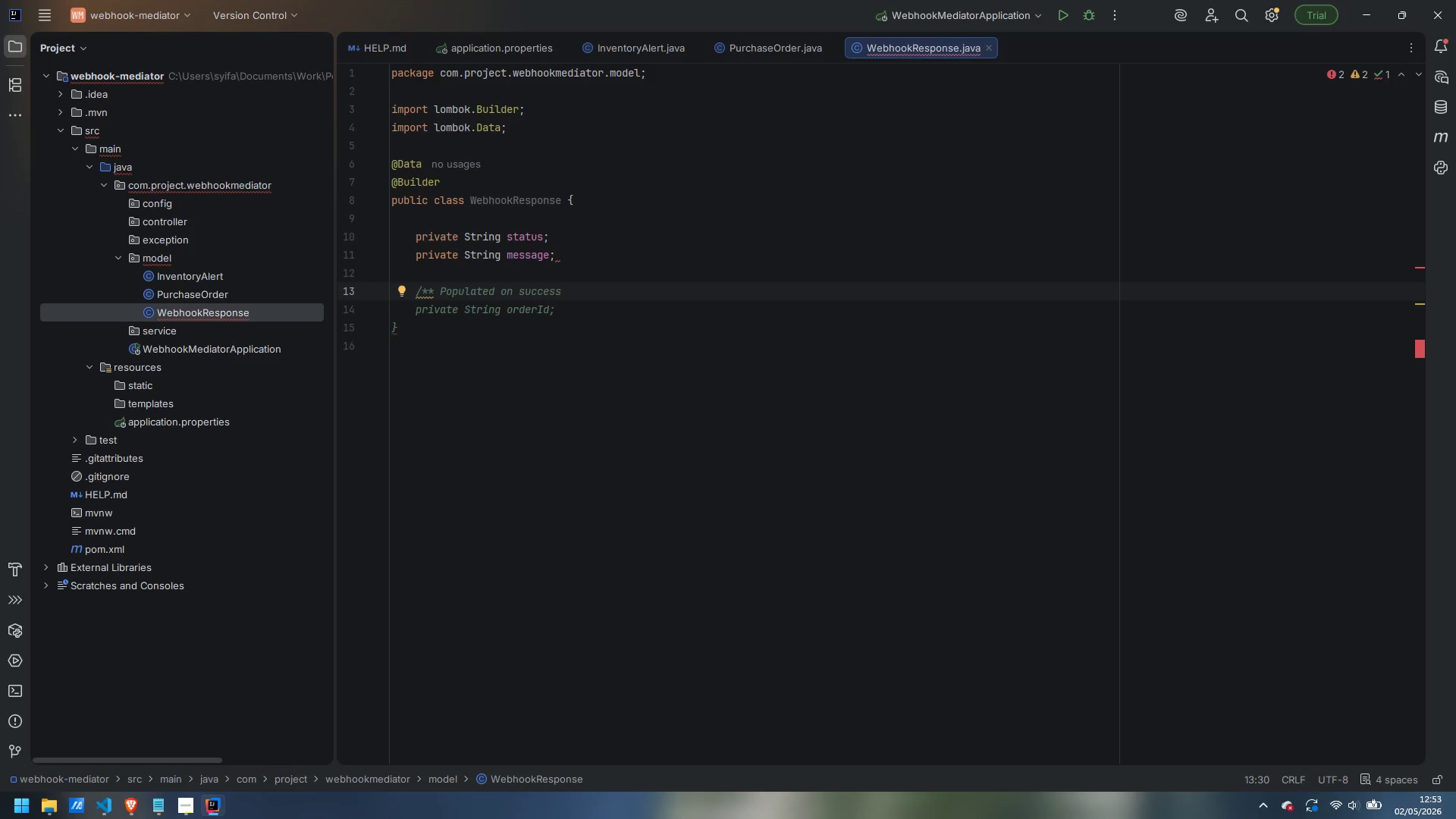 
wait(5.52)
 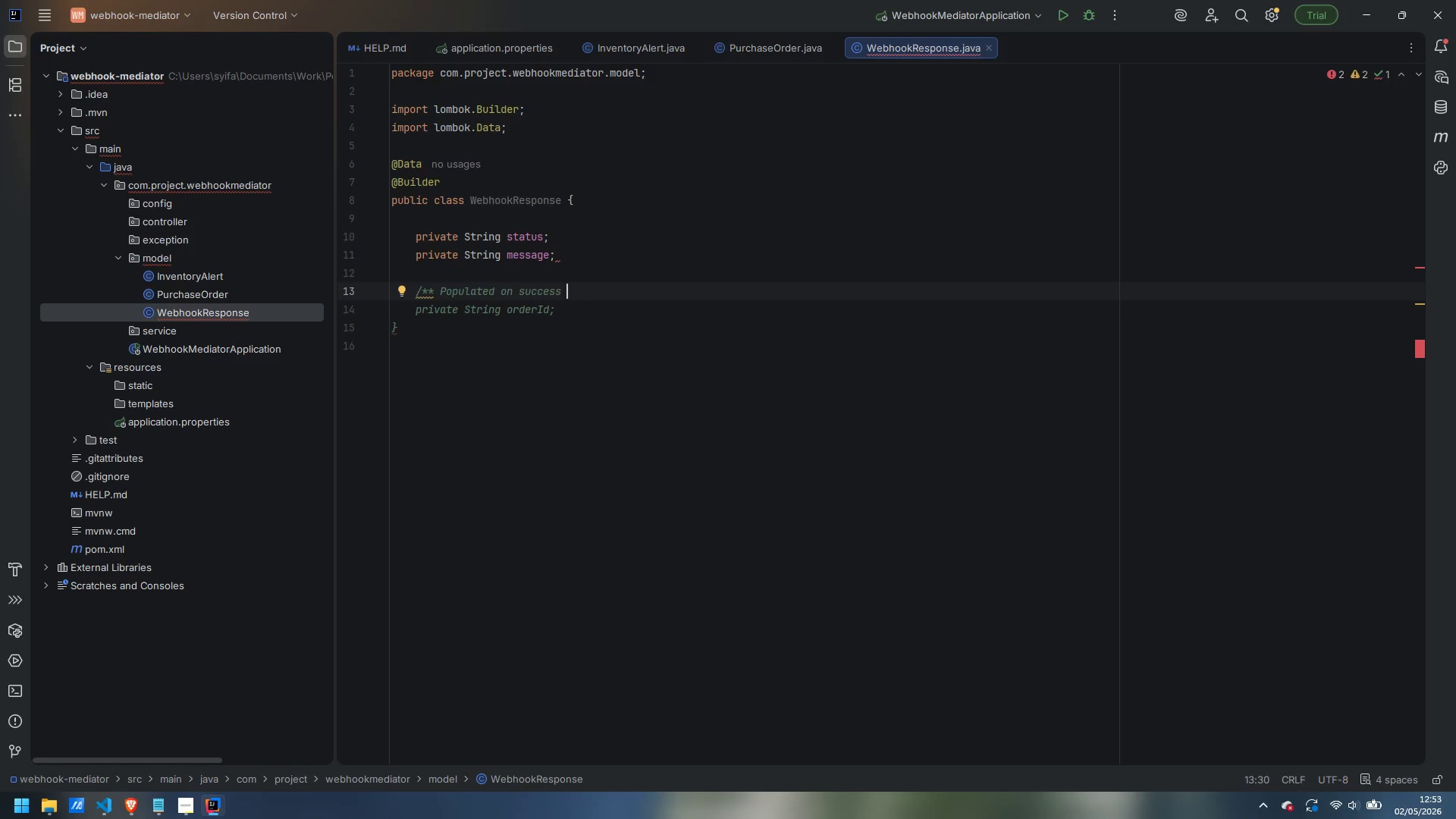 
key(Backspace)
type(, the generated purchase order ID. */)
 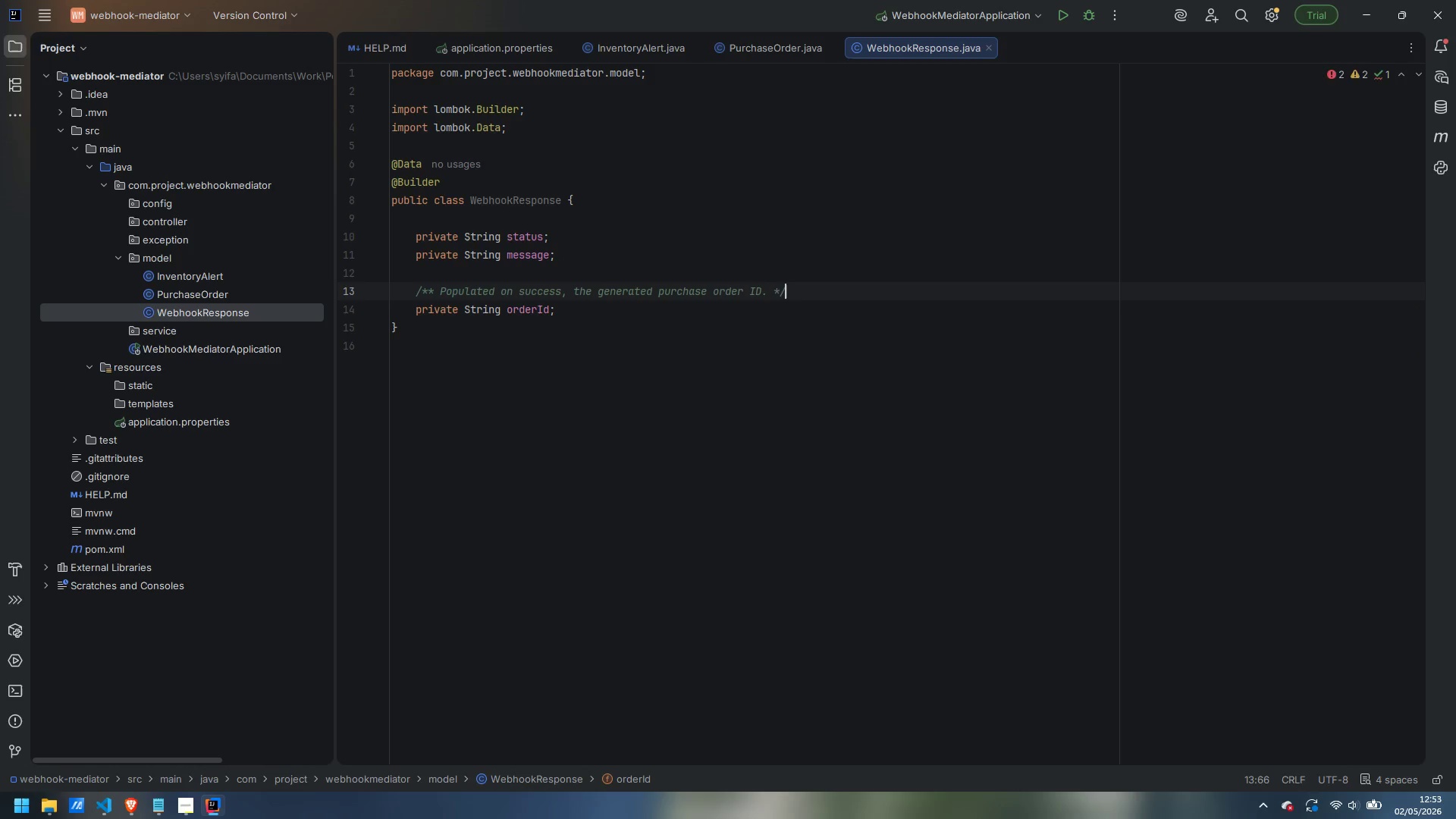 
wait(9.34)
 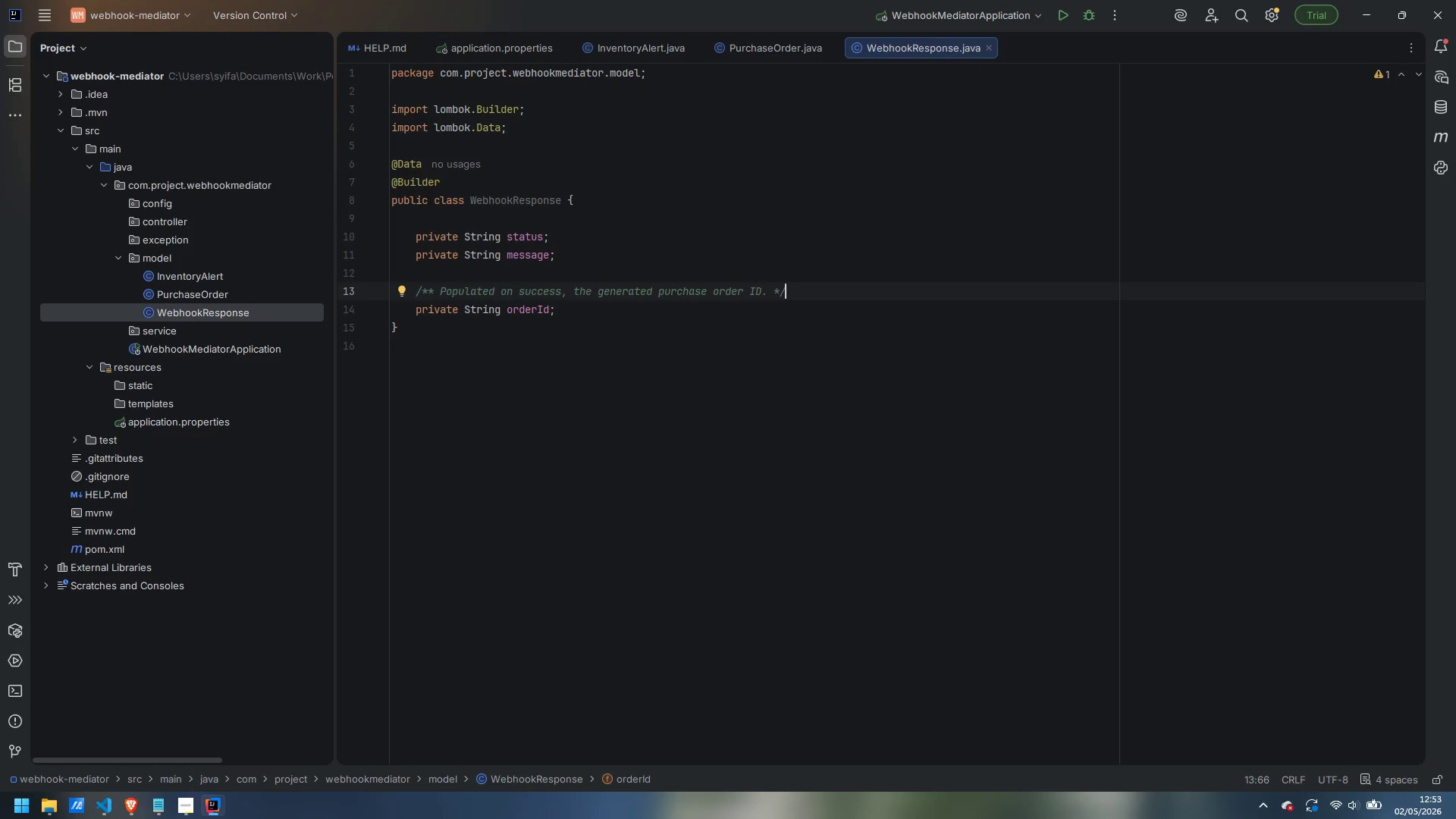 
right_click([166, 237])
 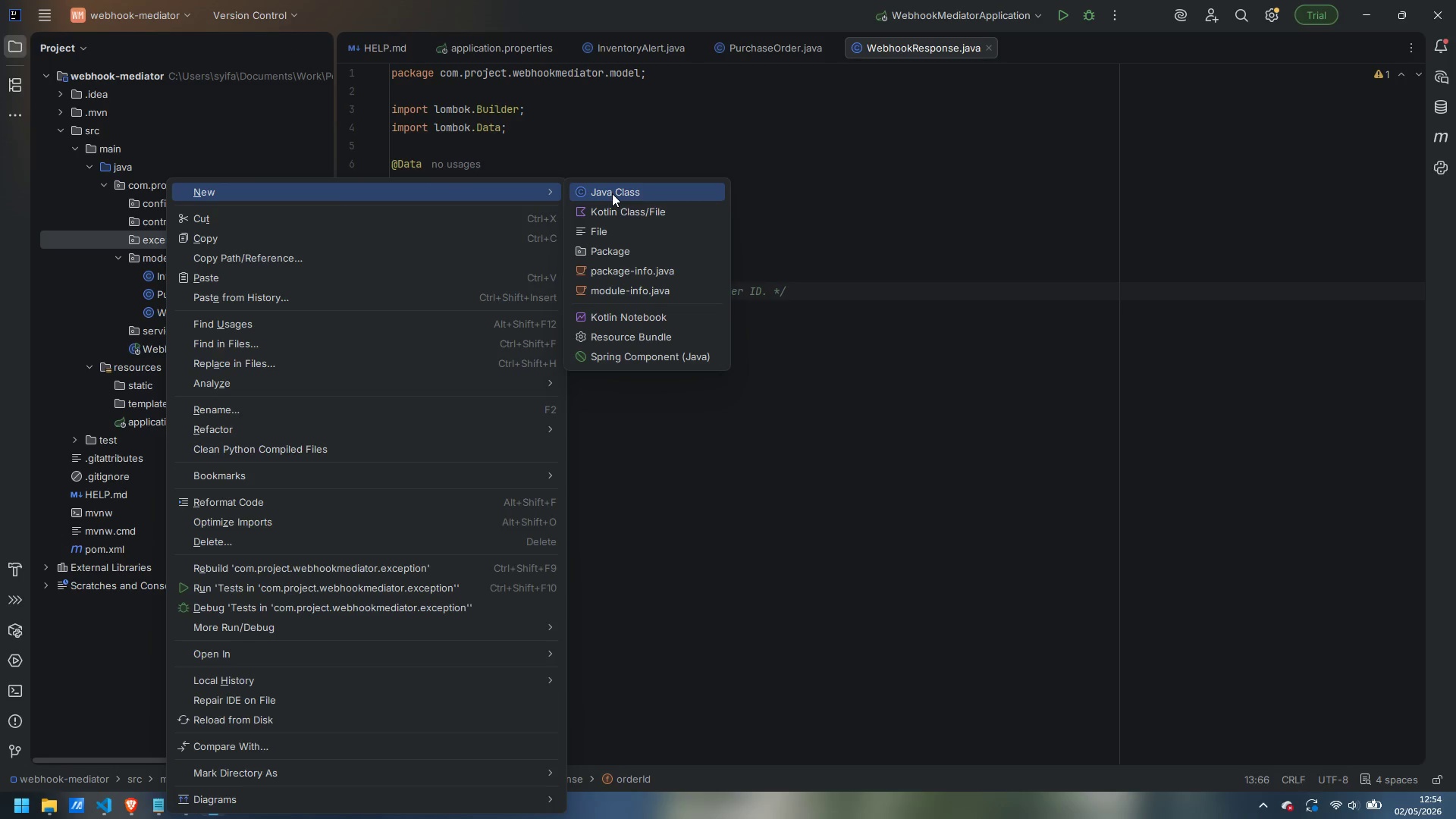 
left_click([612, 193])
 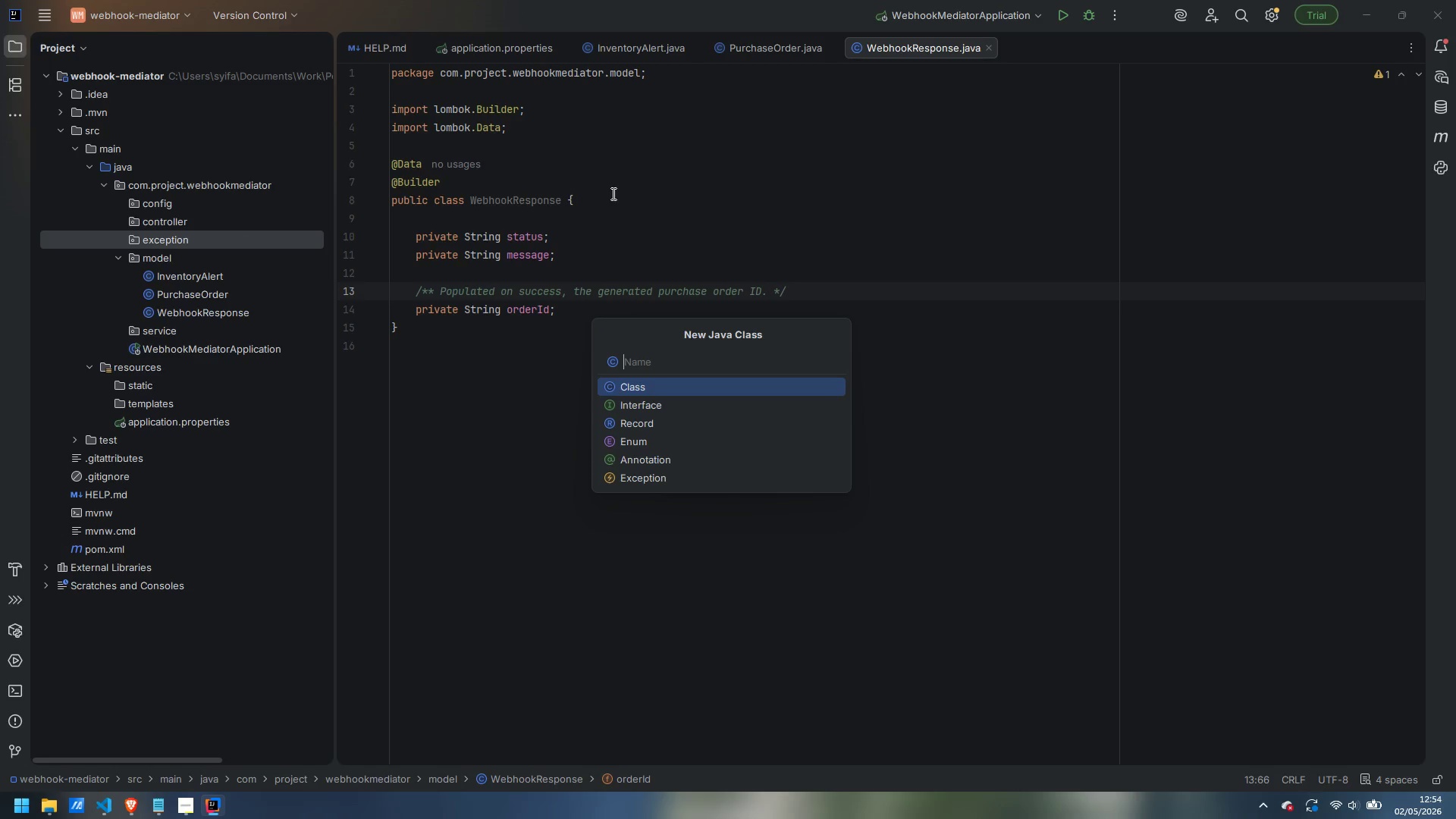 
type(Invalidf)
key(Backspace)
type(SignatureException)
 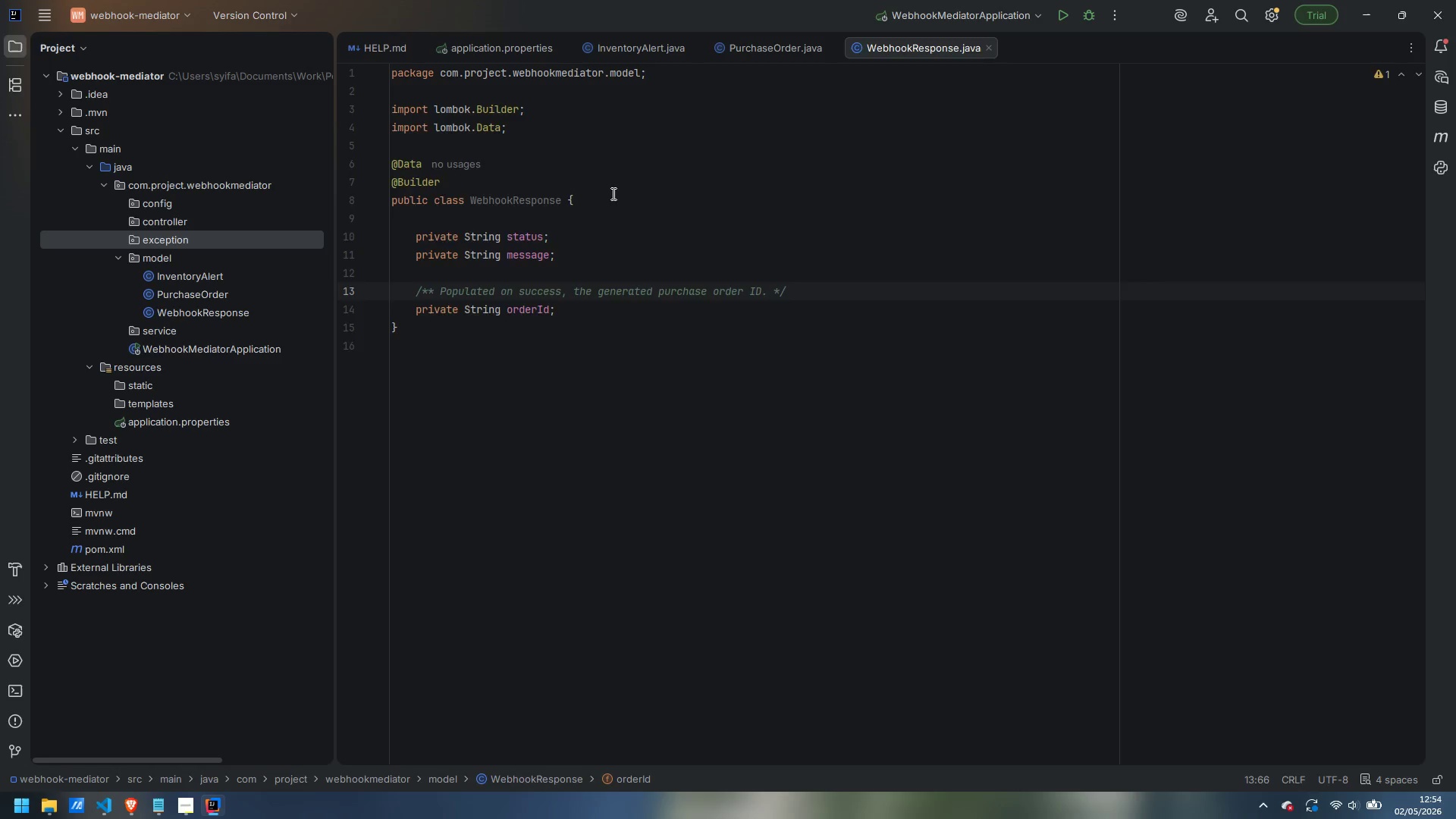 
key(Enter)
 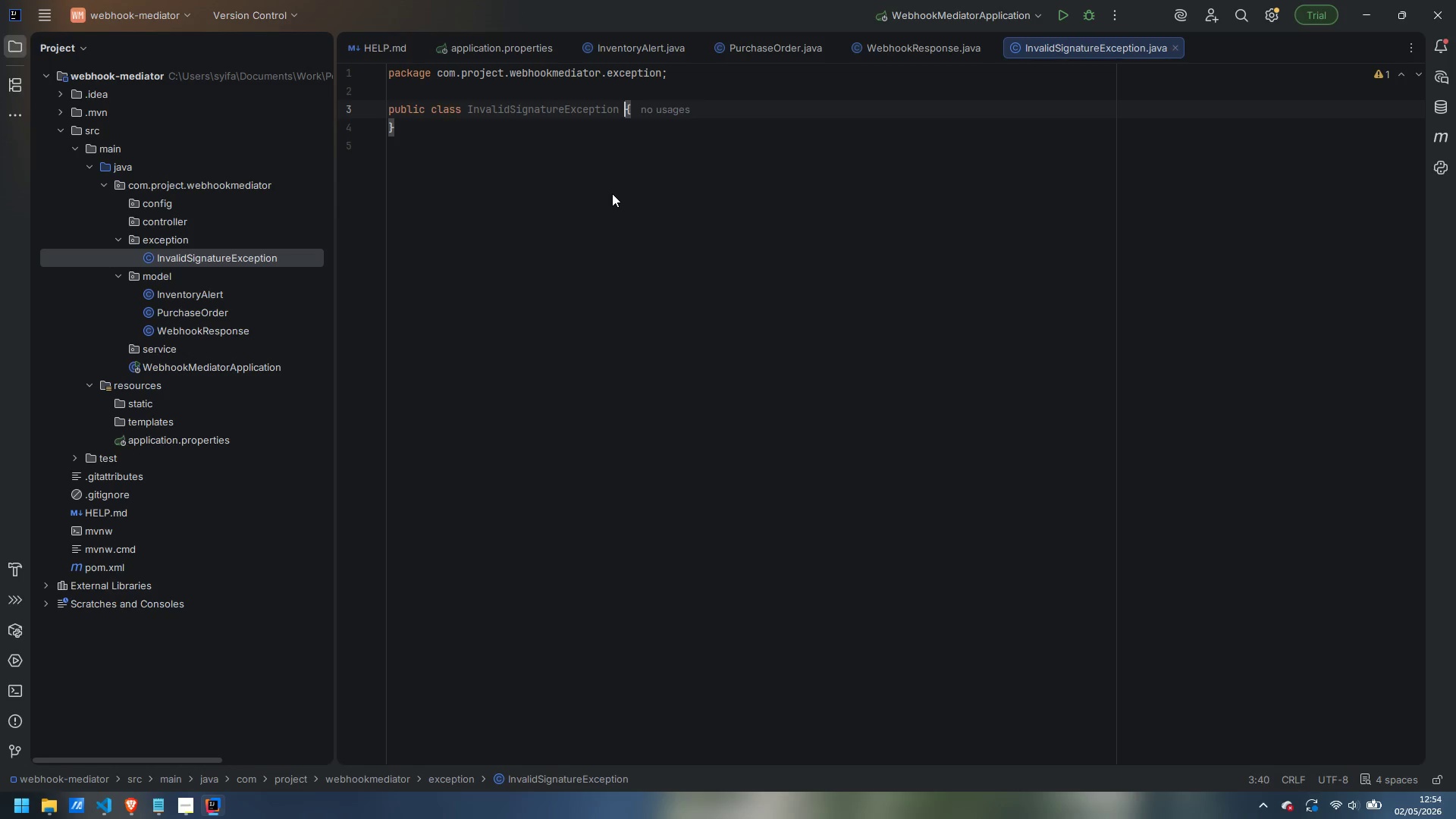 
wait(6.42)
 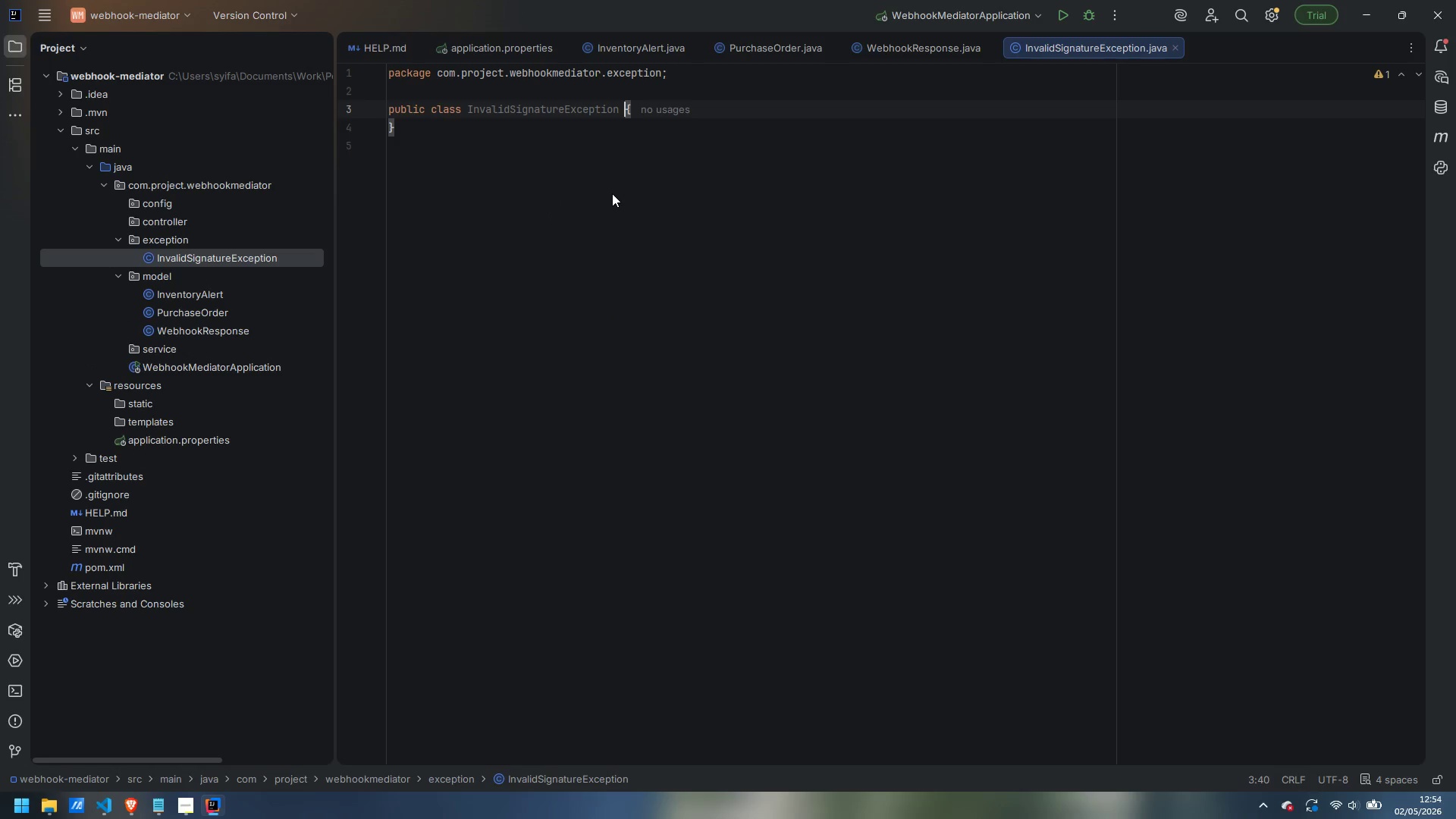 
key(ArrowUp)
 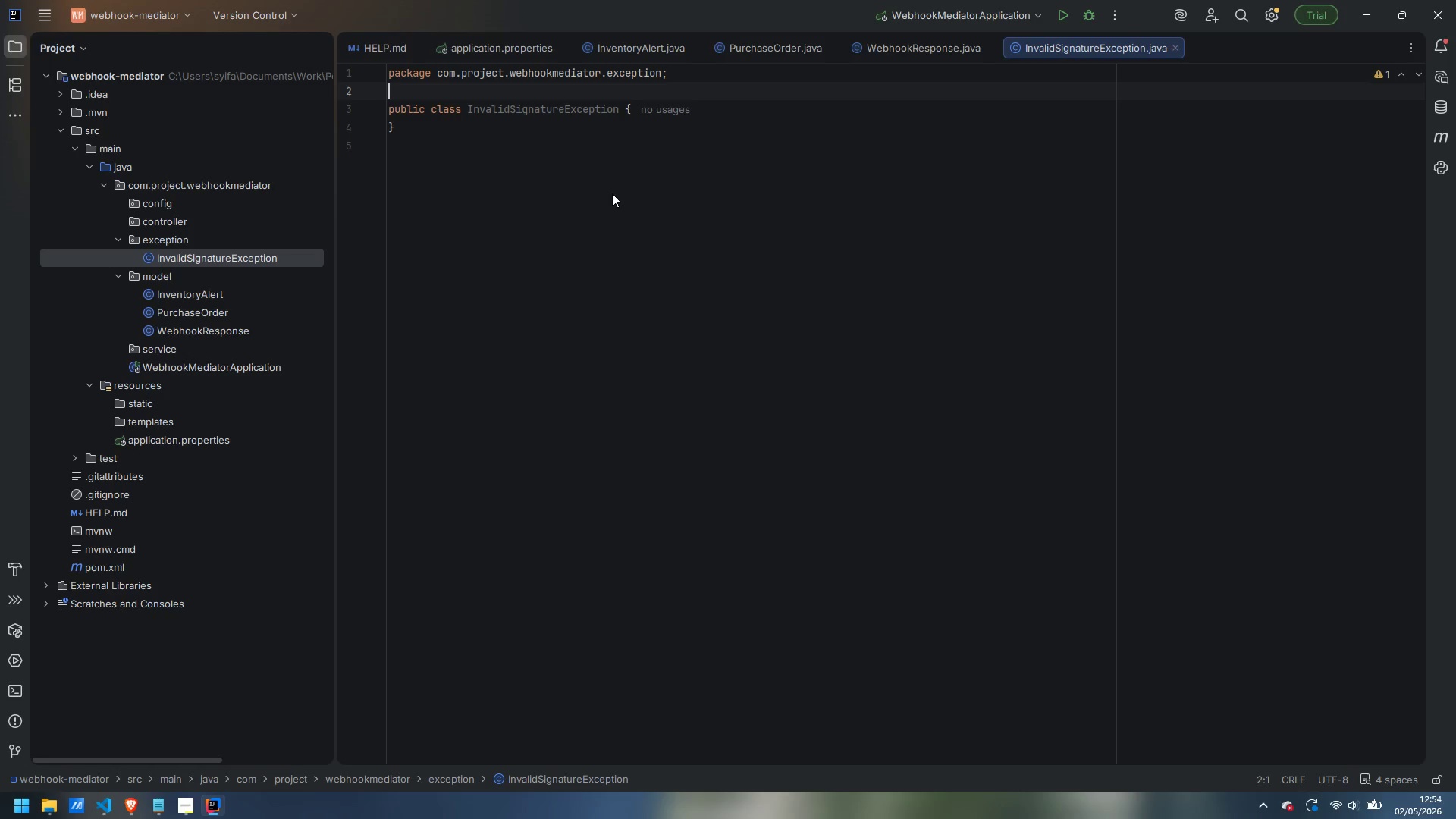 
key(ArrowDown)
 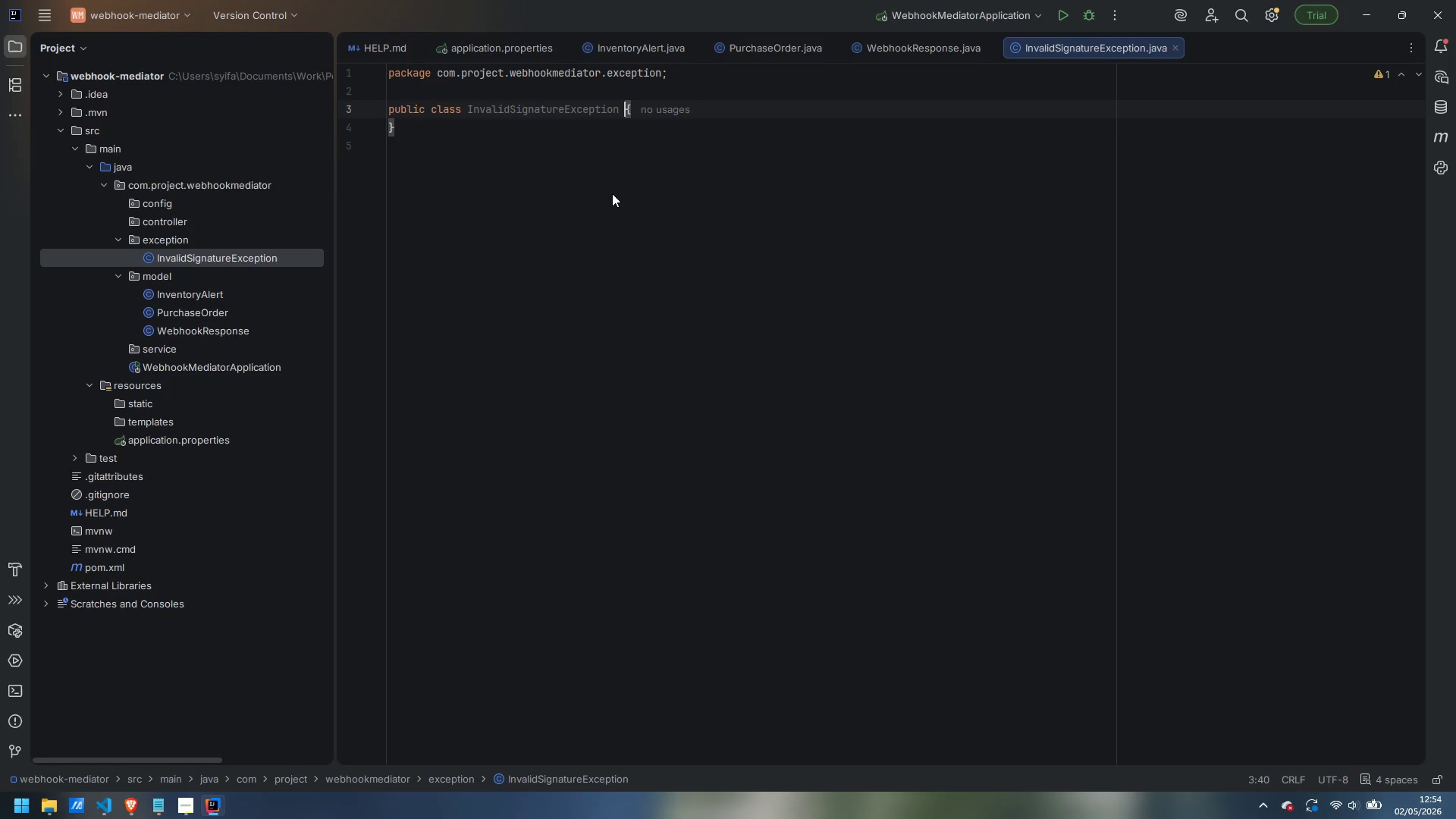 
type(extends RuntimeExcp)
key(Backspace)
type(eption)
 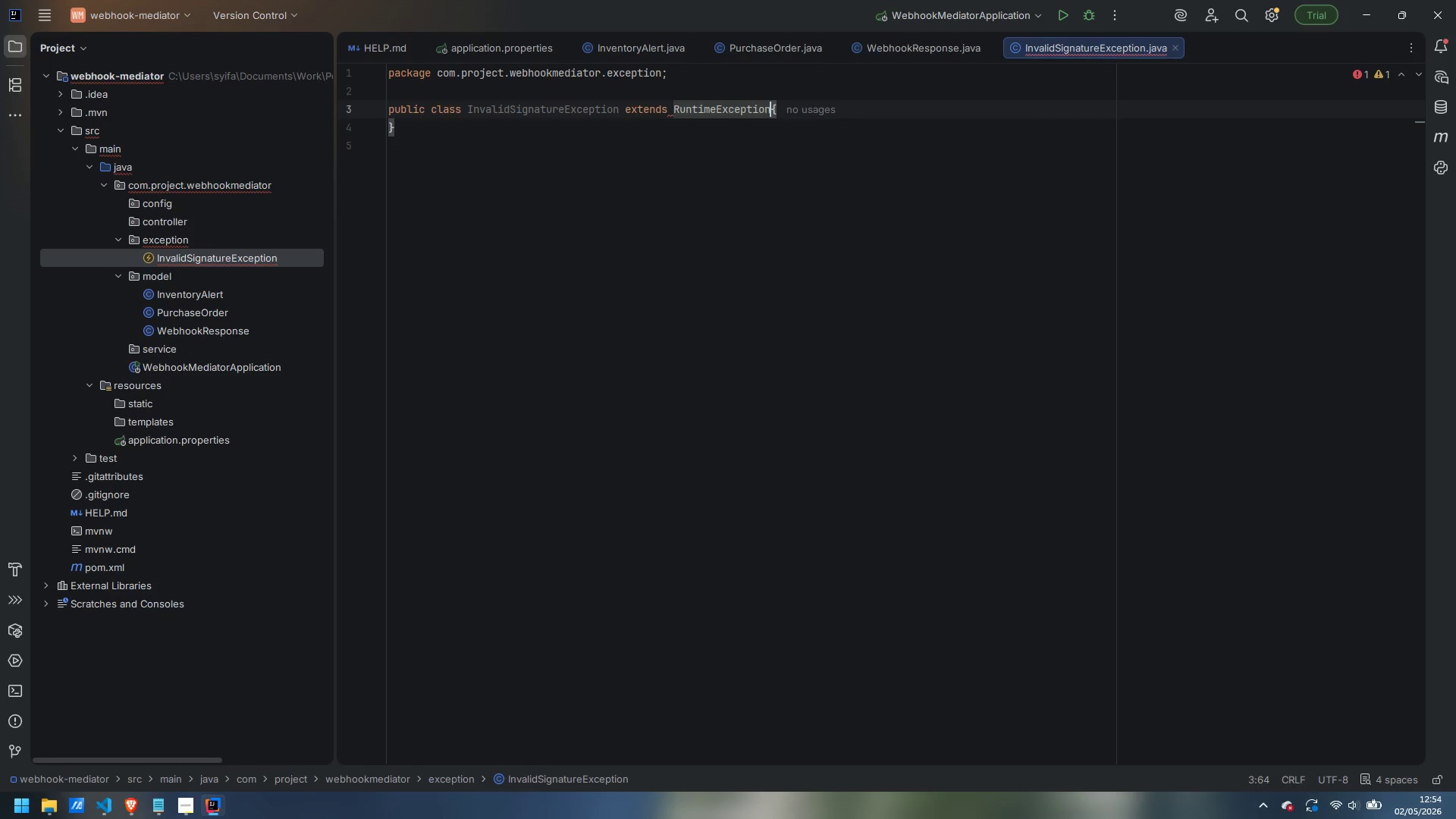 
key(Enter)
 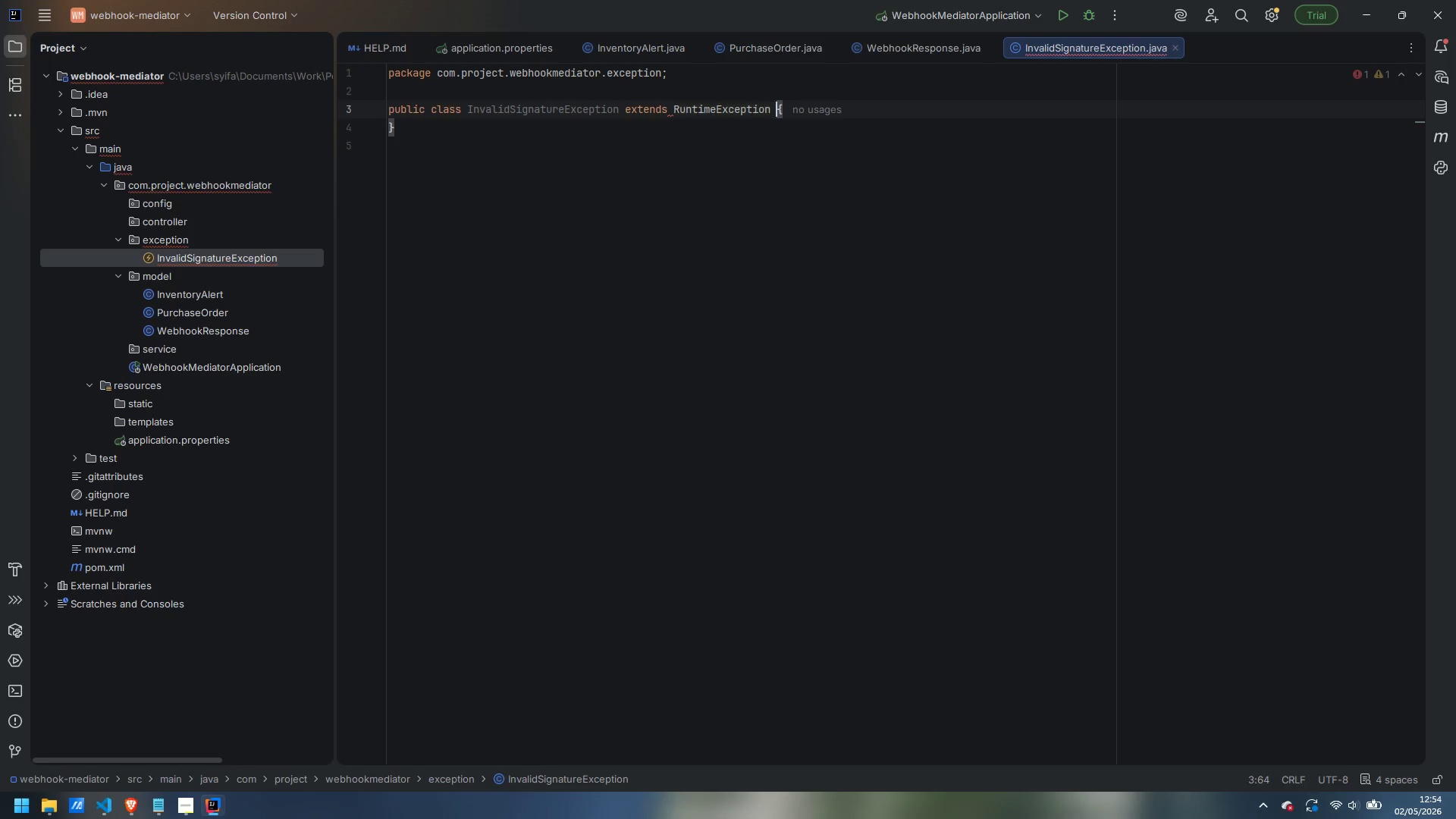 
key(Space)
 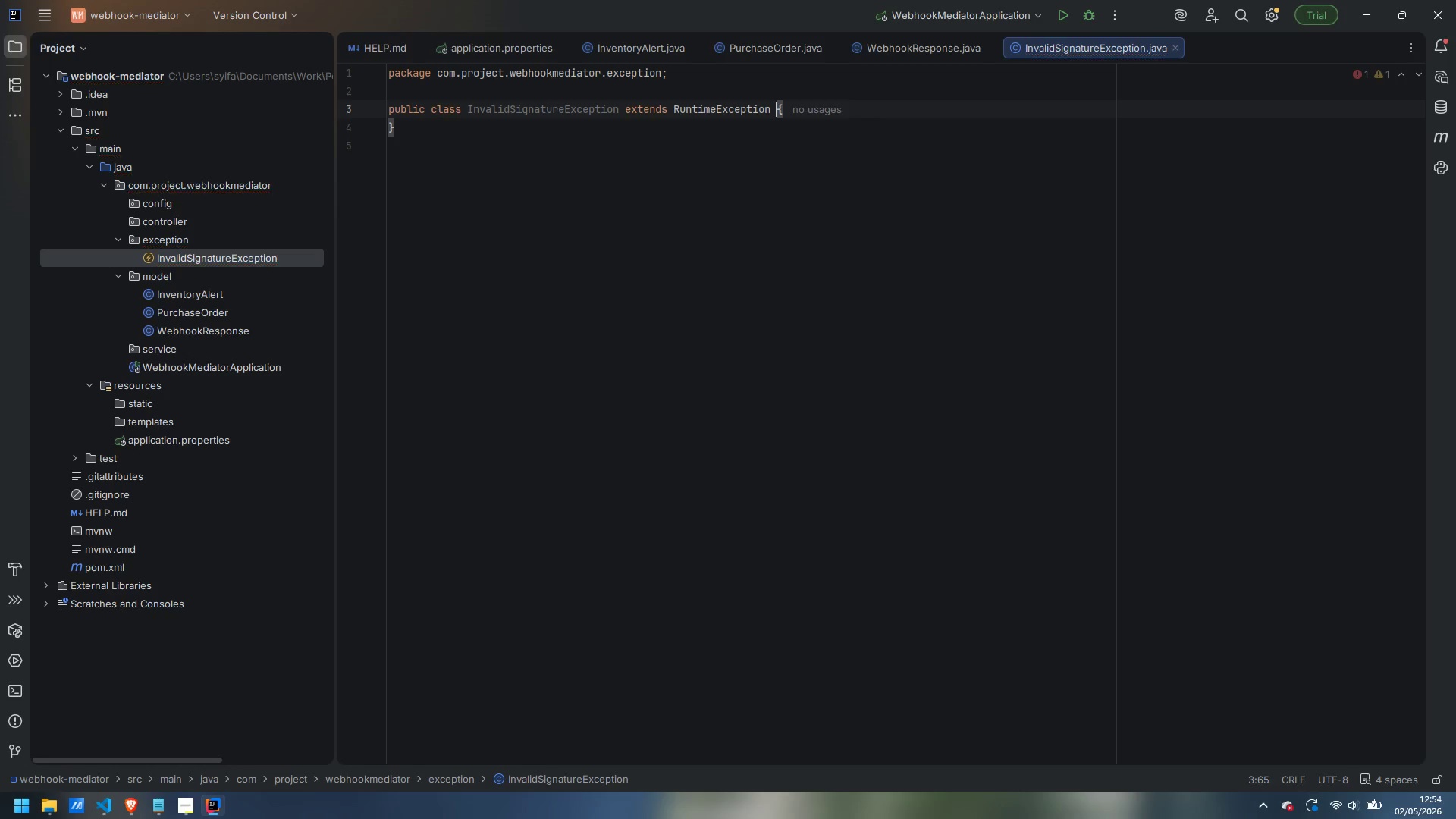 
key(ArrowRight)
 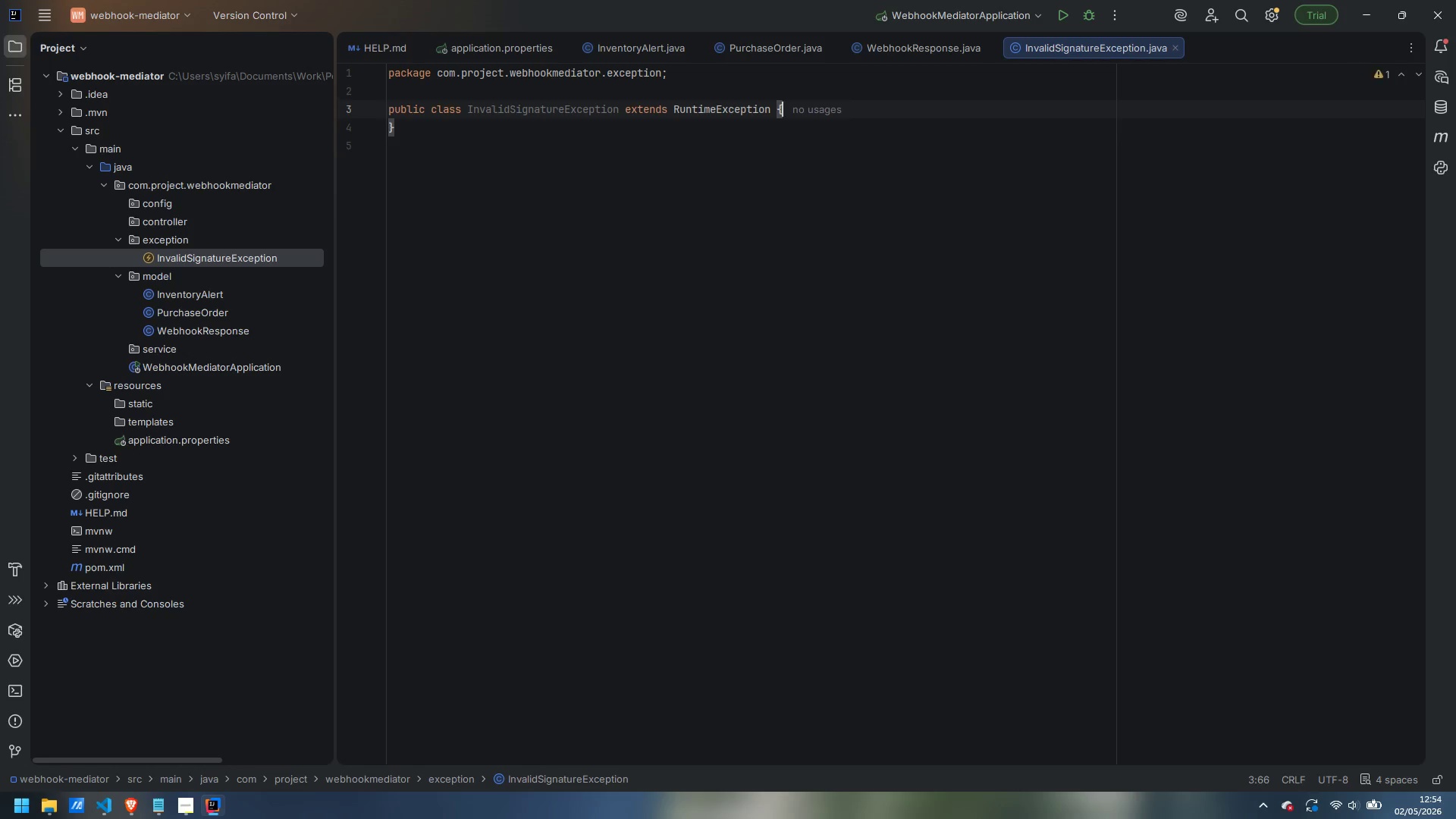 
key(Enter)
 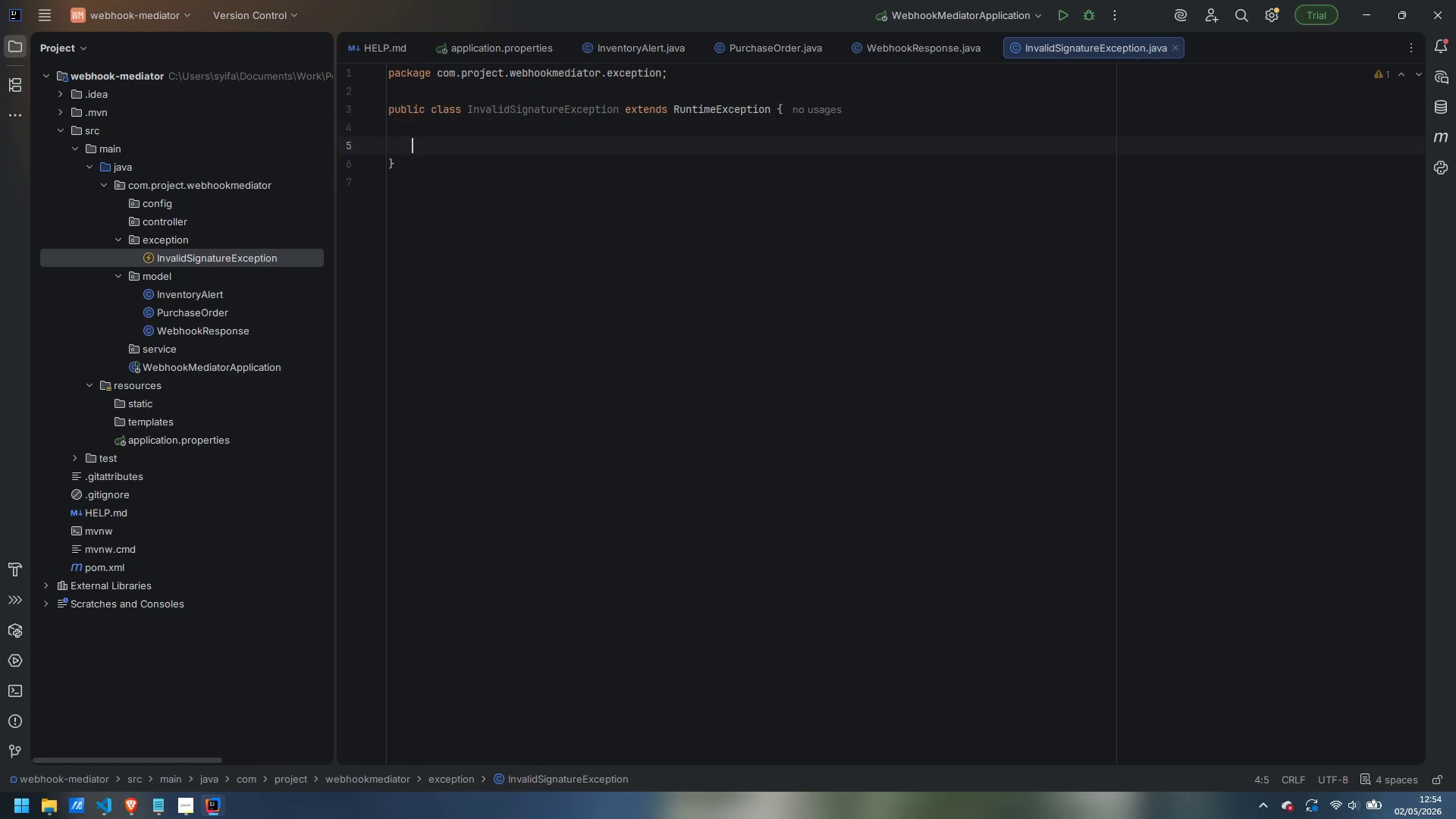 
key(Enter)
 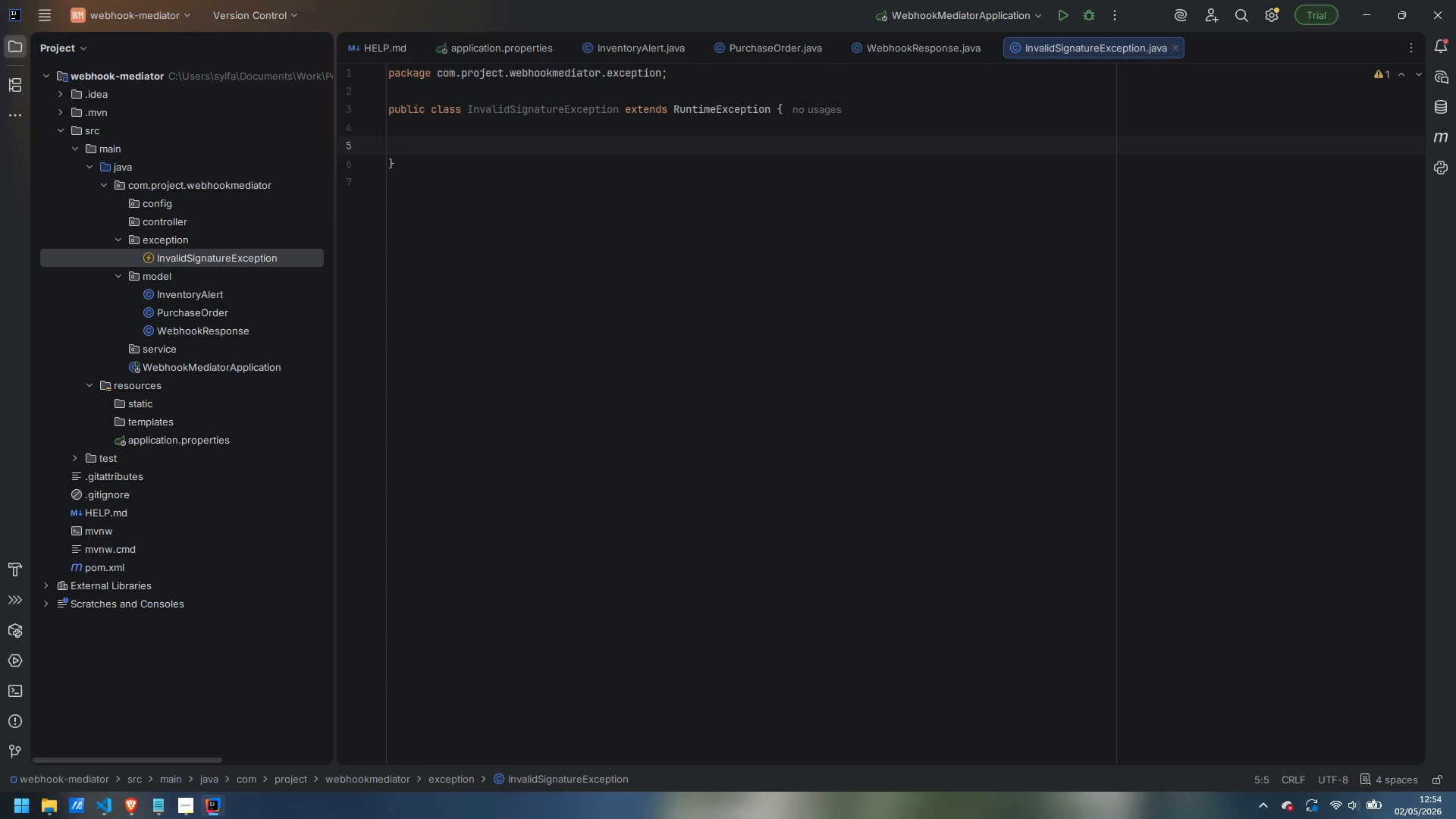 
type(public InvalidSignatureException(String message)
 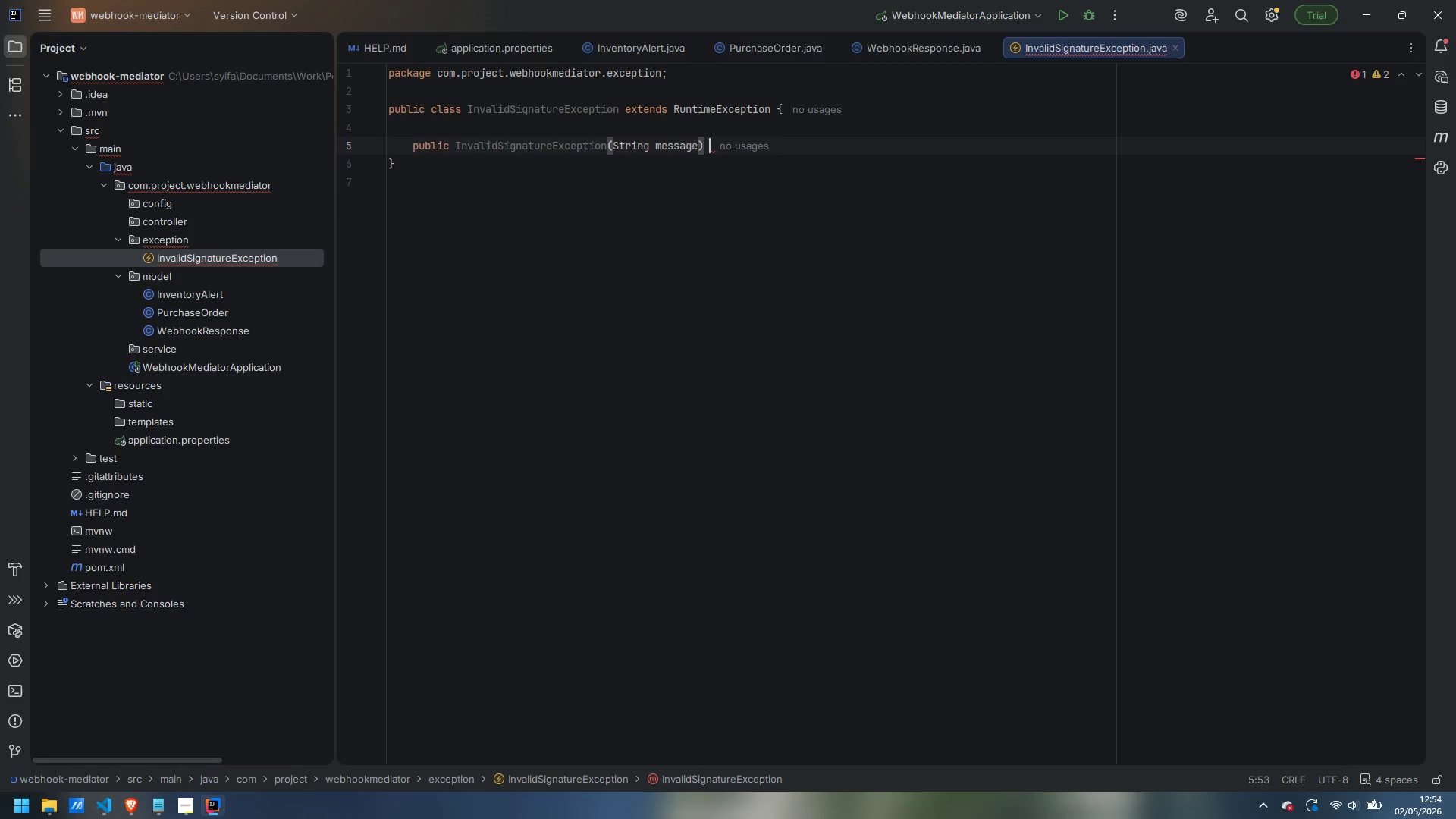 
 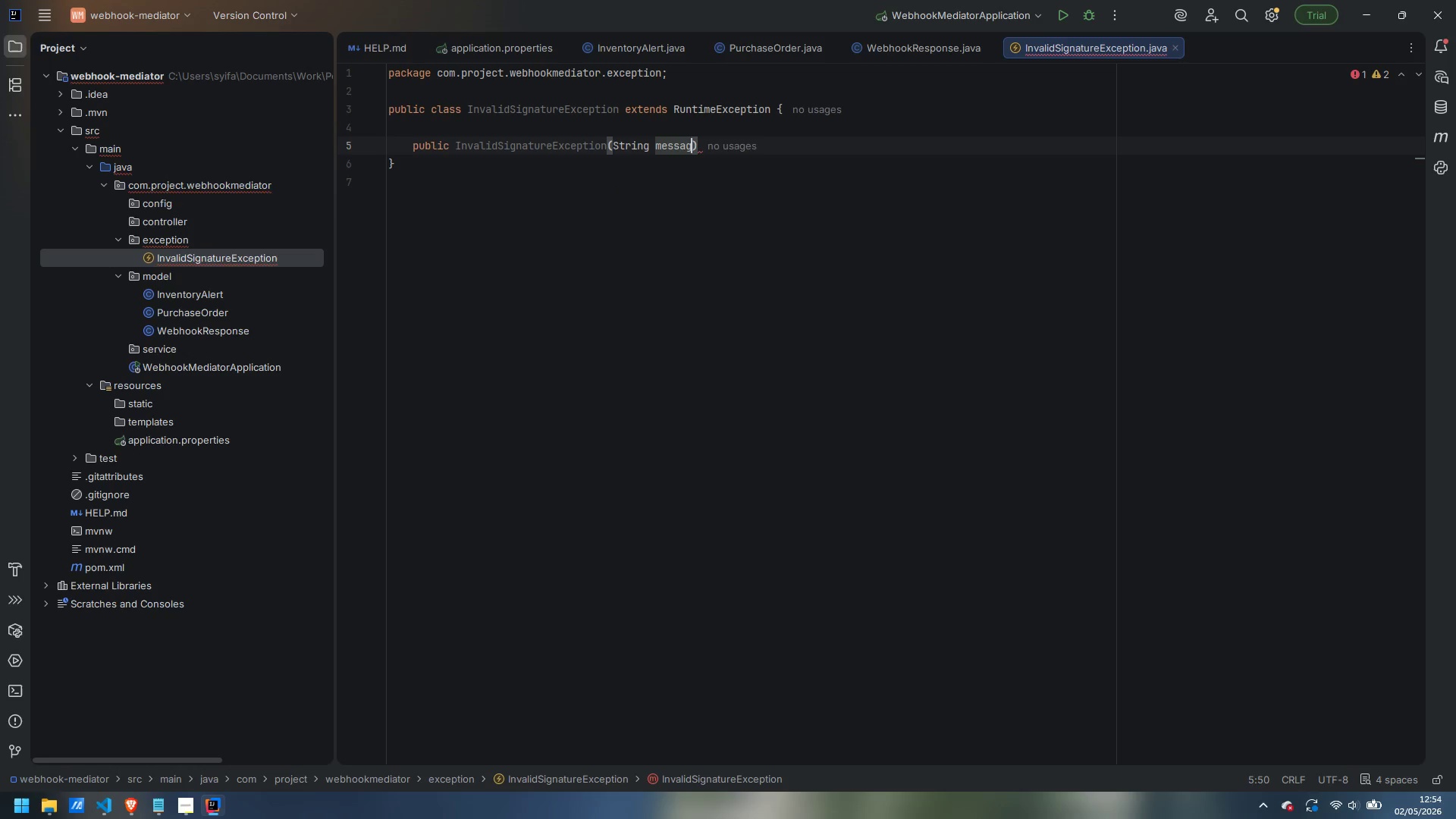 
key(ArrowRight)
 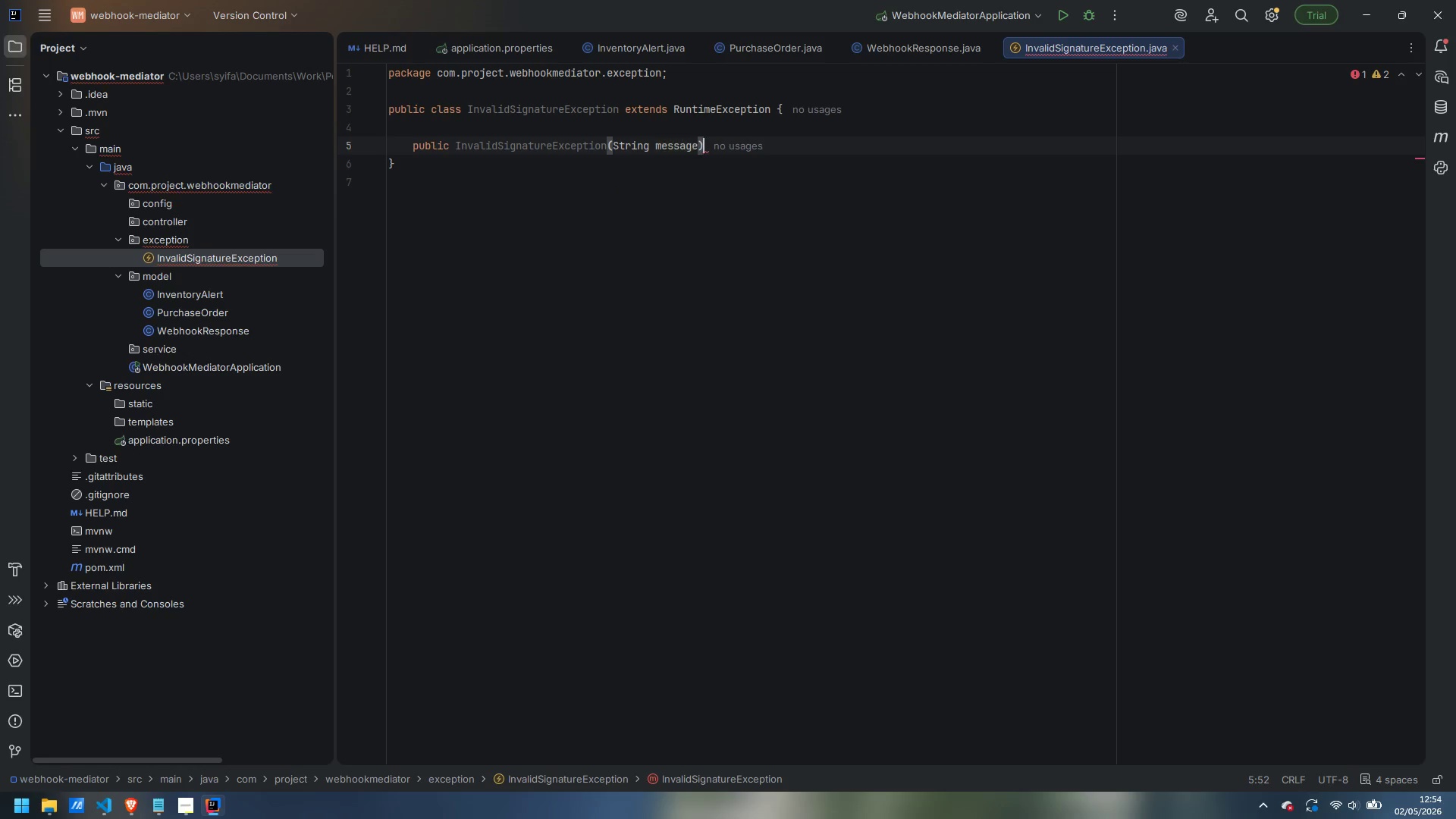 
key(Space)
 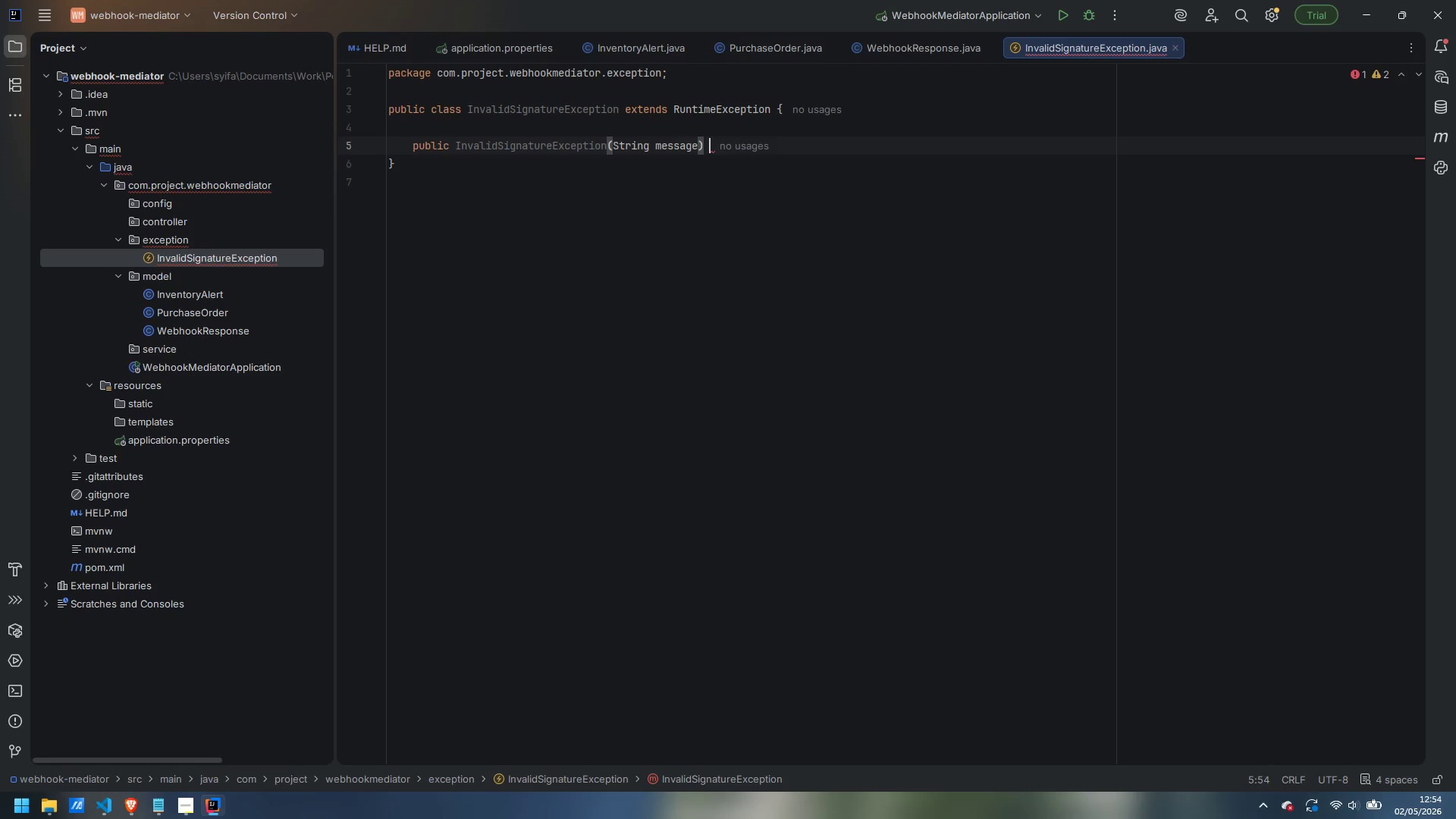 
key(Shift+BracketLeft)
 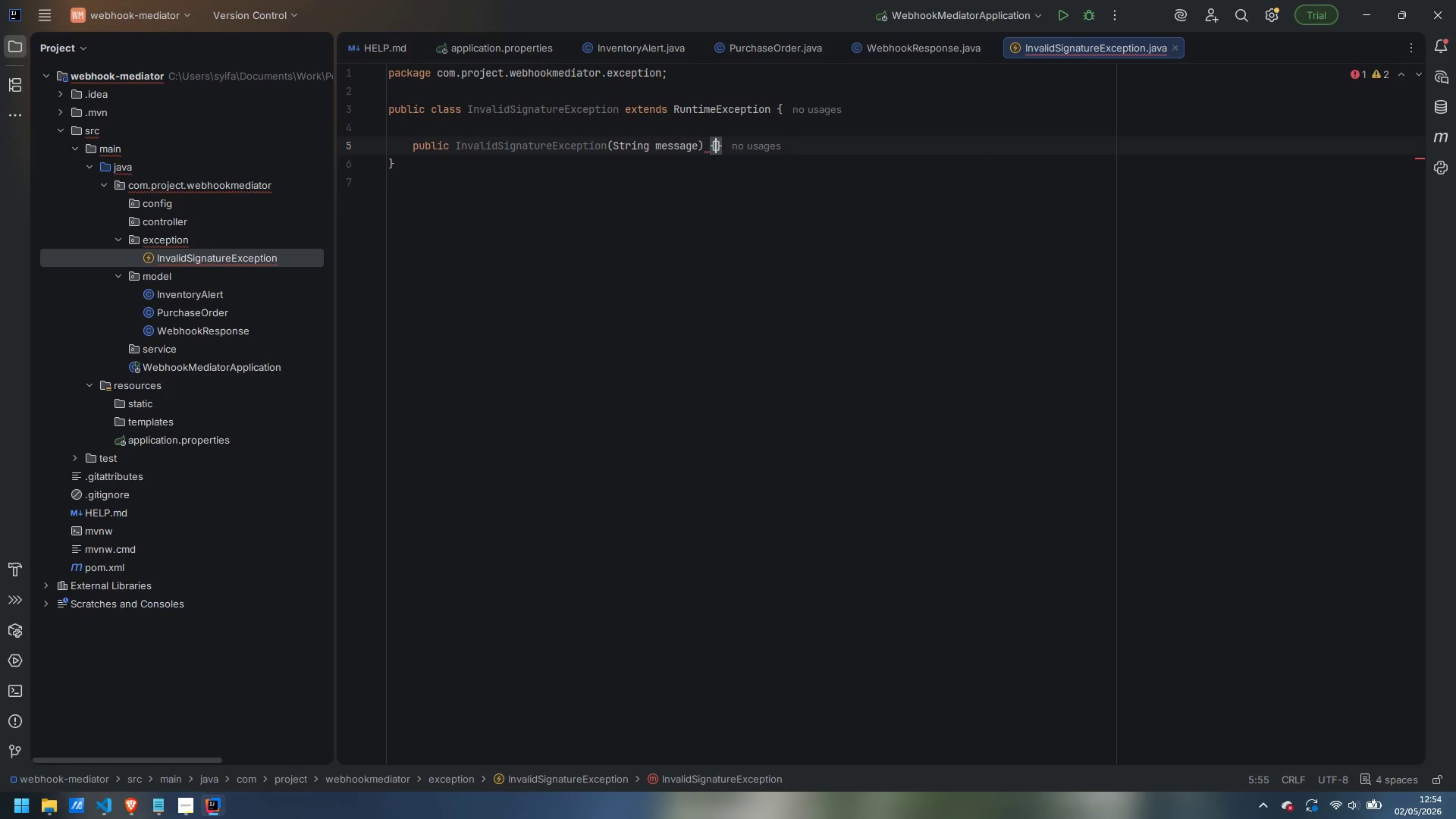 
key(Enter)
 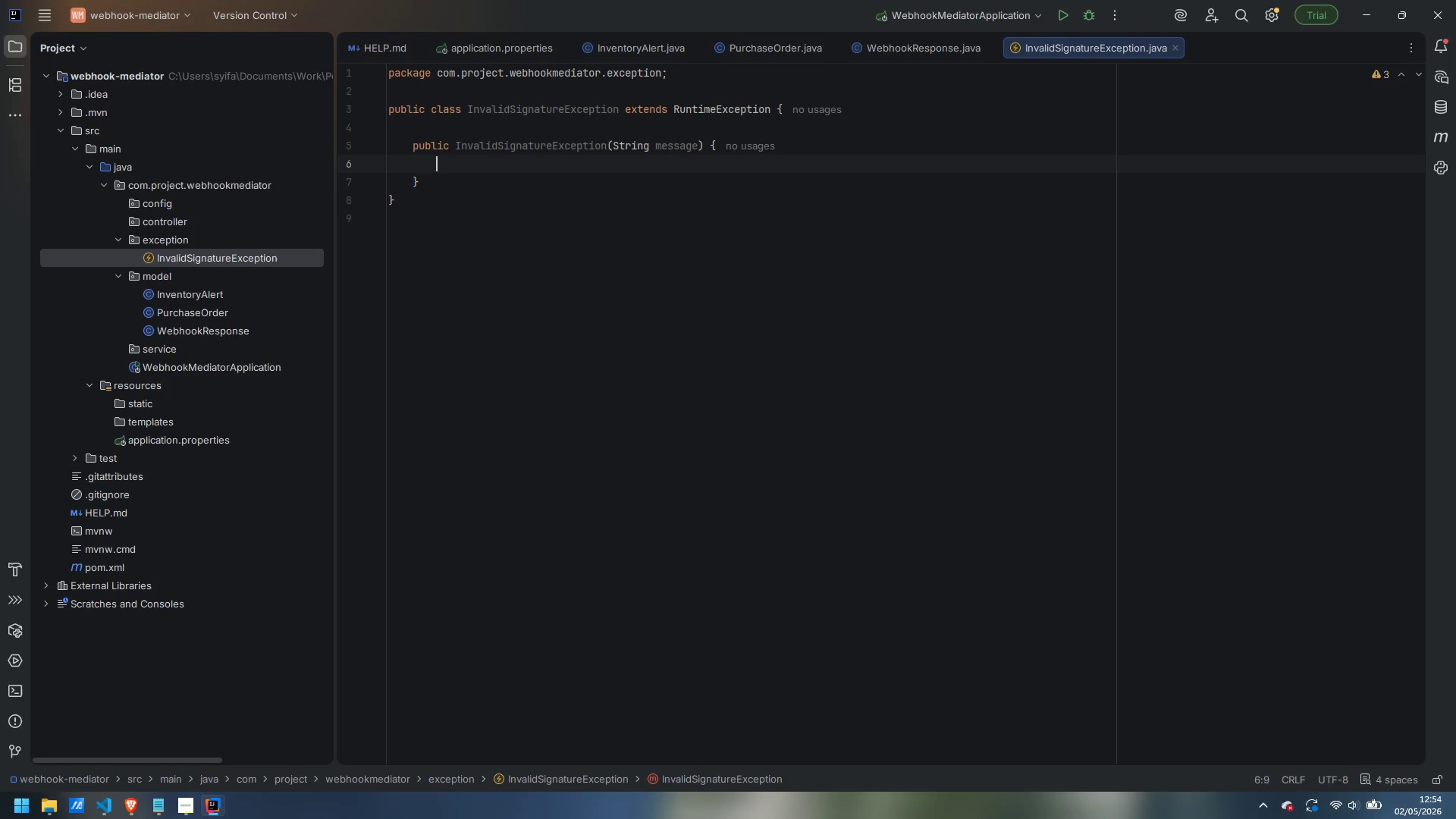 
type(super(mesage)
 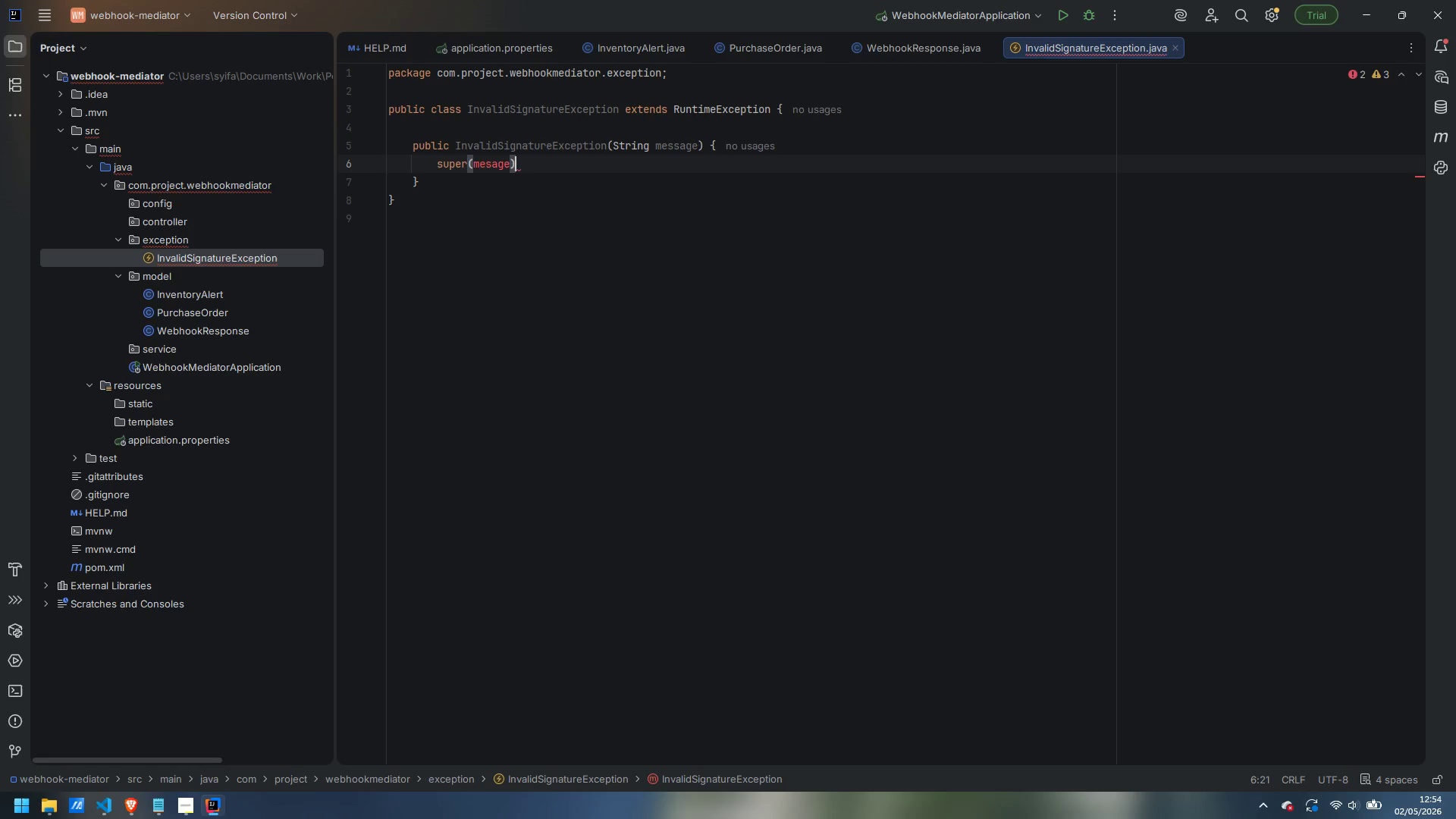 
 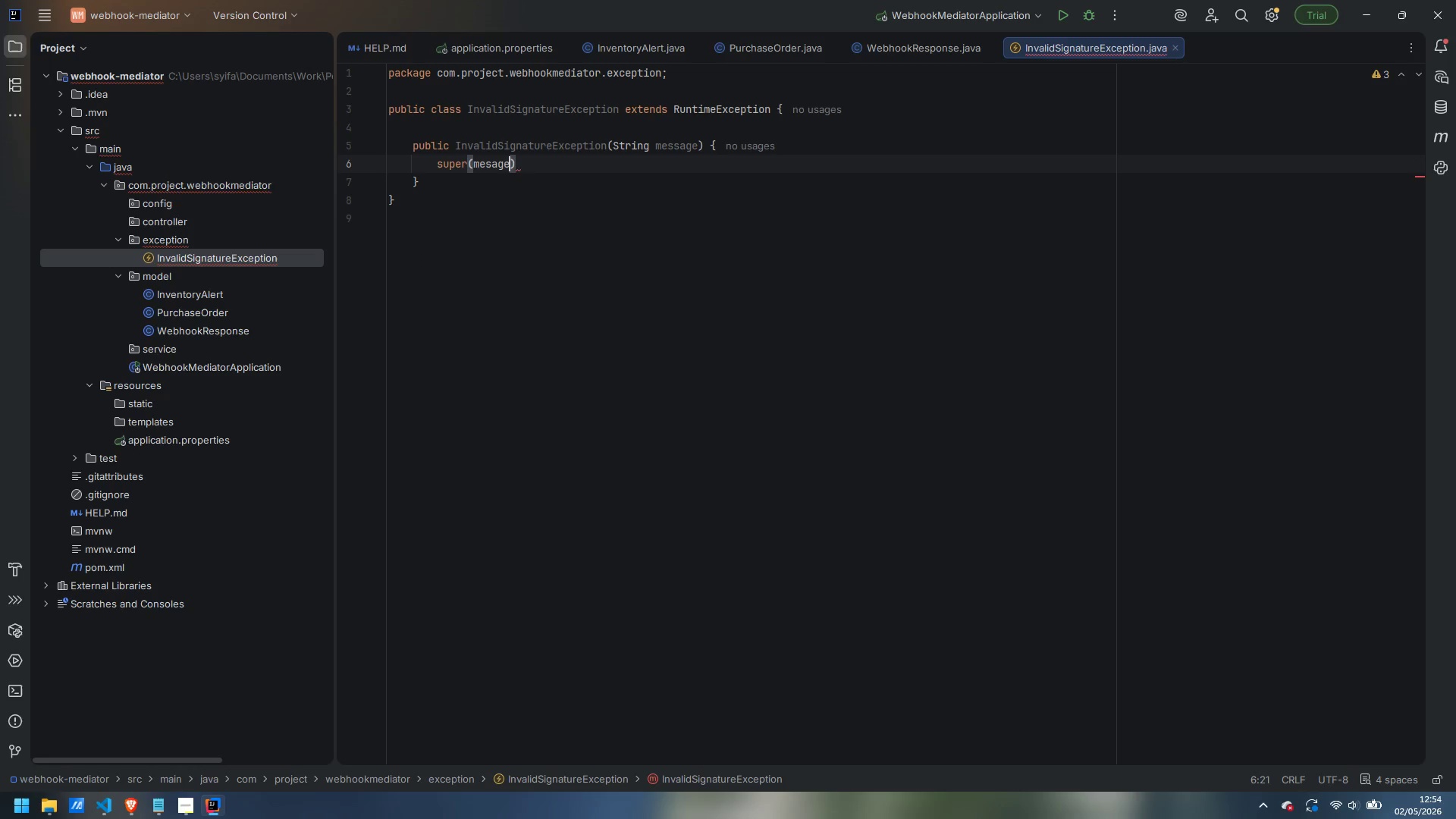 
key(ArrowRight)
 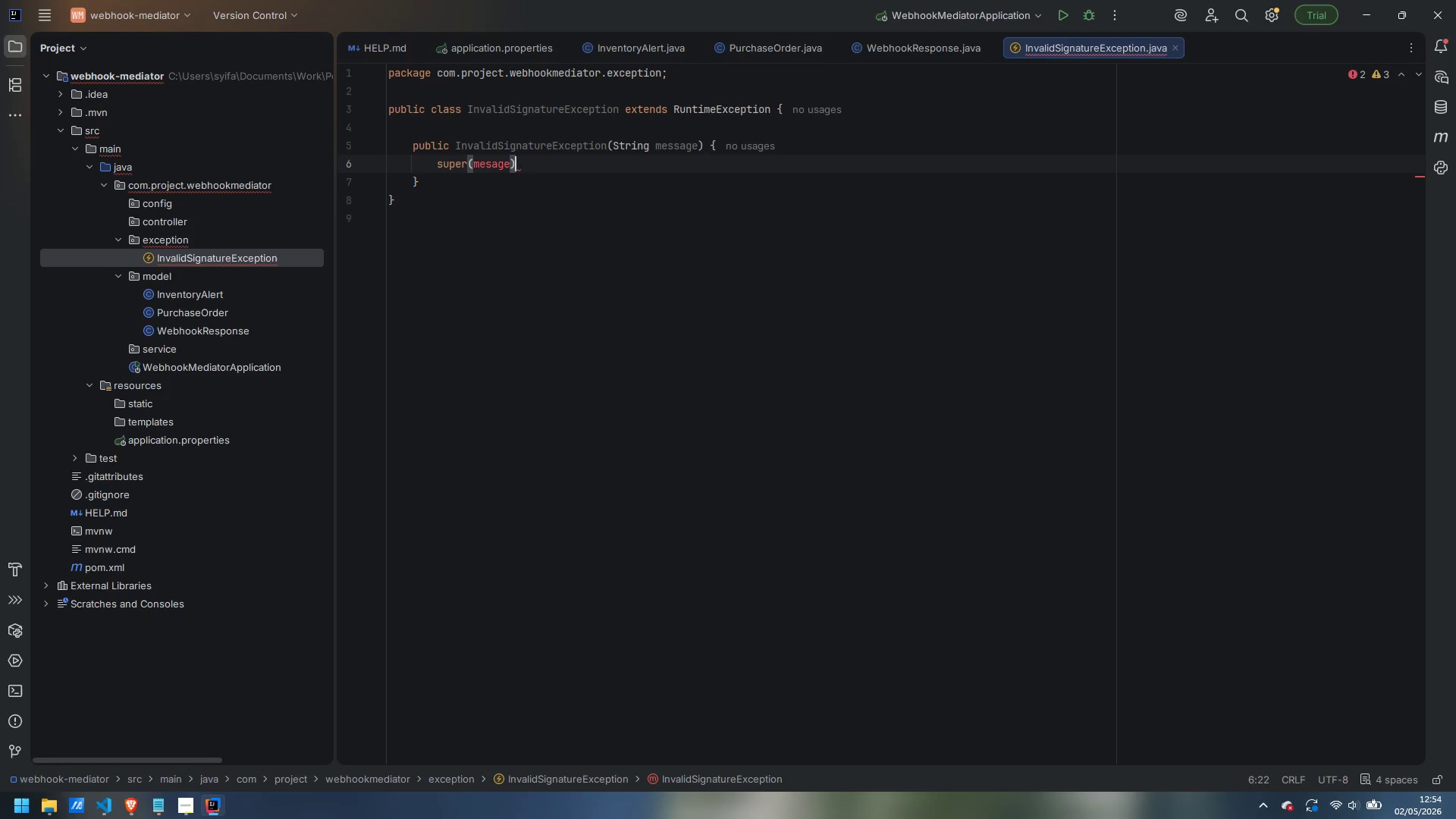 
key(Semicolon)
 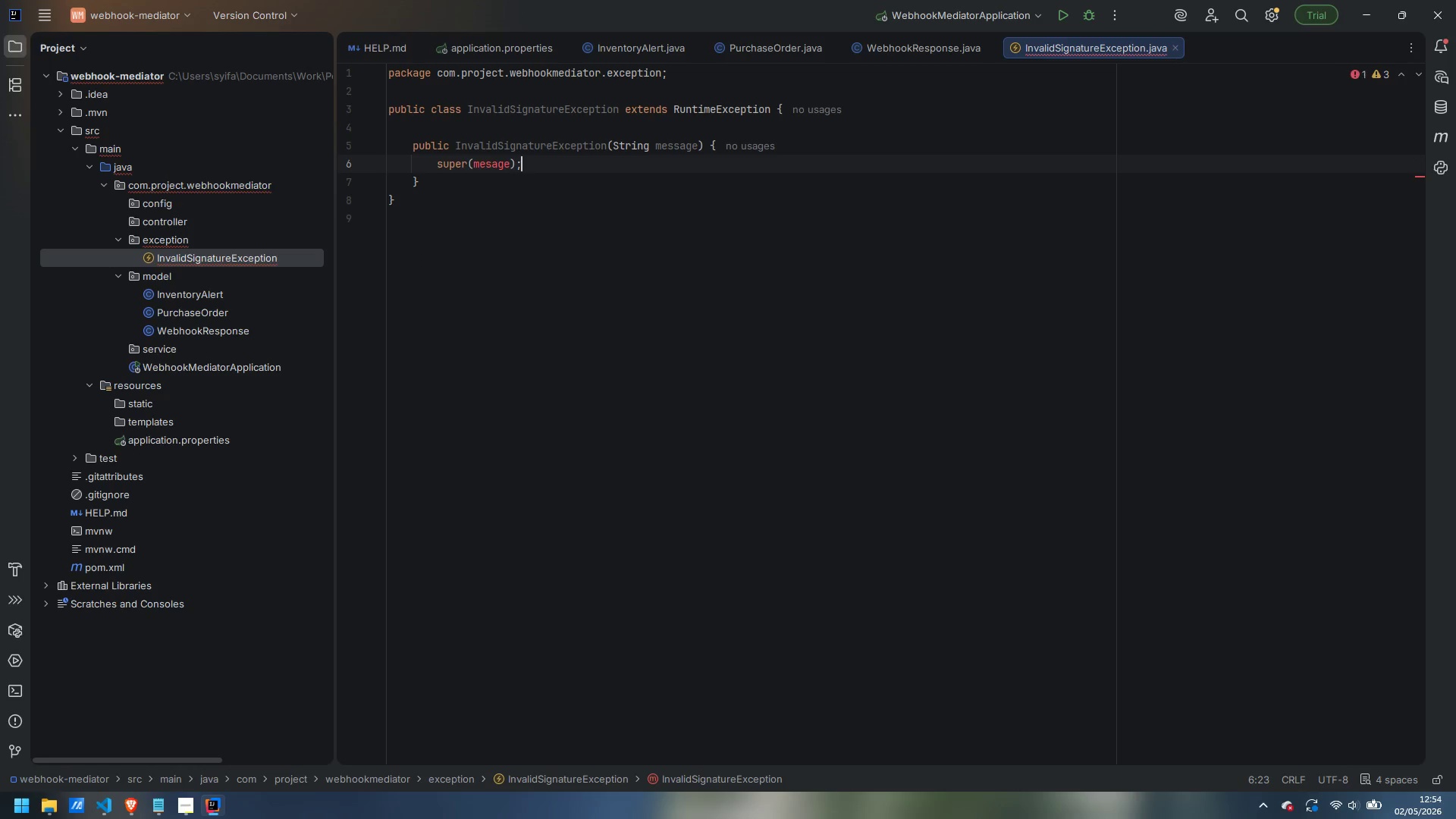 
hold_key(key=ControlLeft, duration=0.77)
 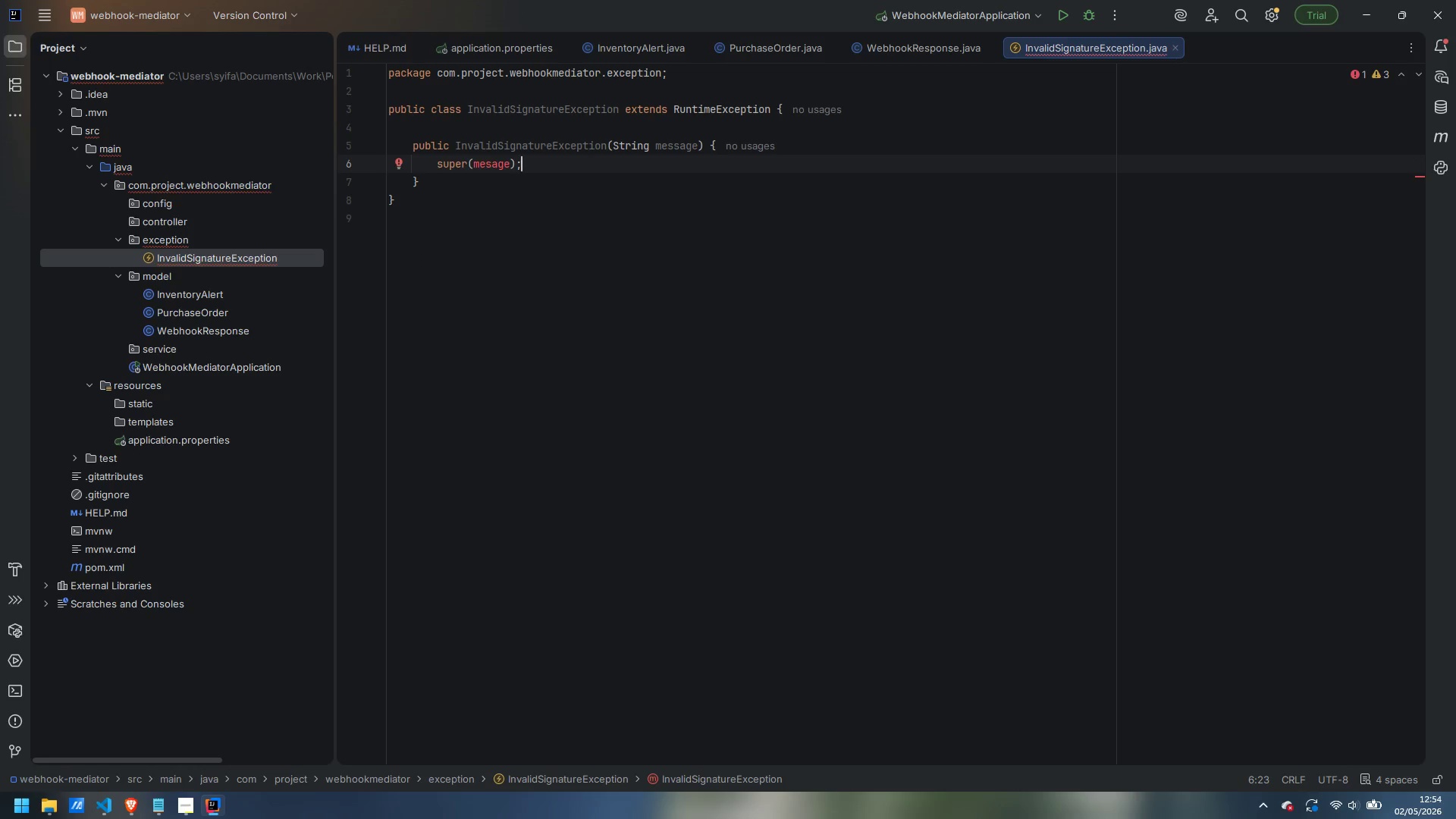 
key(Control+ArrowLeft)
 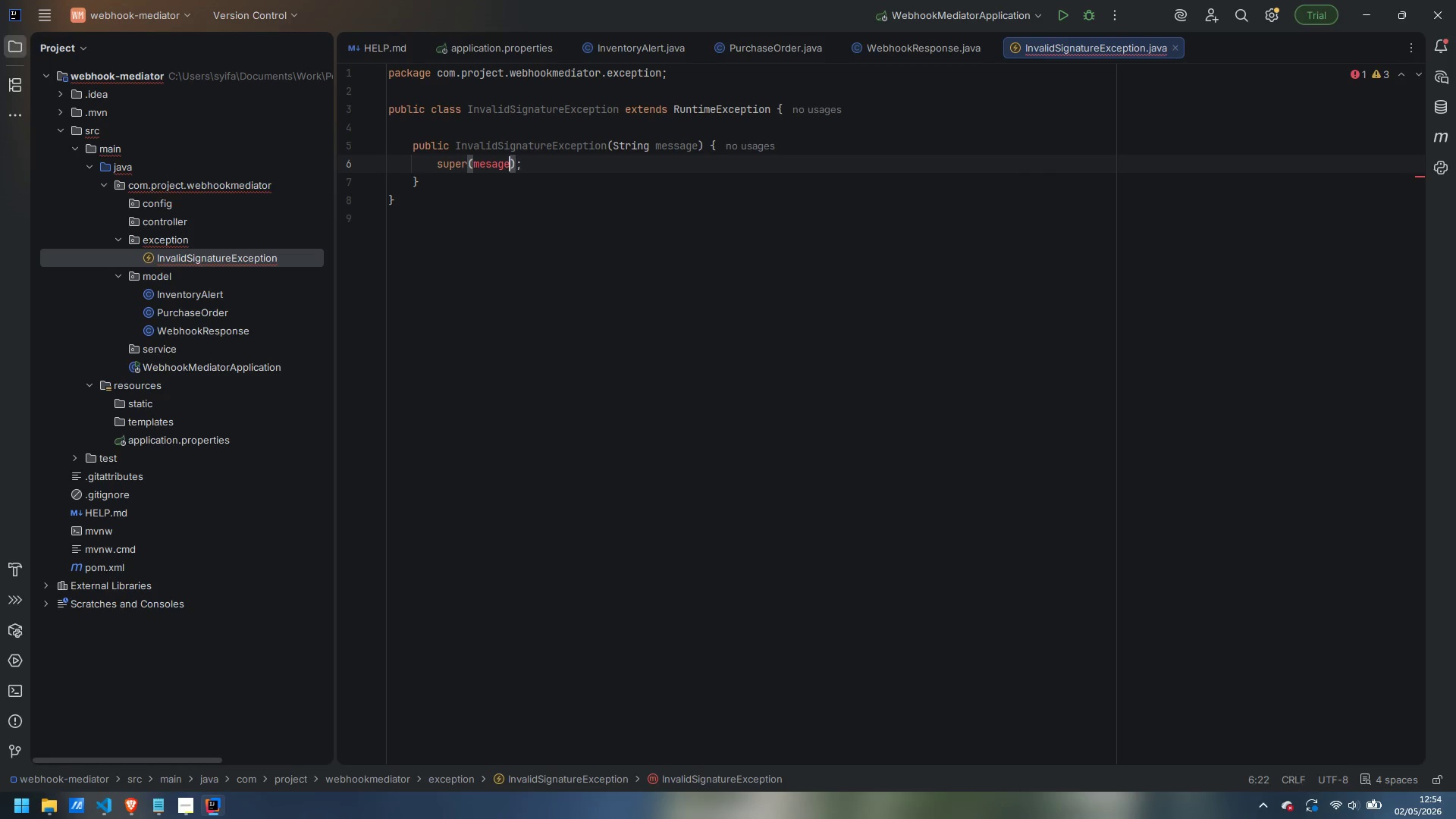 
key(Control+ArrowLeft)
 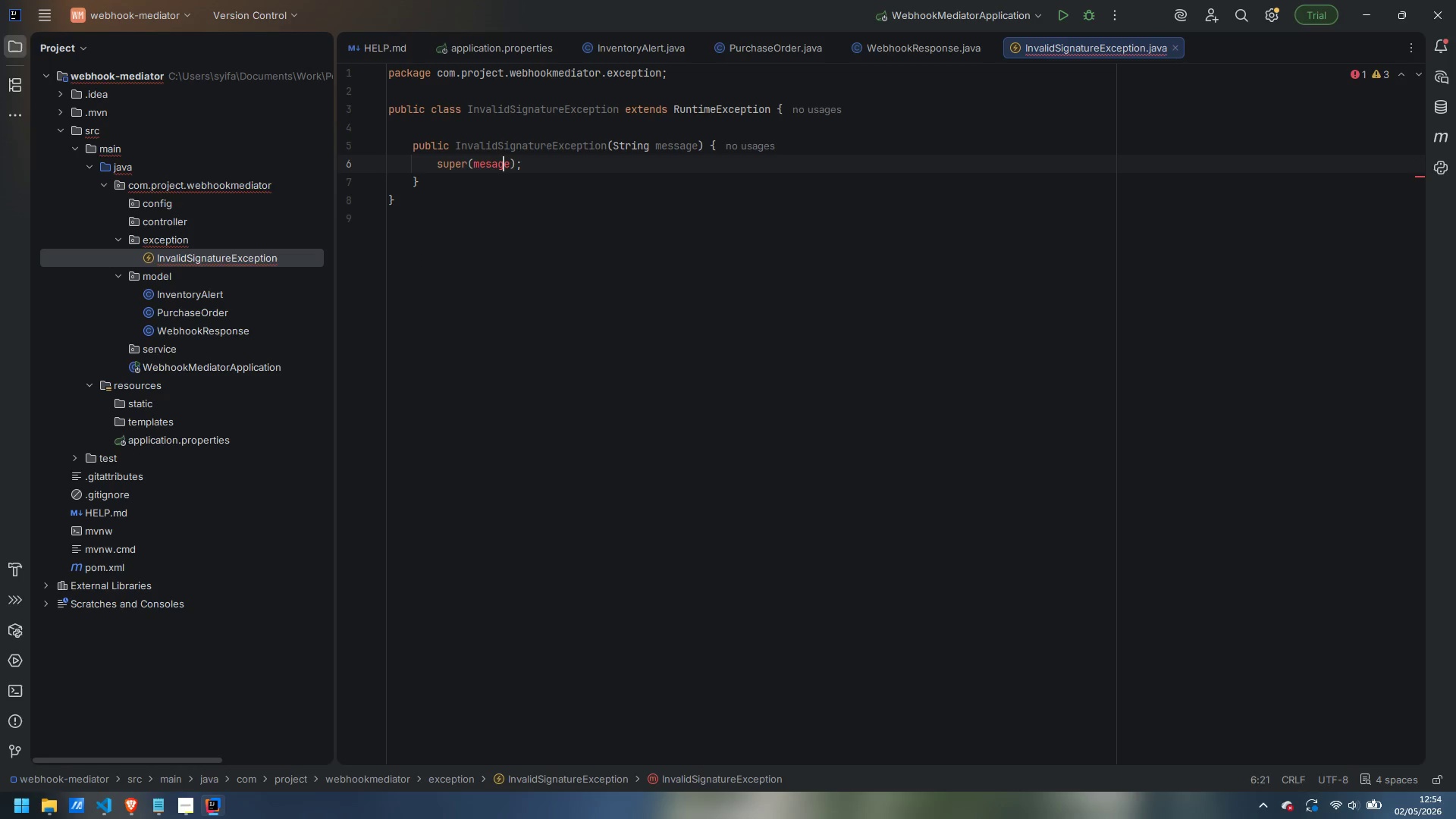 
key(ArrowLeft)
 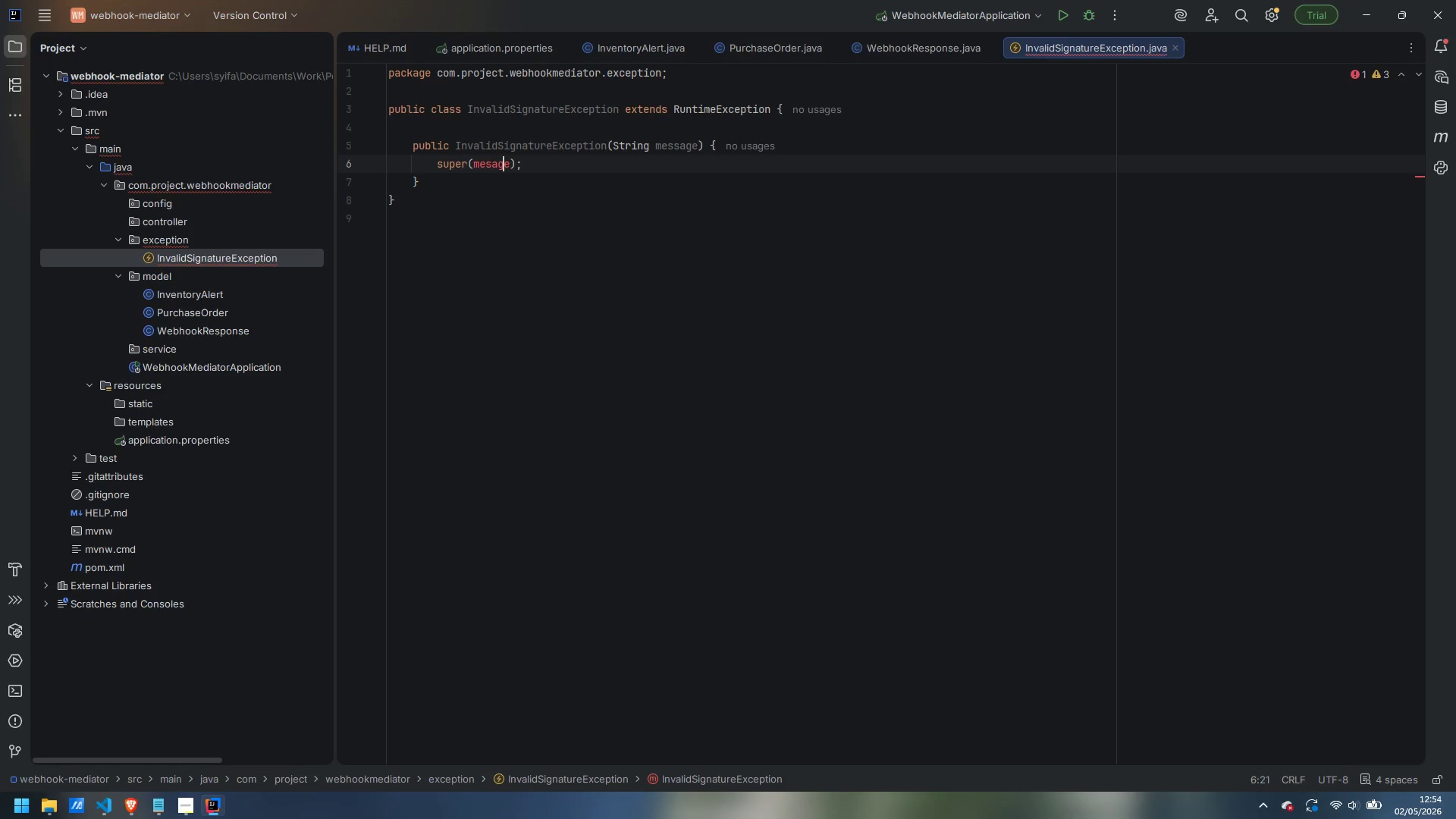 
key(Control+ArrowLeft)
 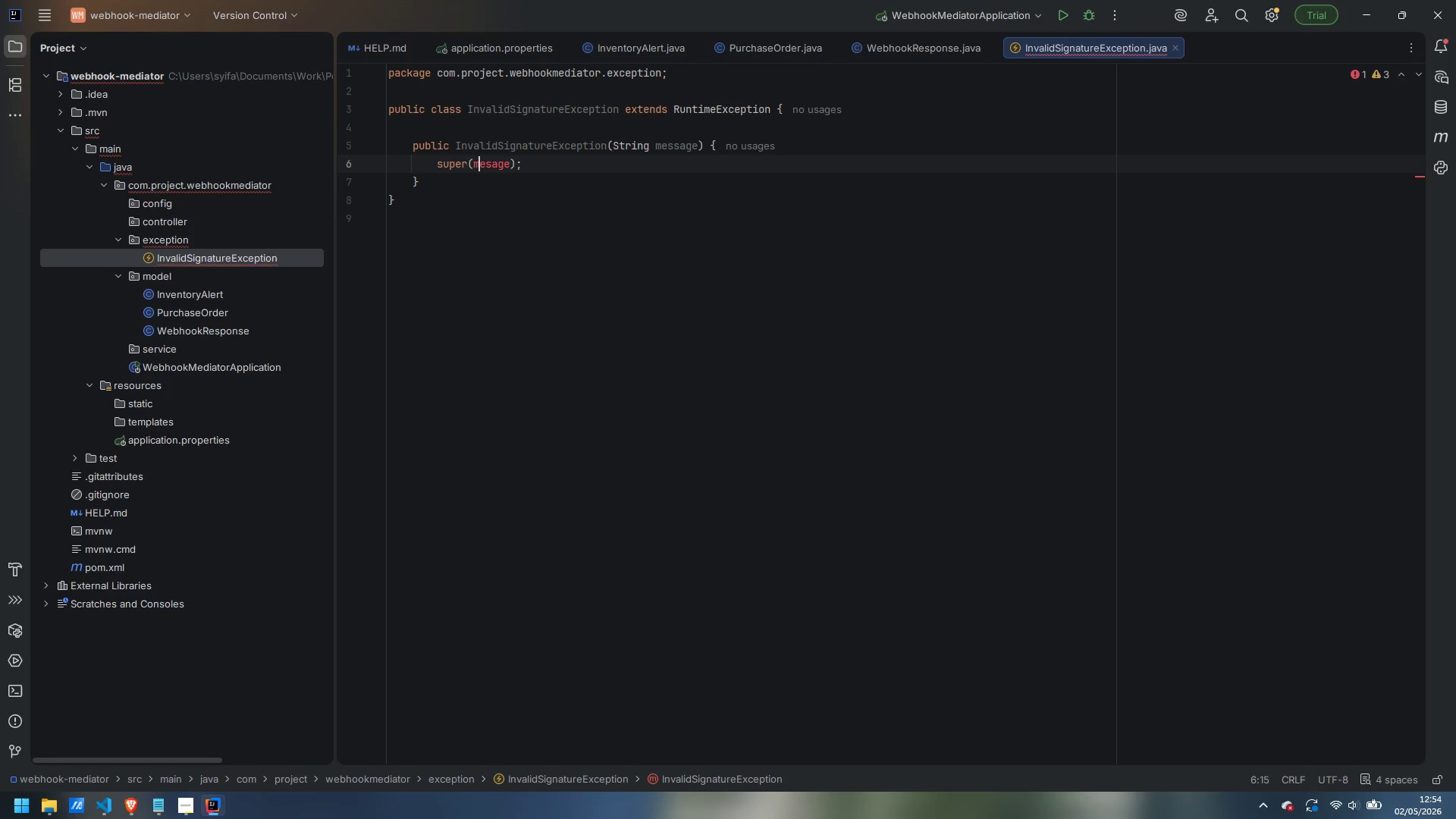 
key(ArrowRight)
 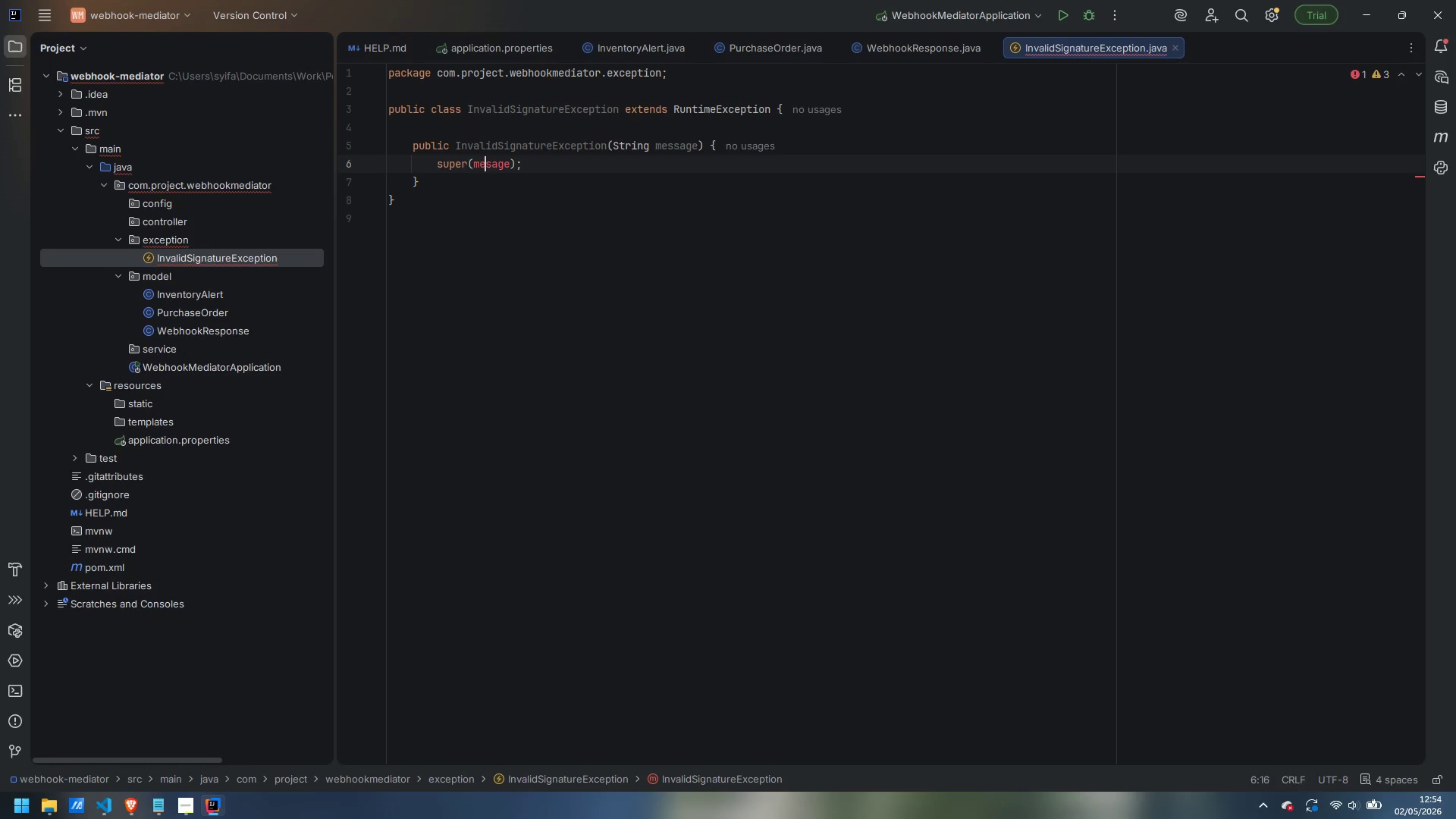 
key(ArrowRight)
 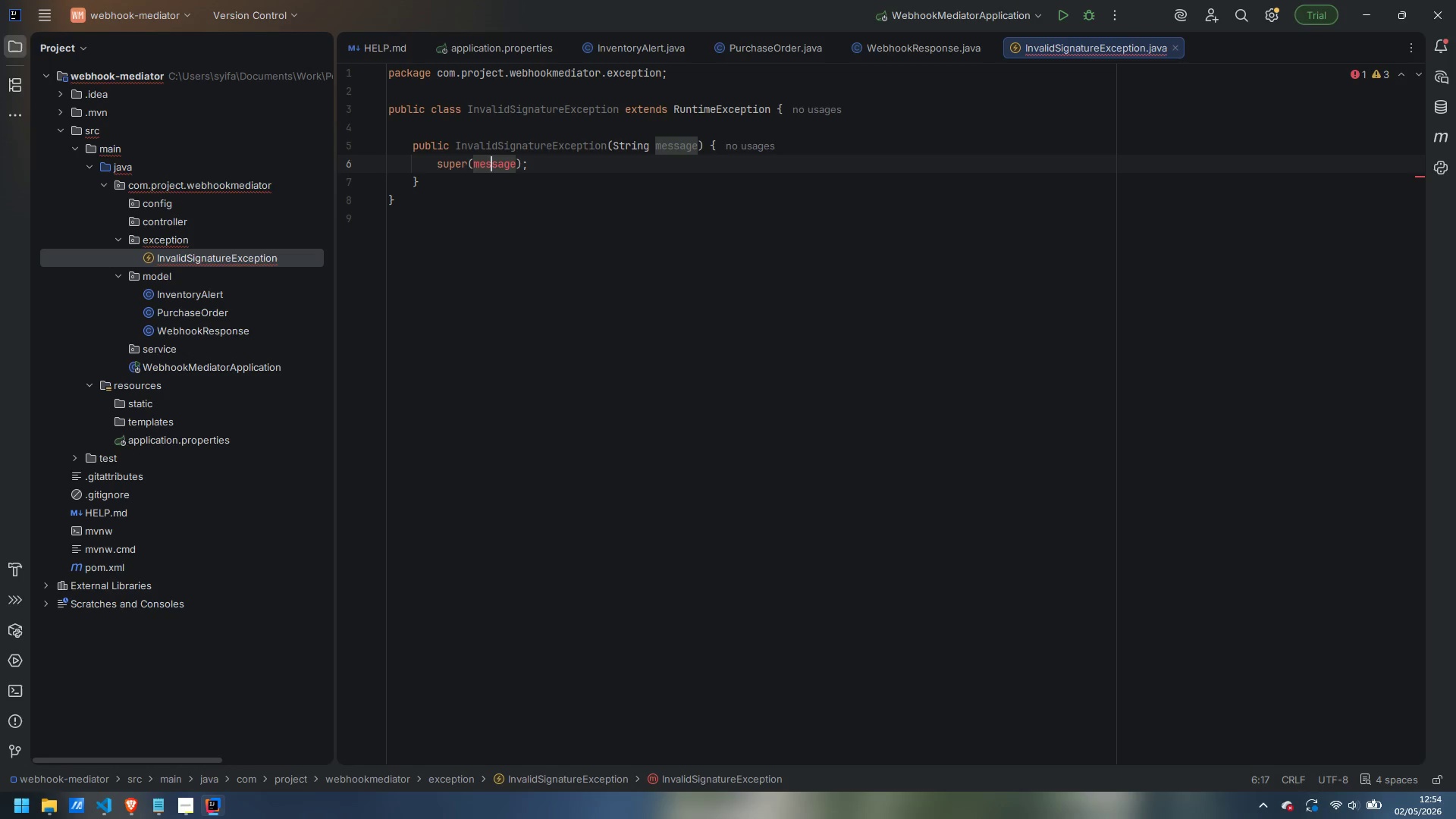 
key(S)
 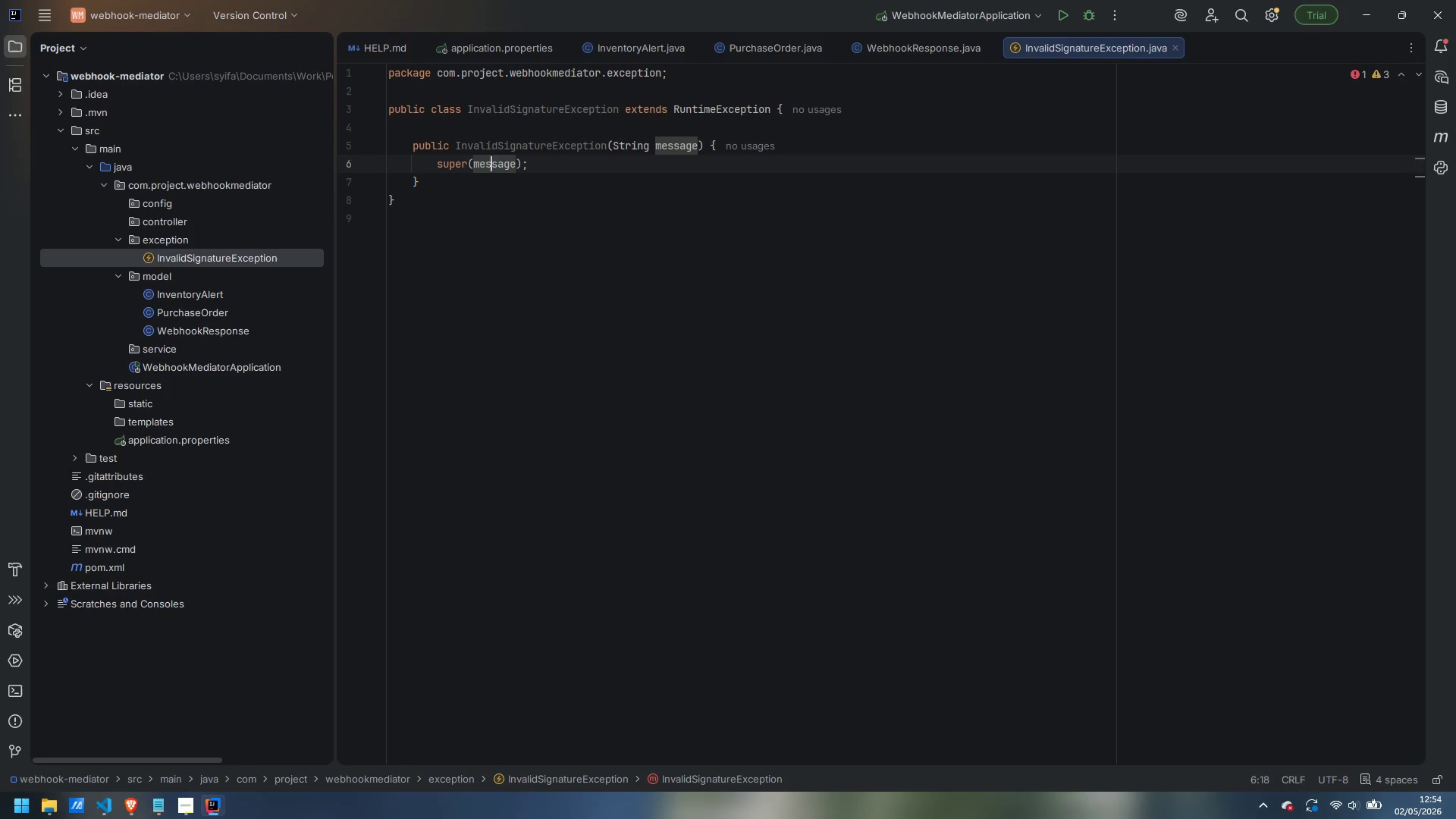 
key(Control+ArrowRight)
 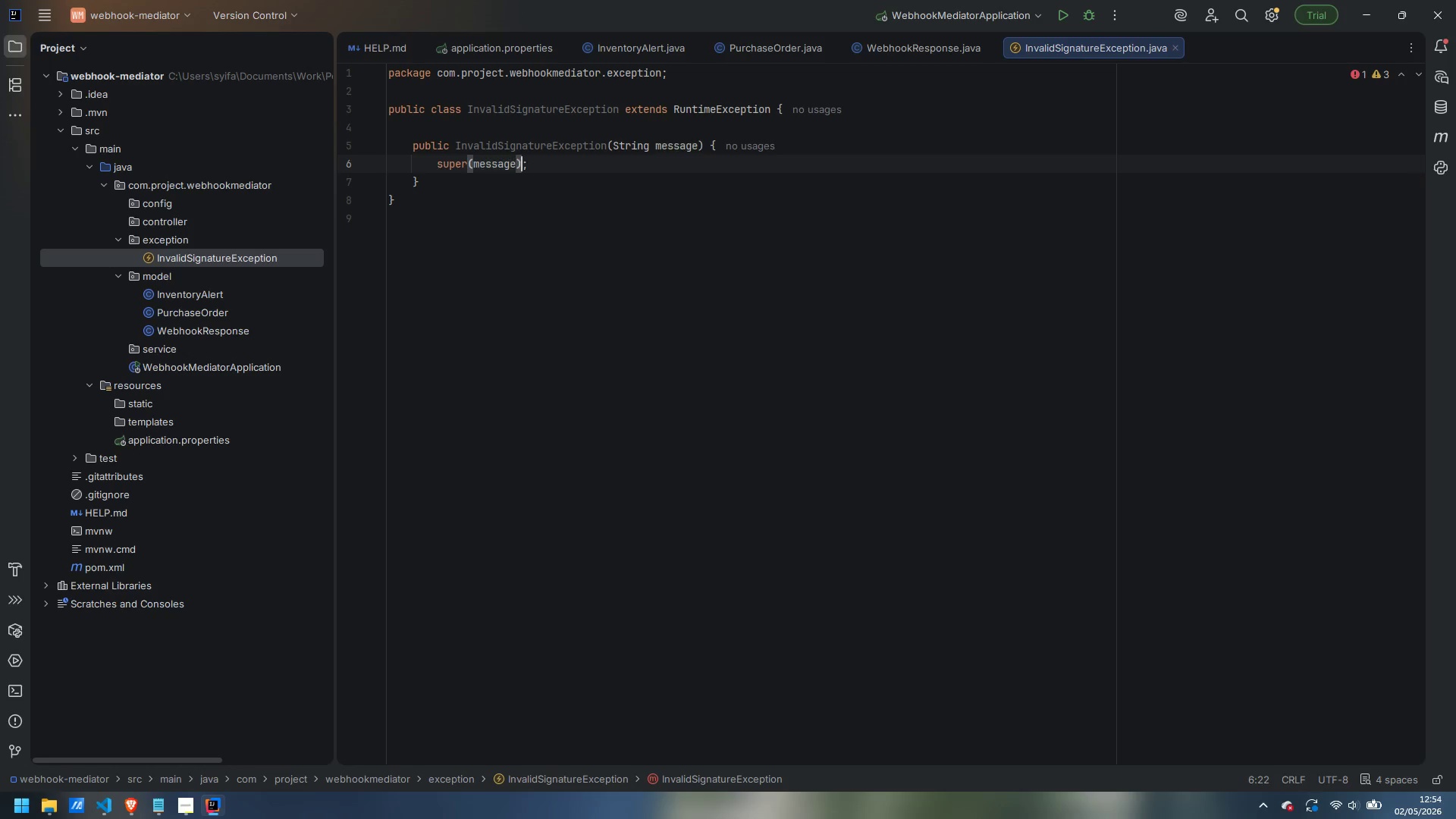 
key(Control+ArrowRight)
 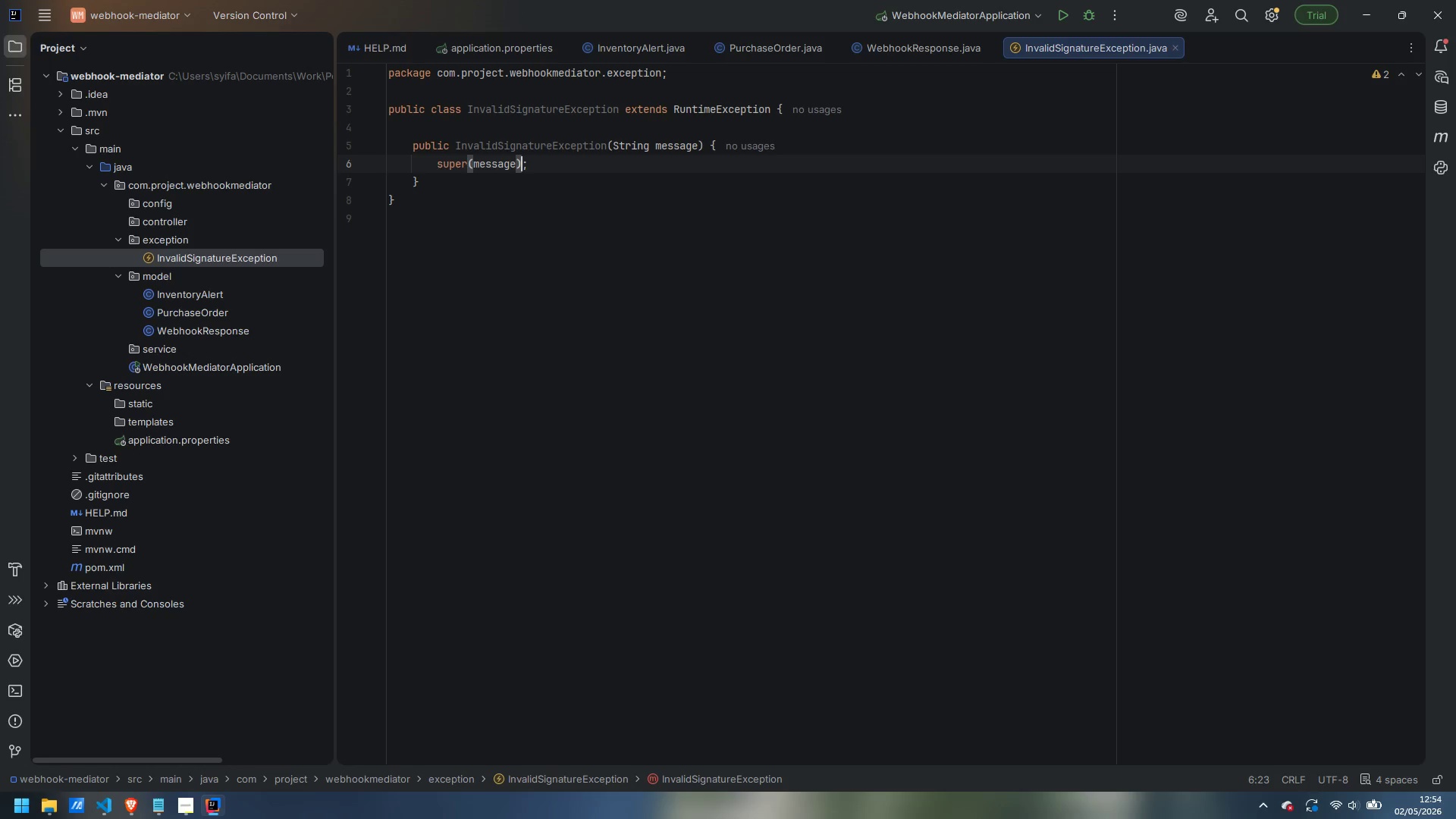 
key(ArrowRight)
 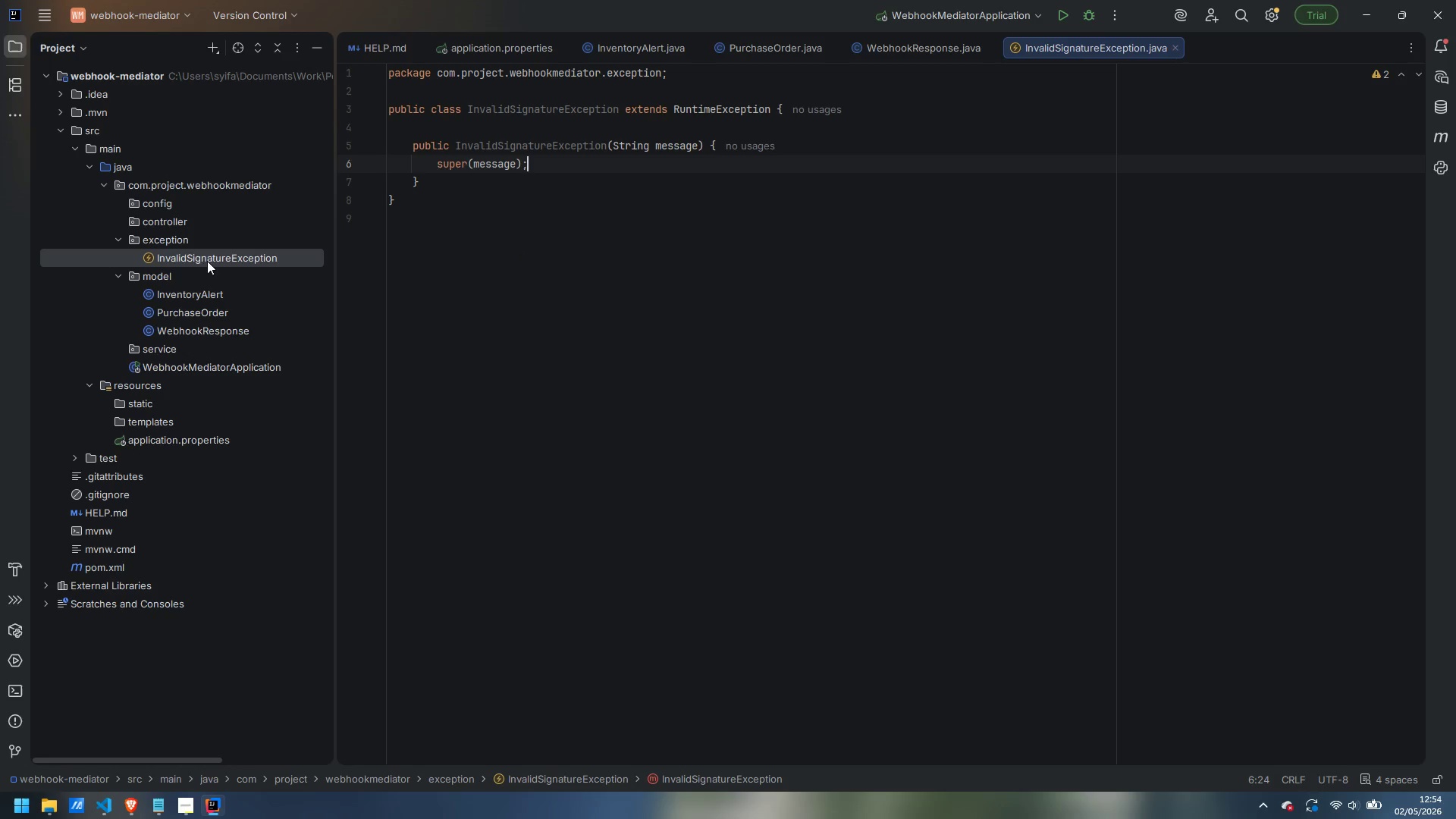 
right_click([171, 238])
 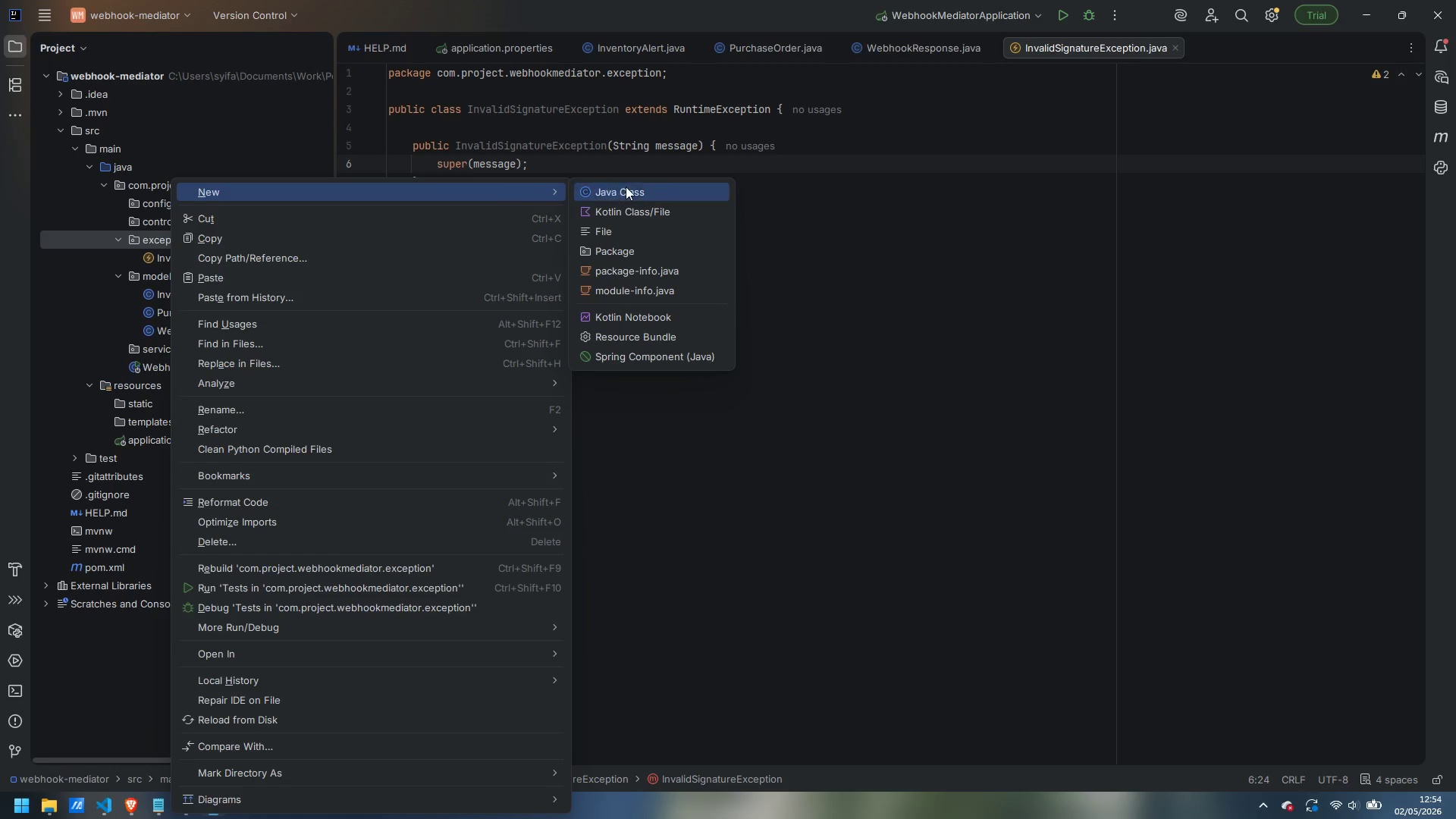 
left_click([626, 187])
 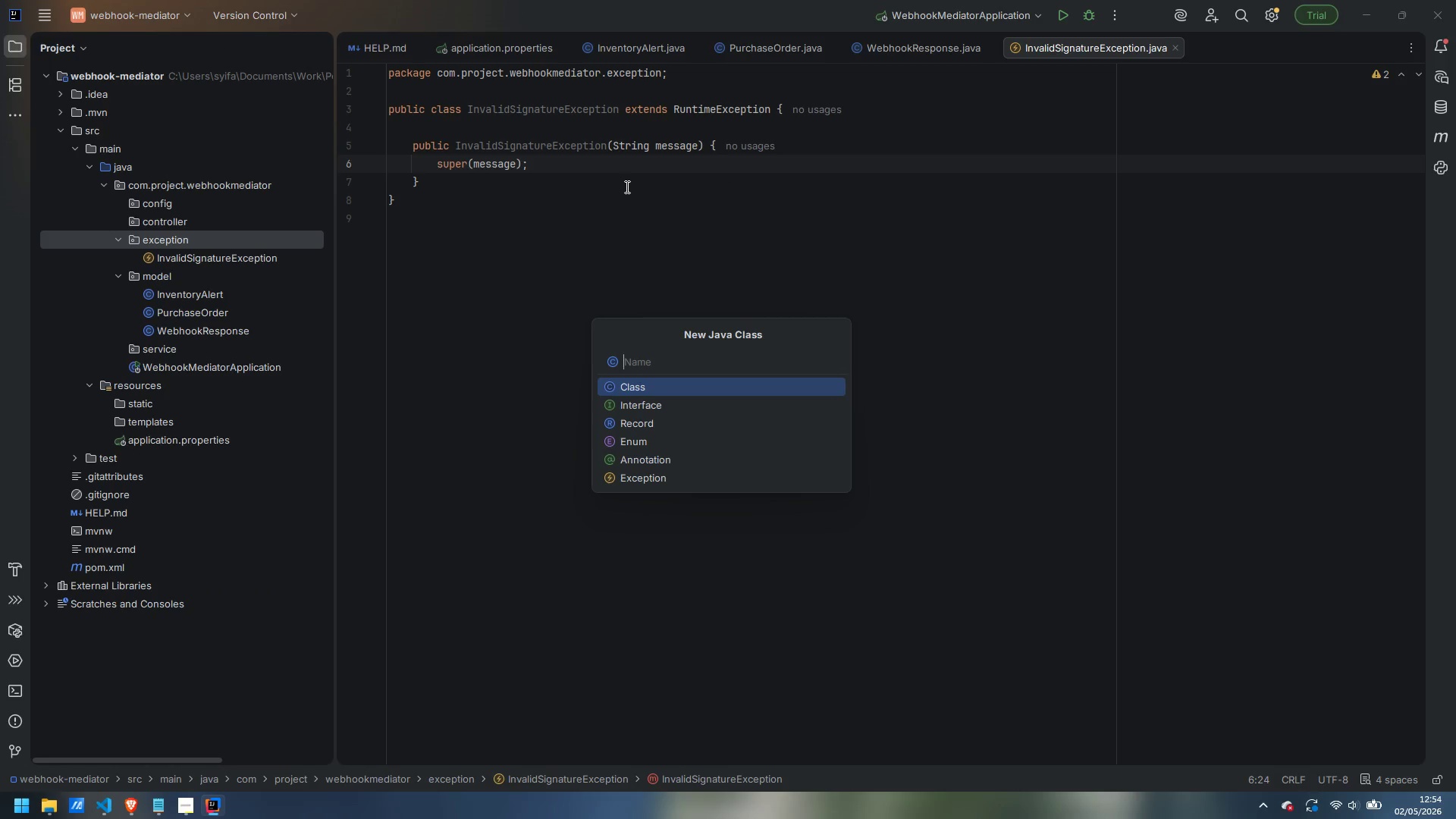 
type(GlobalExceptionHandler)
 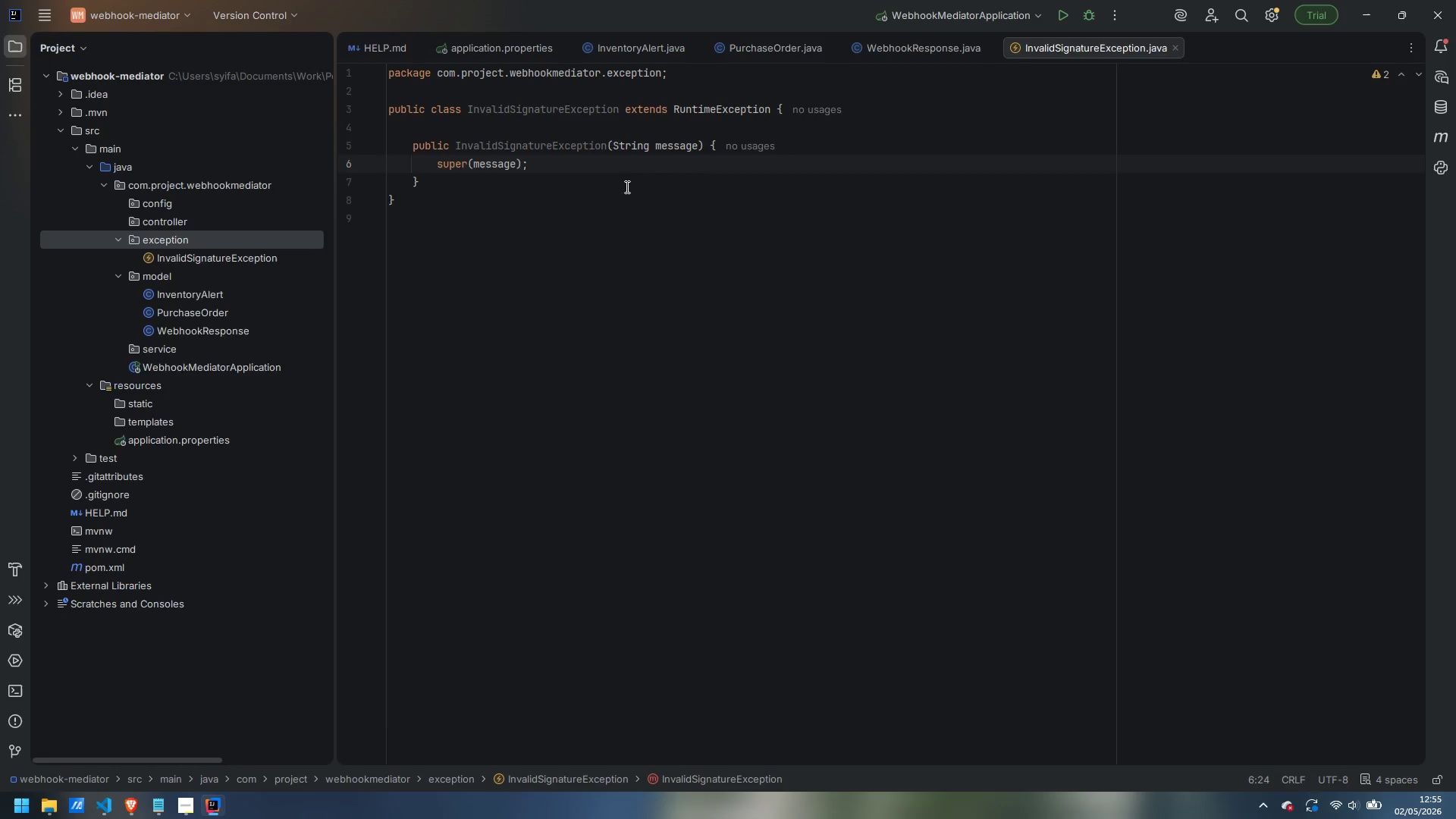 
key(Enter)
 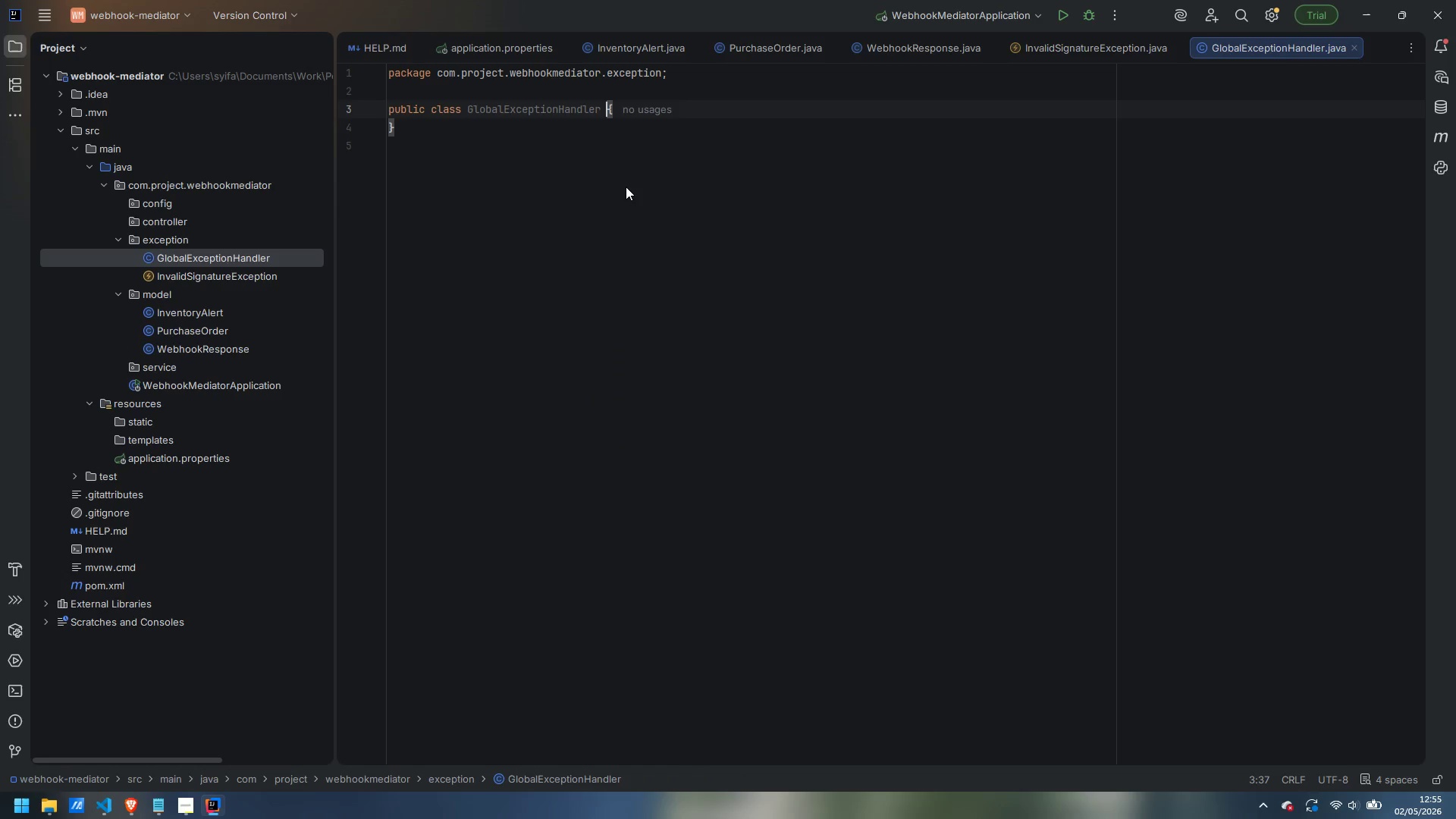 
key(ArrowUp)
 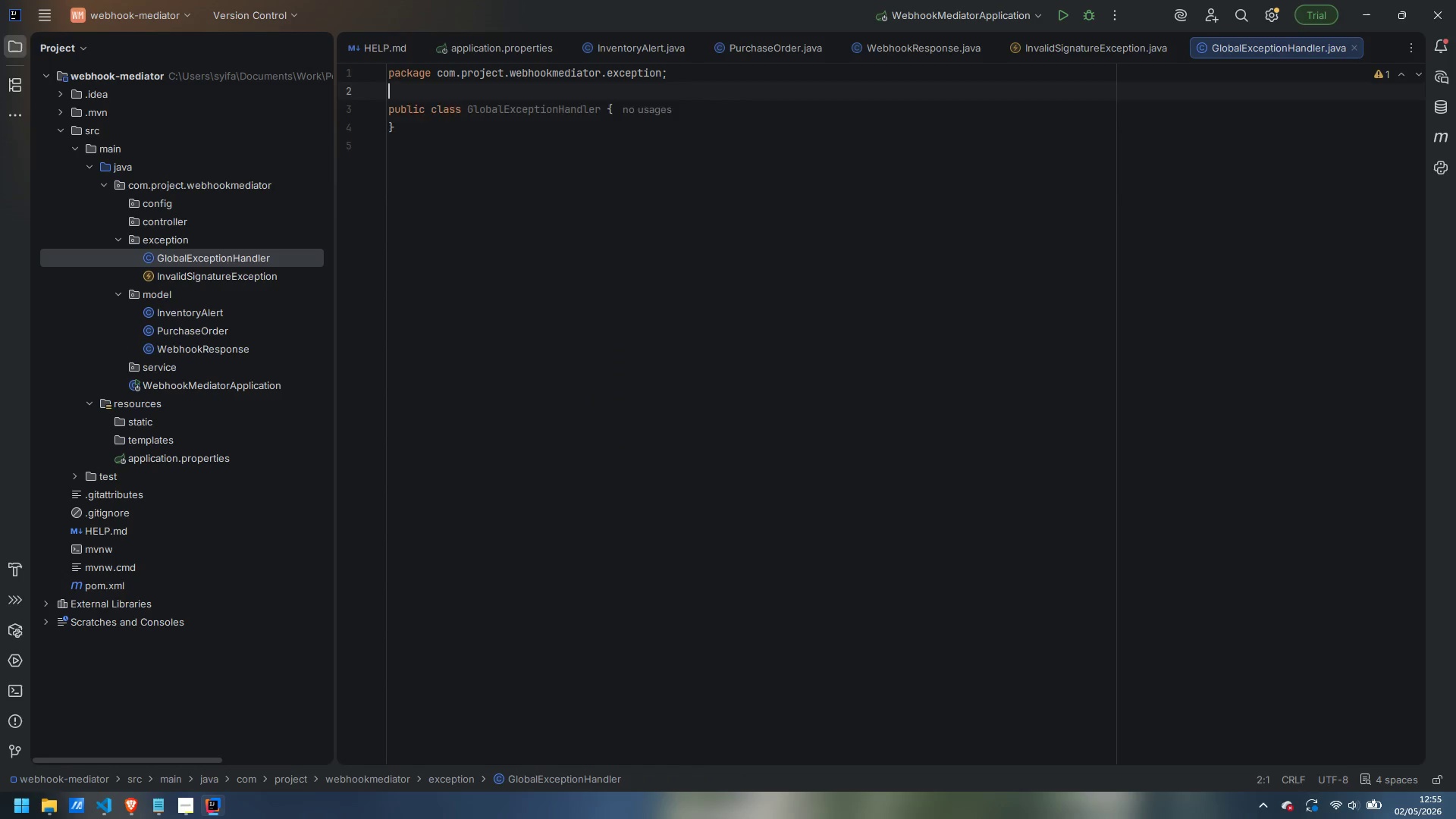 
key(Enter)
 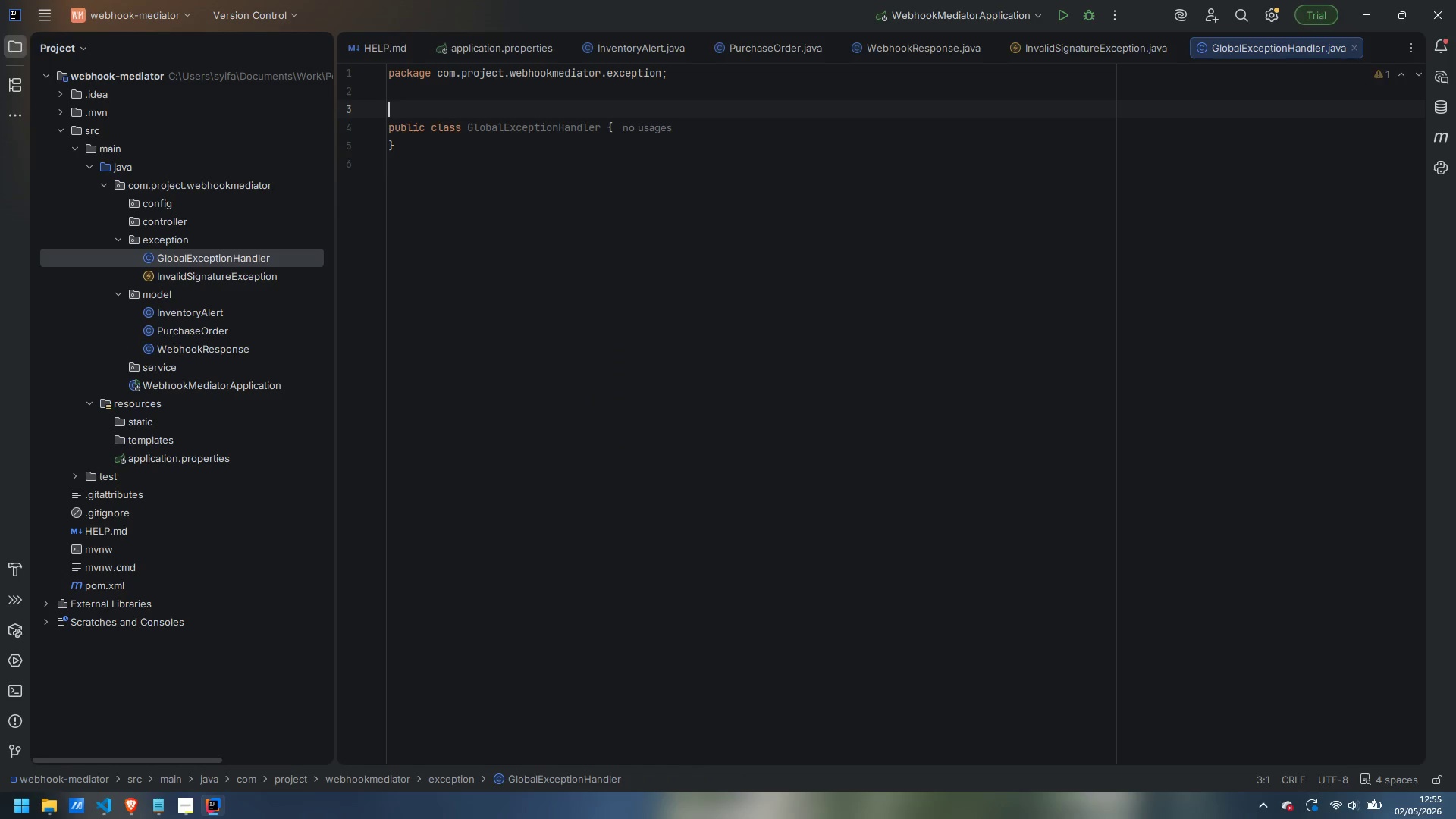 
type(@Slf4j)
 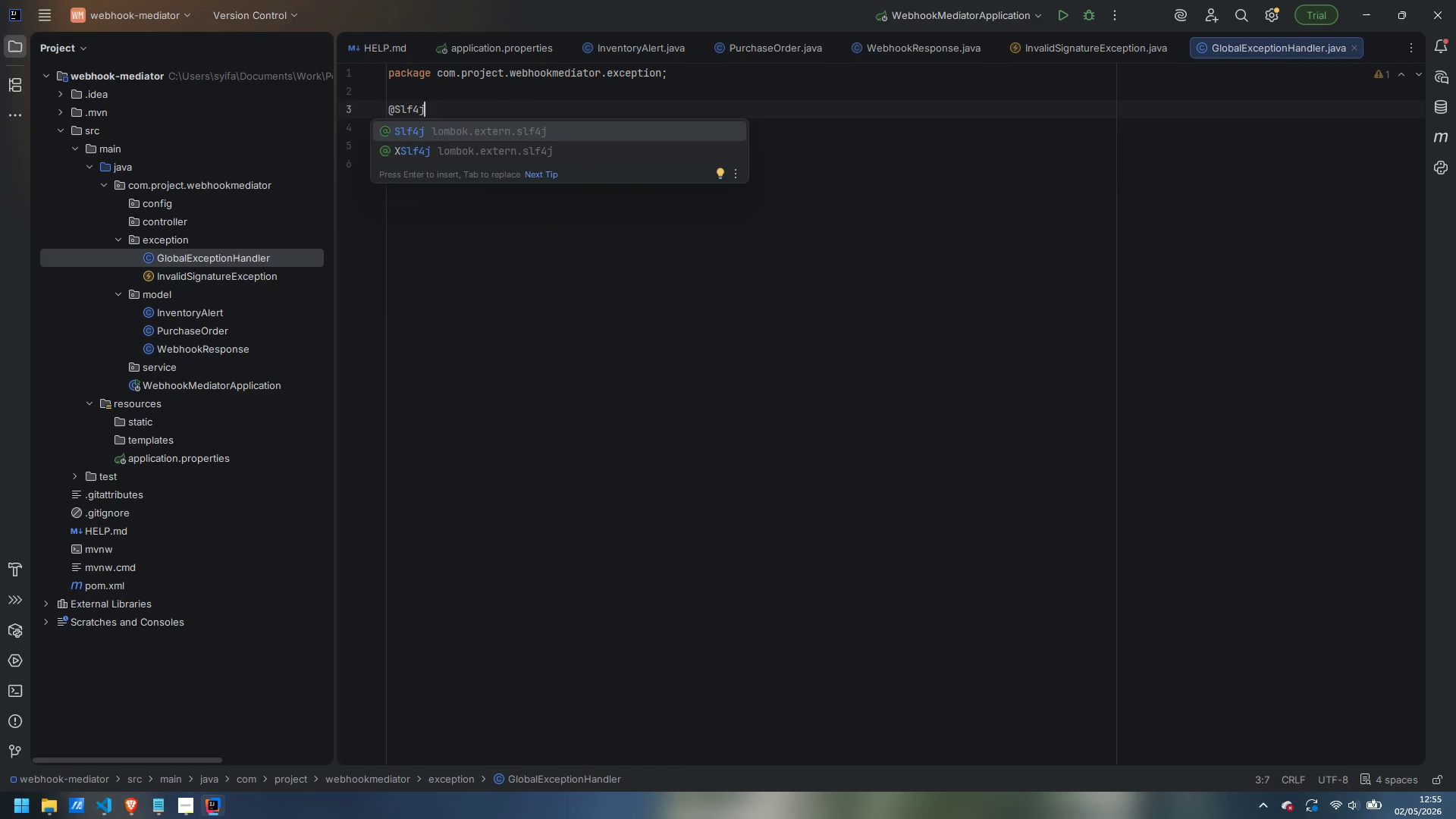 
key(Enter)
 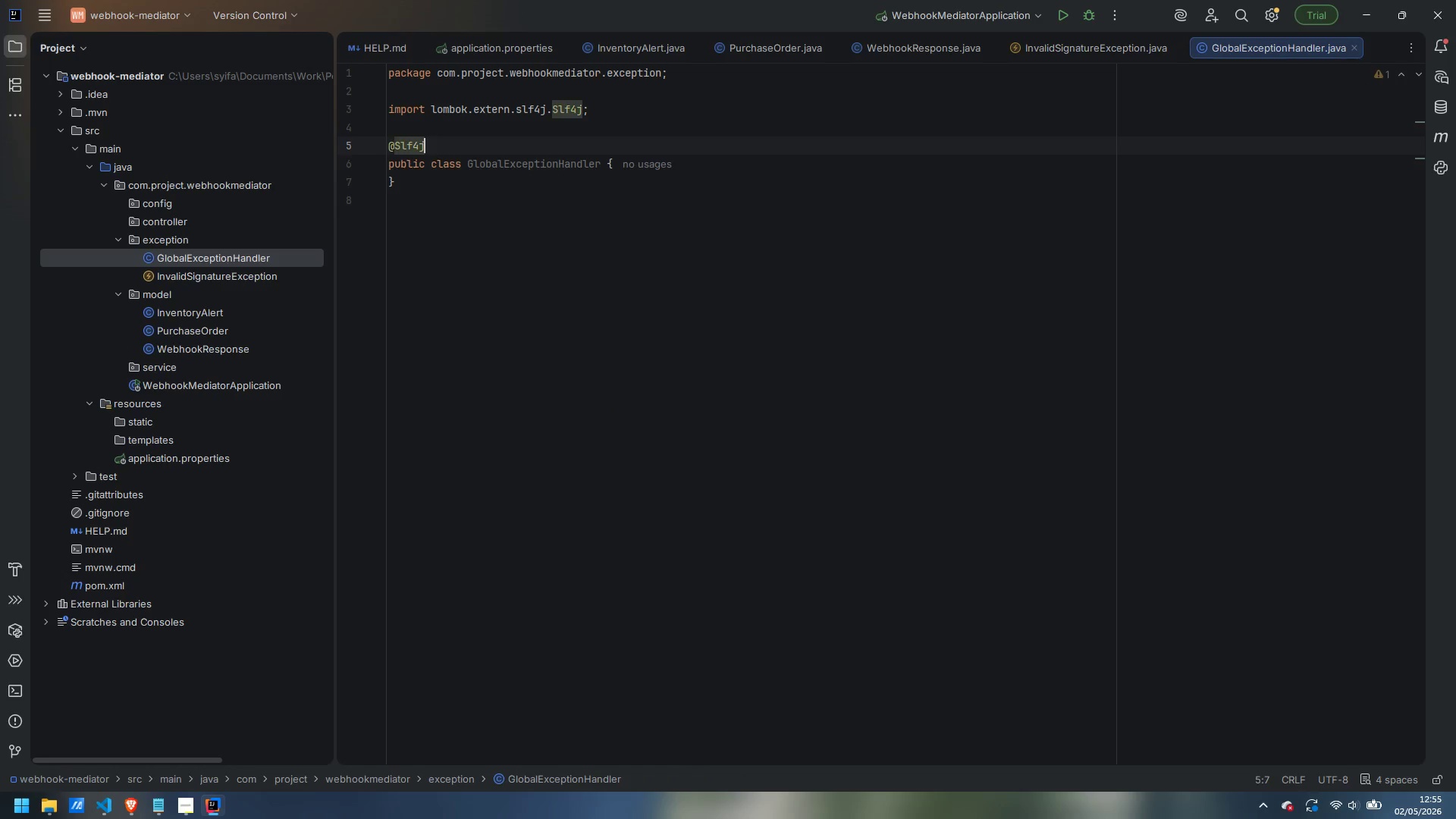 
key(Enter)
 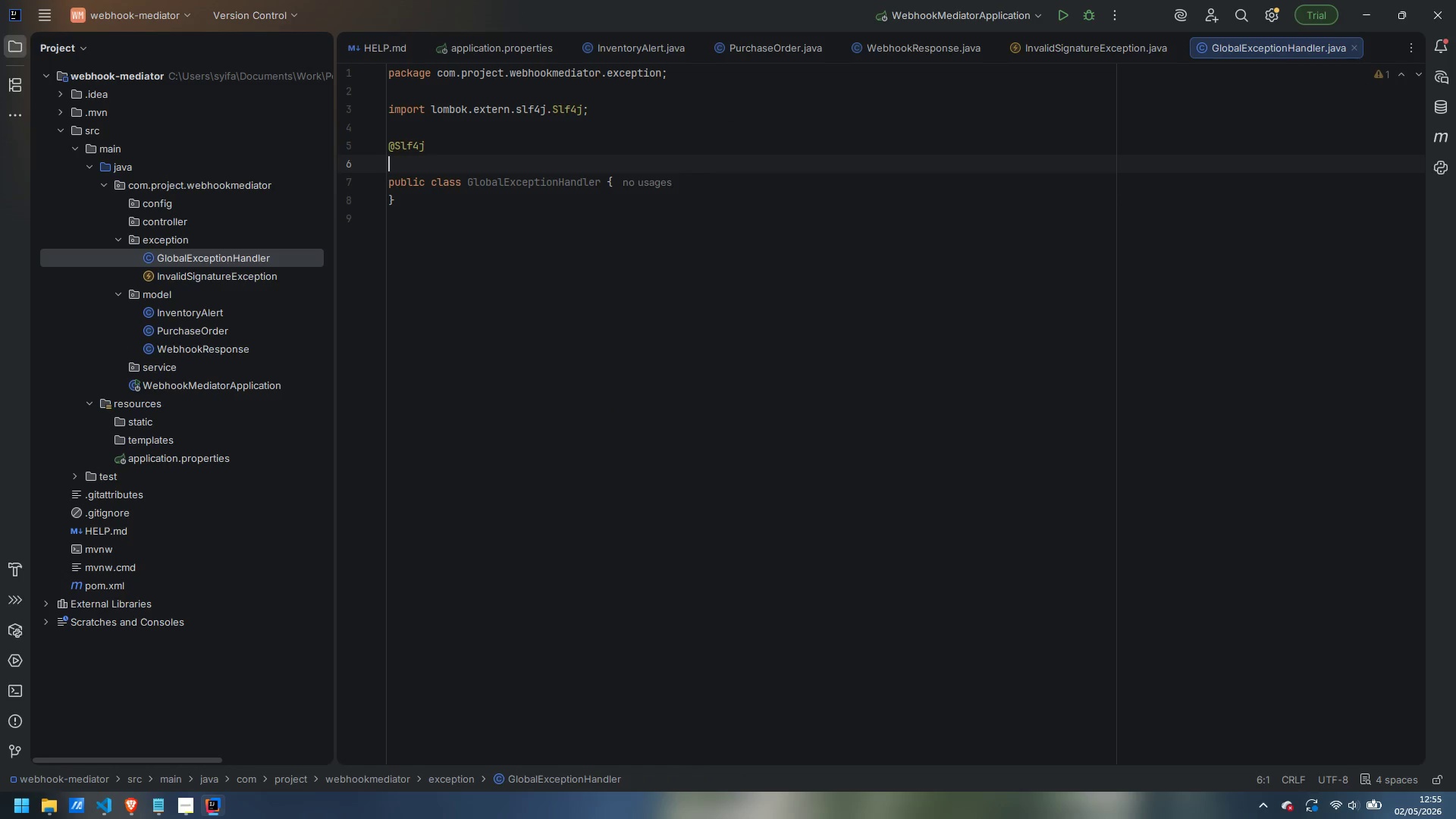 
type(@RestControllerAdvice)
 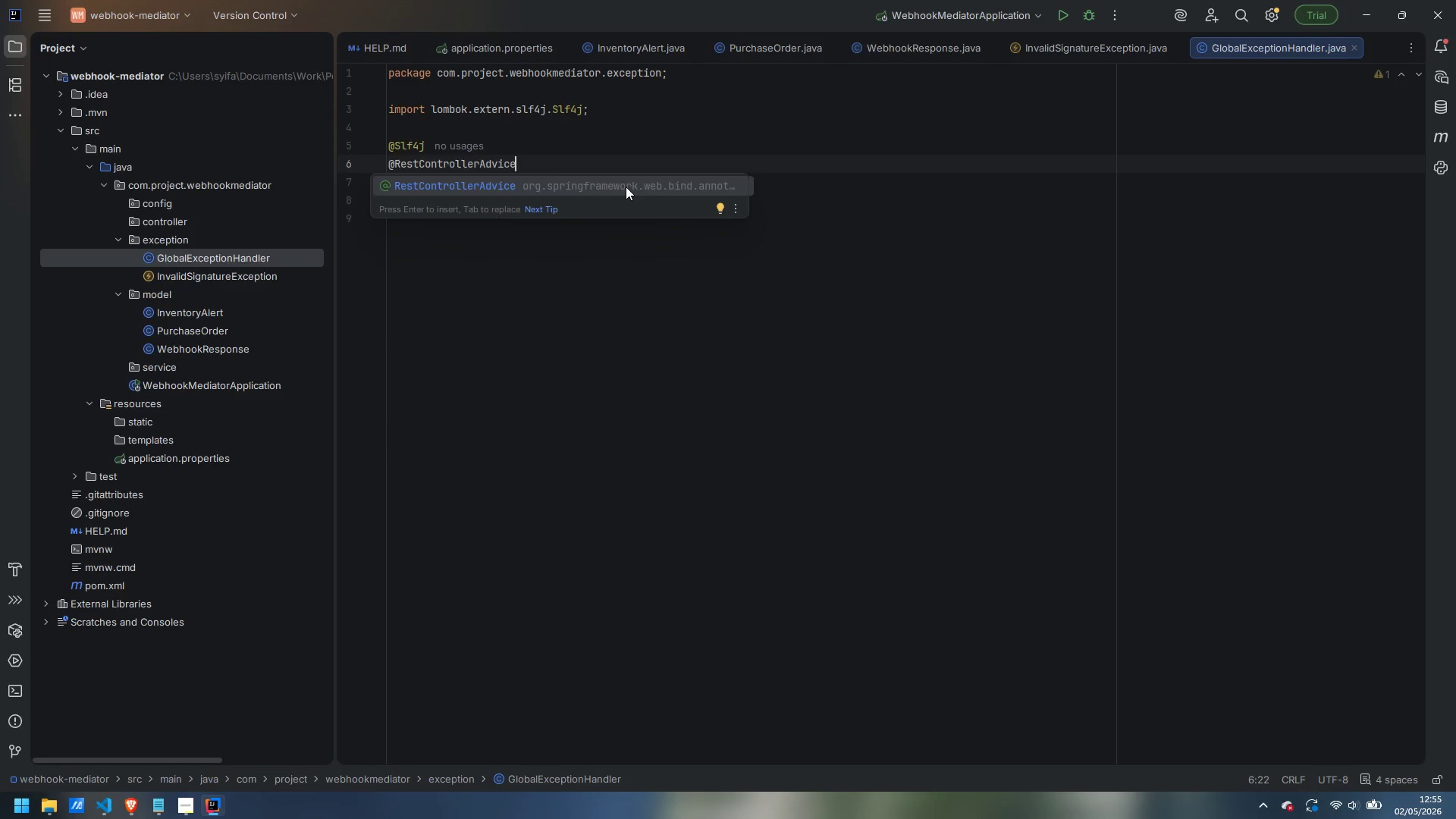 
key(Enter)
 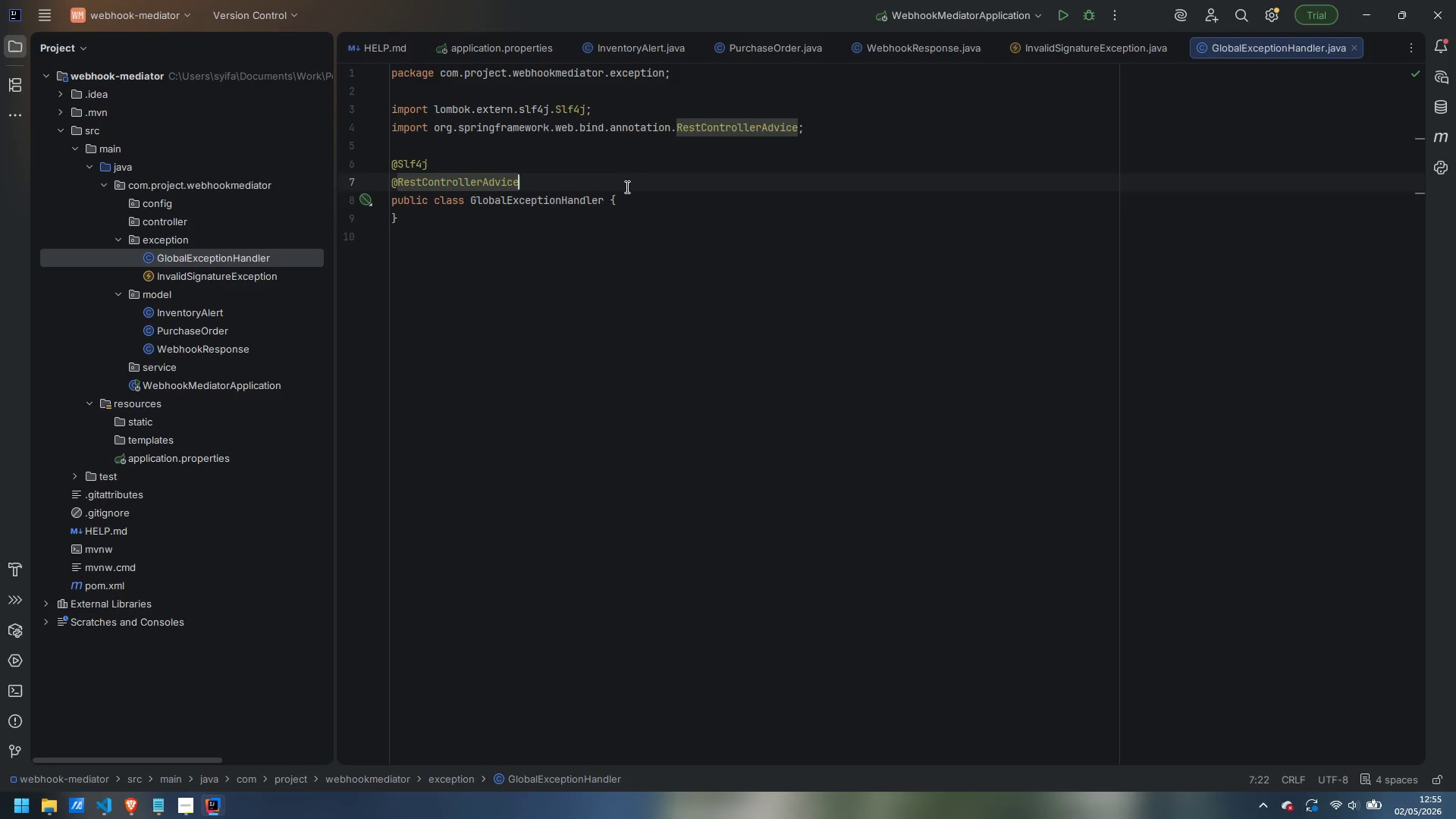 
key(ArrowDown)
 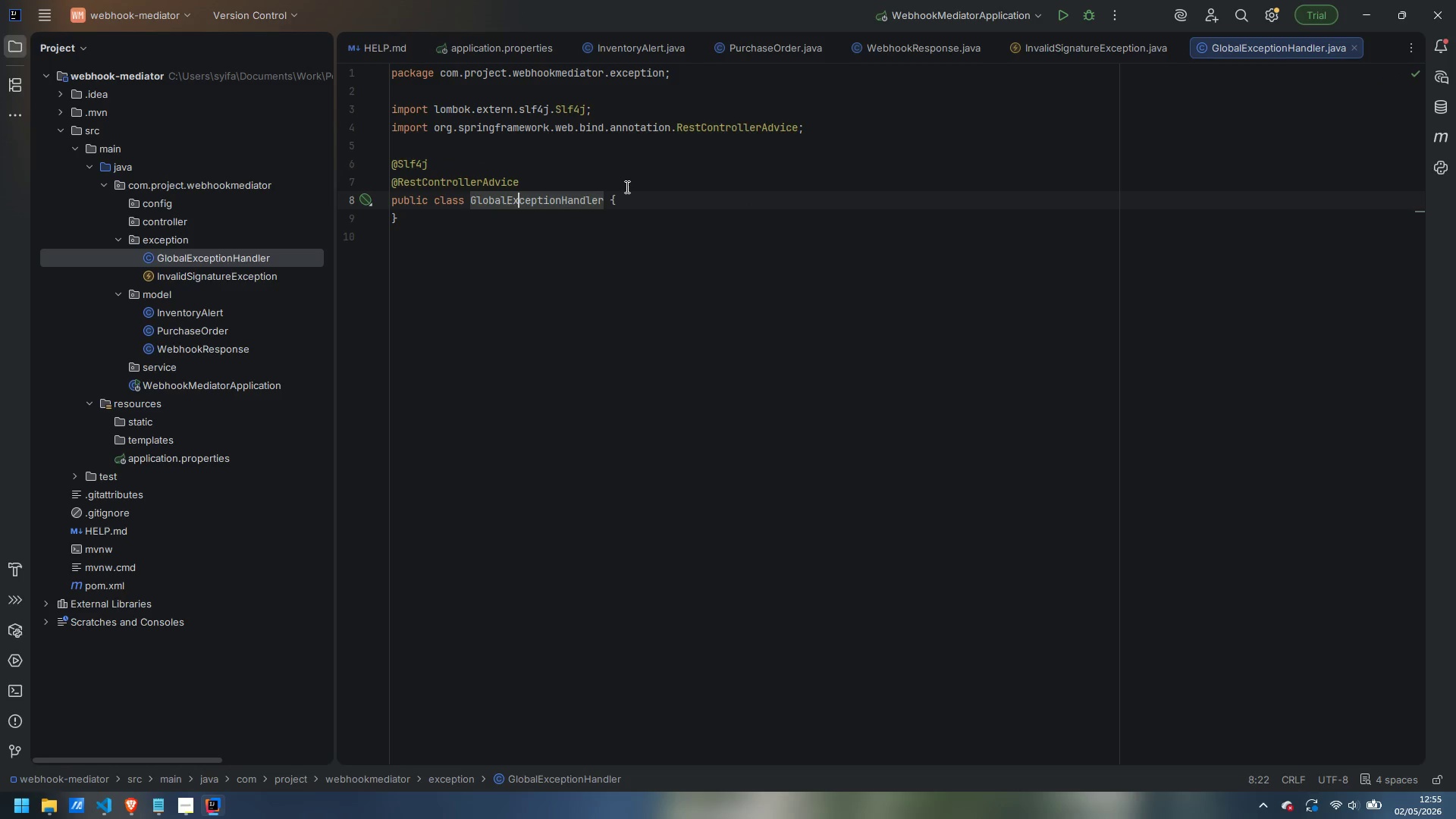 
key(Control+ArrowRight)
 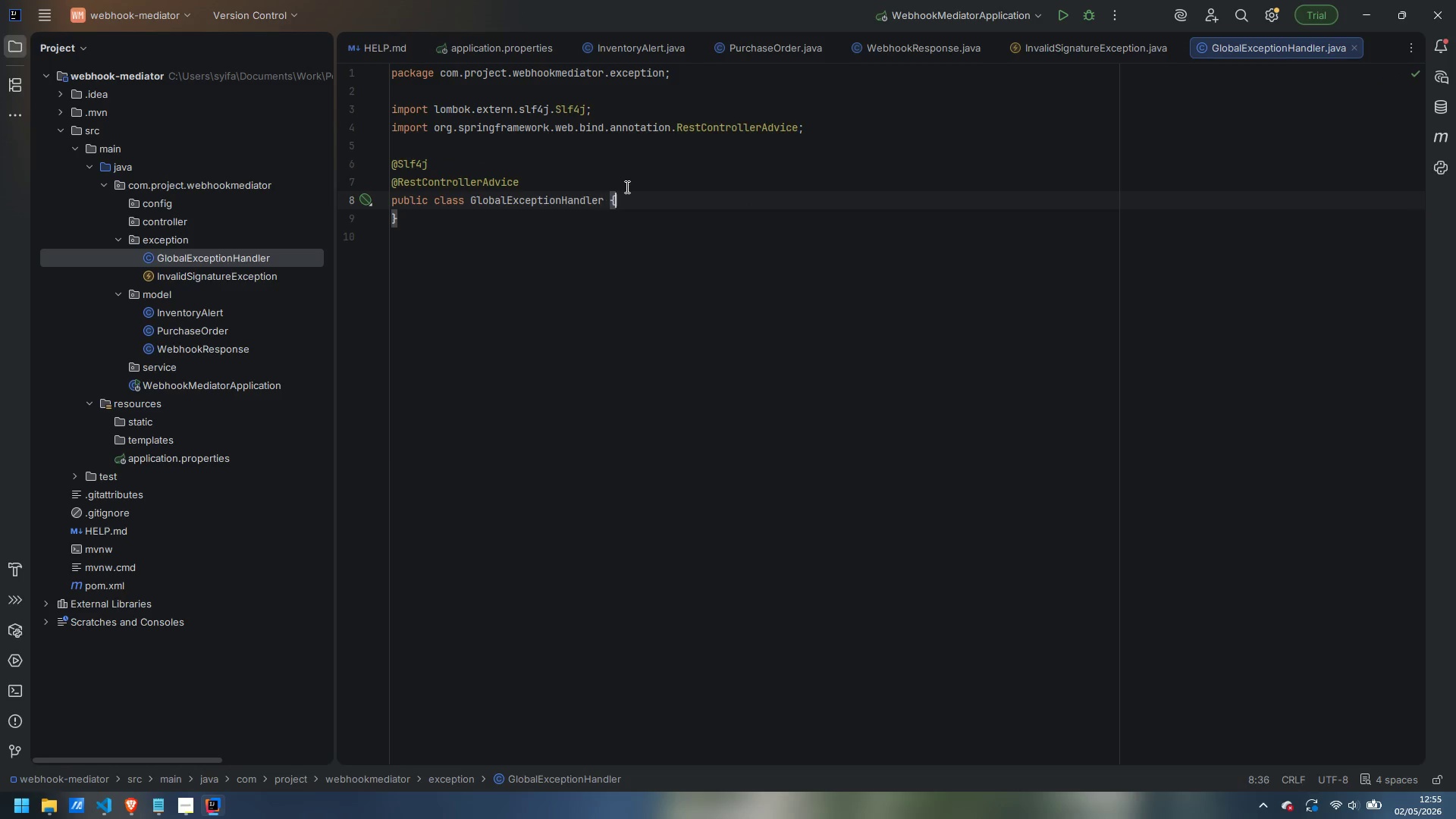 
key(Control+ArrowRight)
 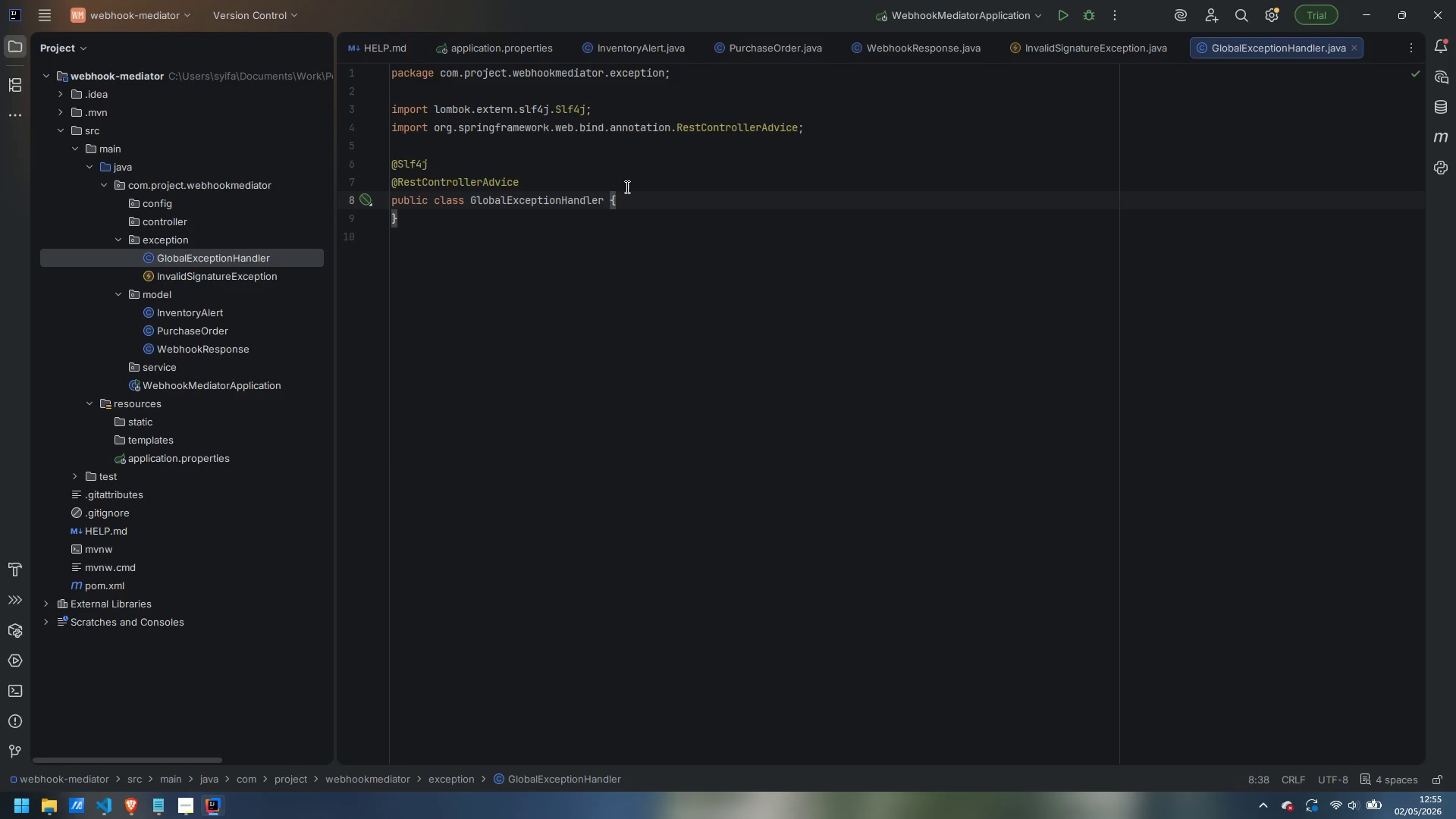 
key(Enter)
 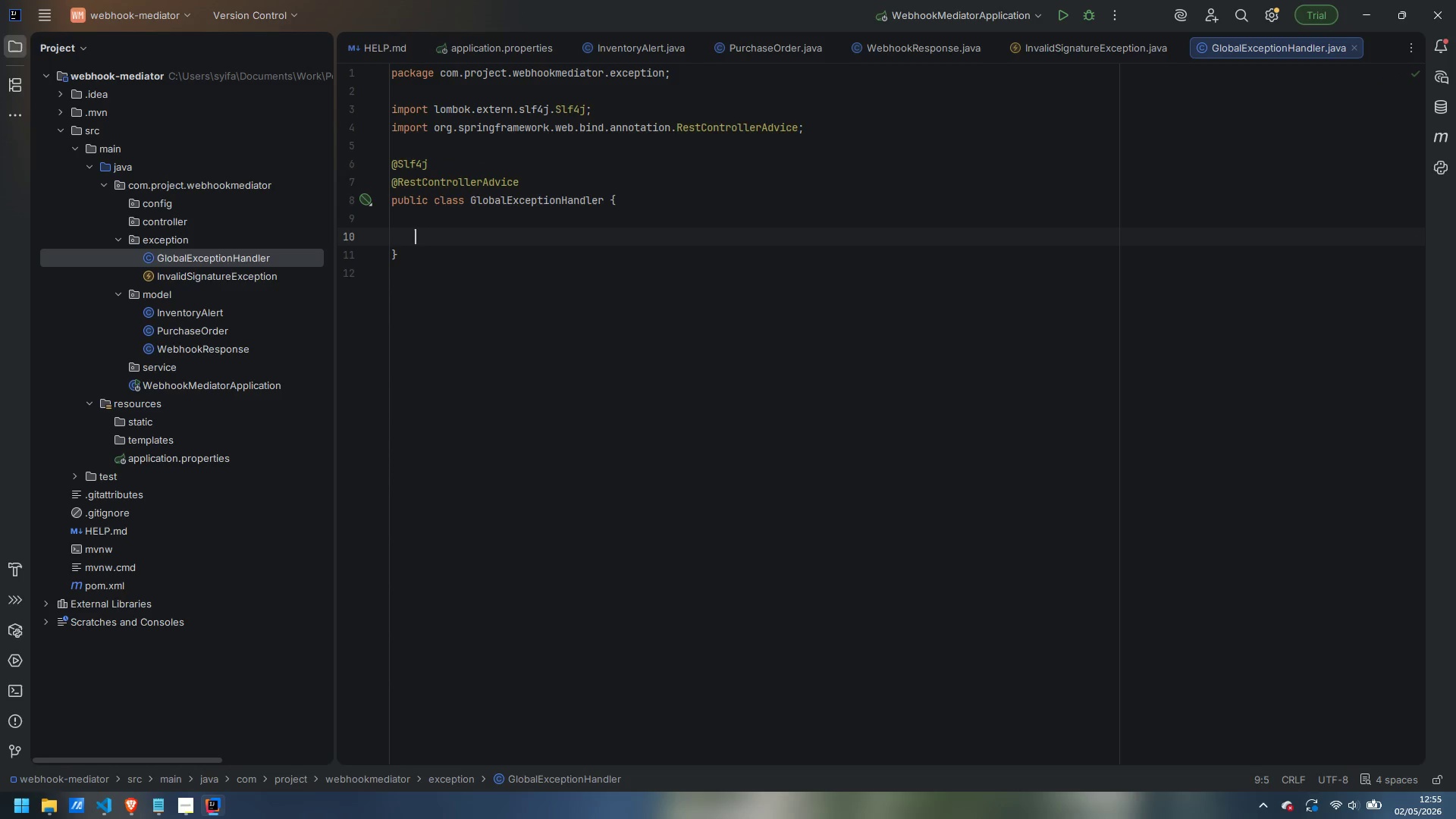 
key(Enter)
 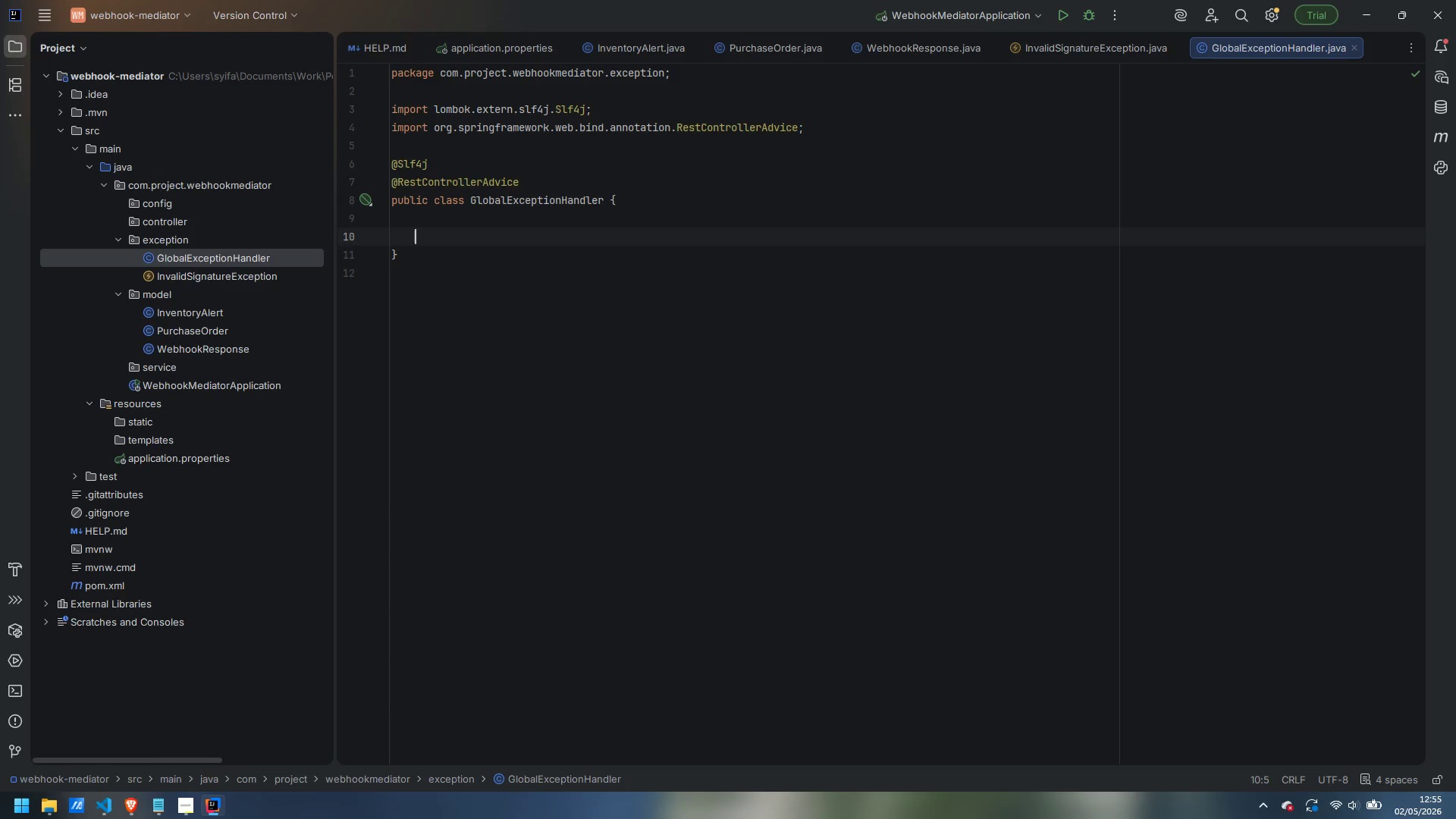 
type(@ExceptionHandler)
 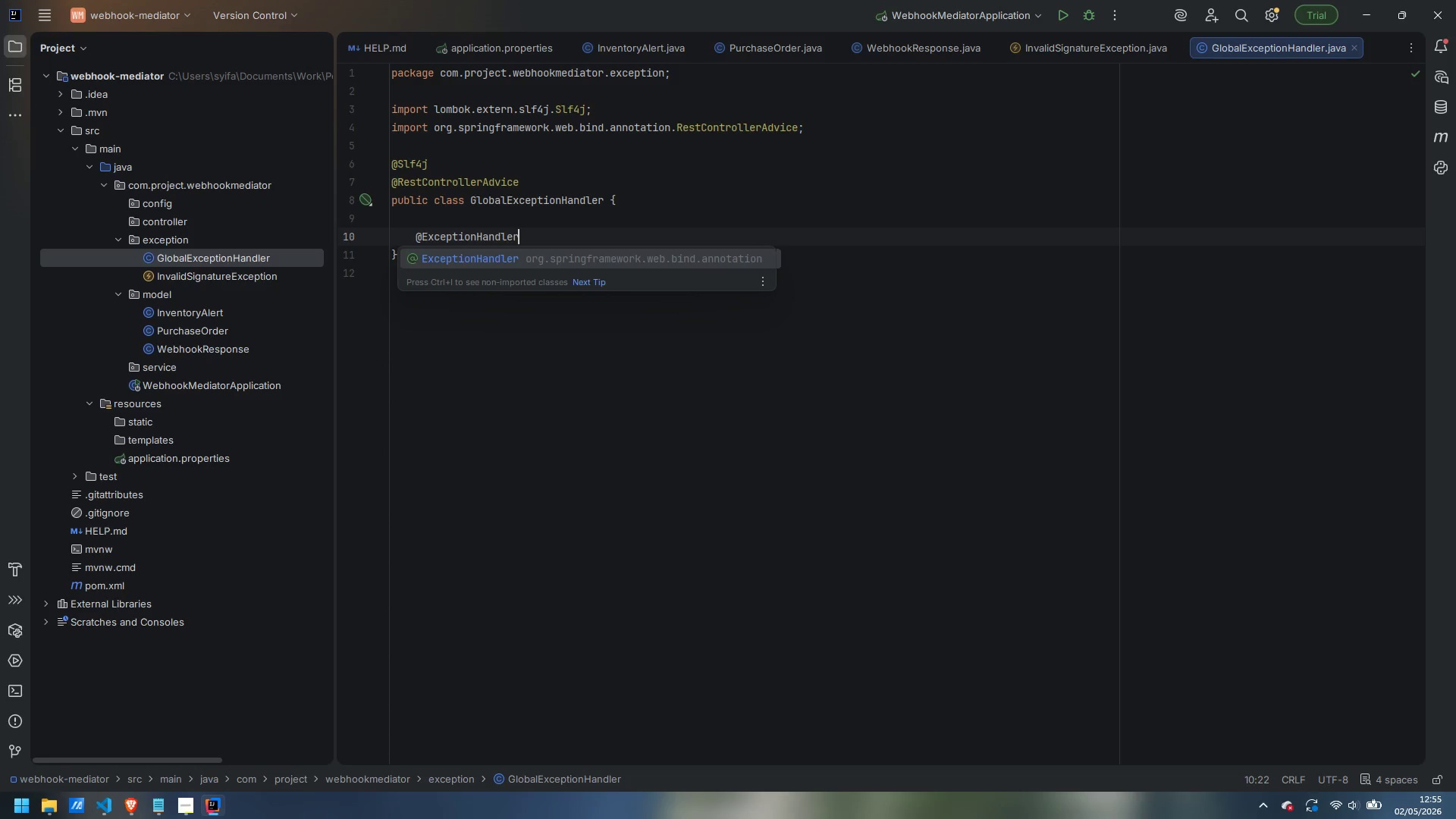 
key(Enter)
 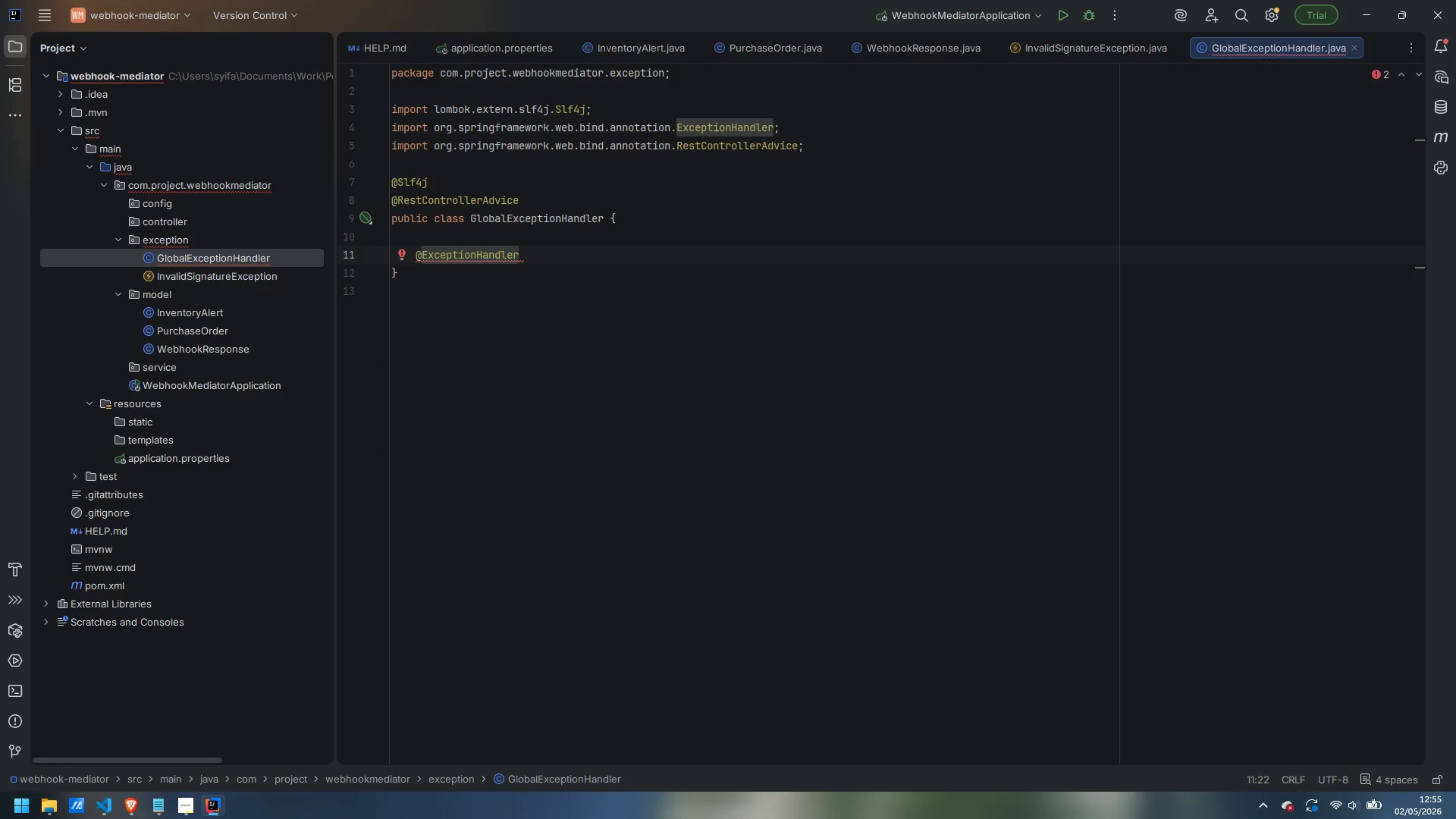 
type((InvalidSignatureException.class)
 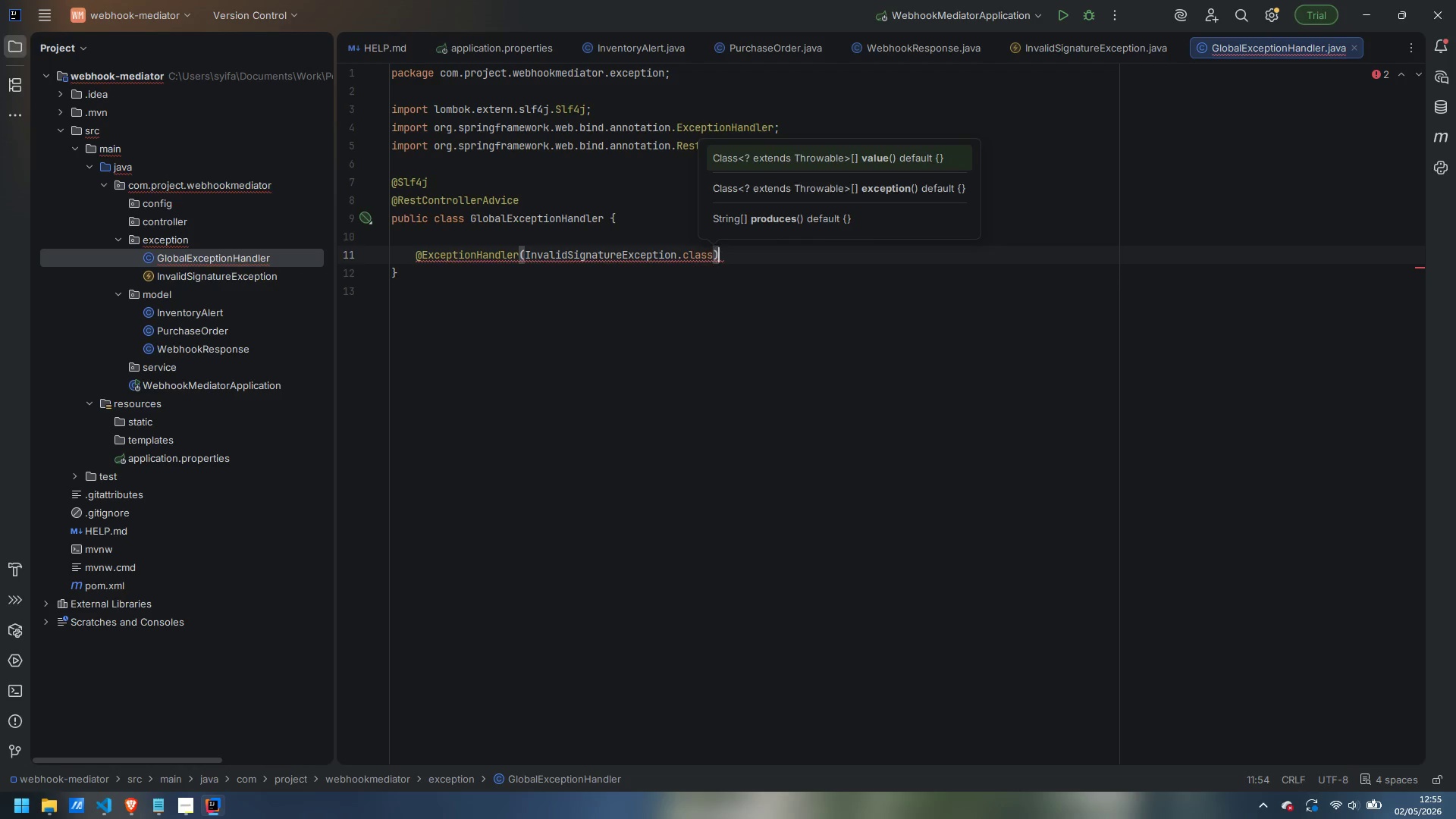 
 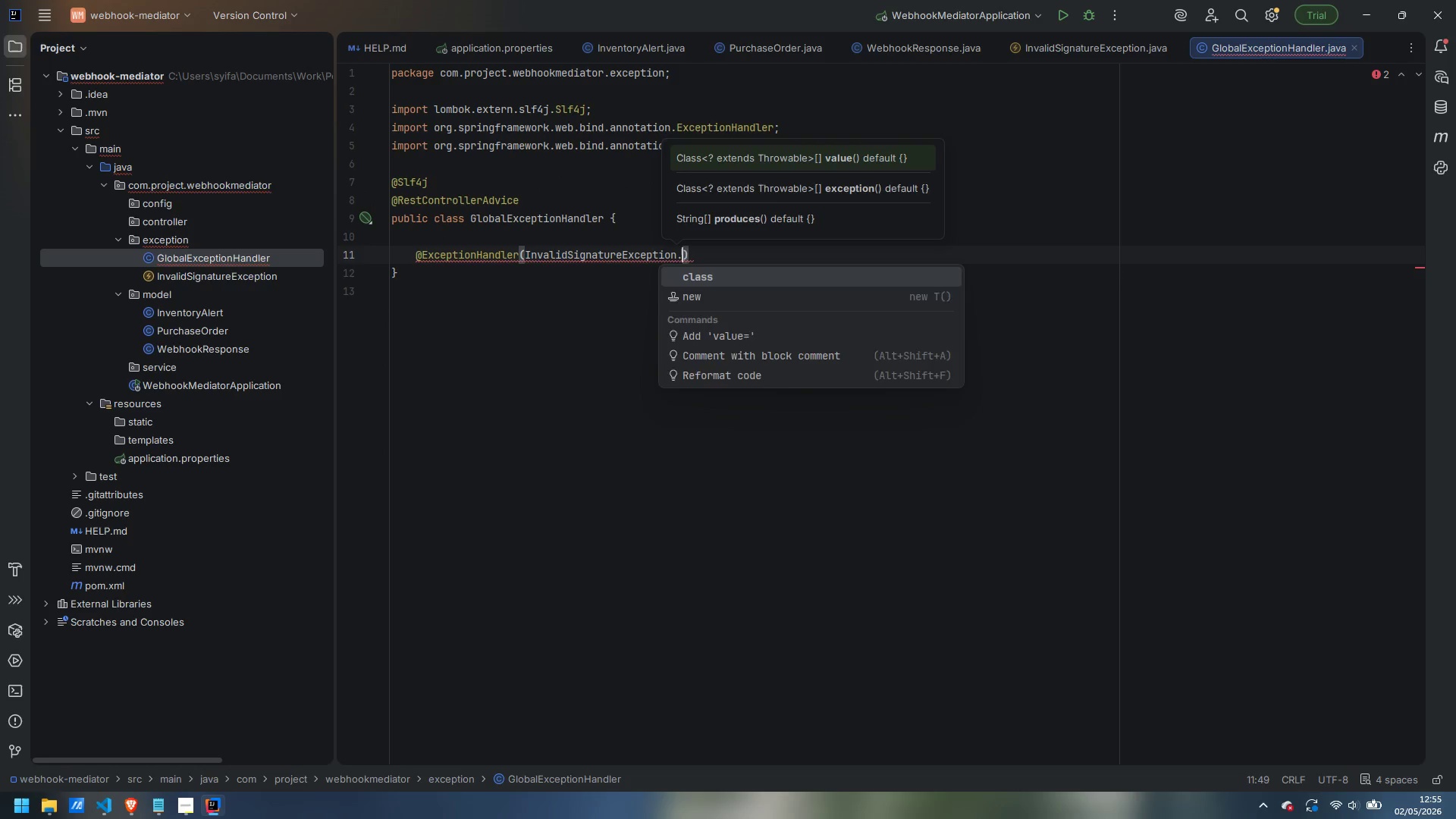 
key(ArrowRight)
 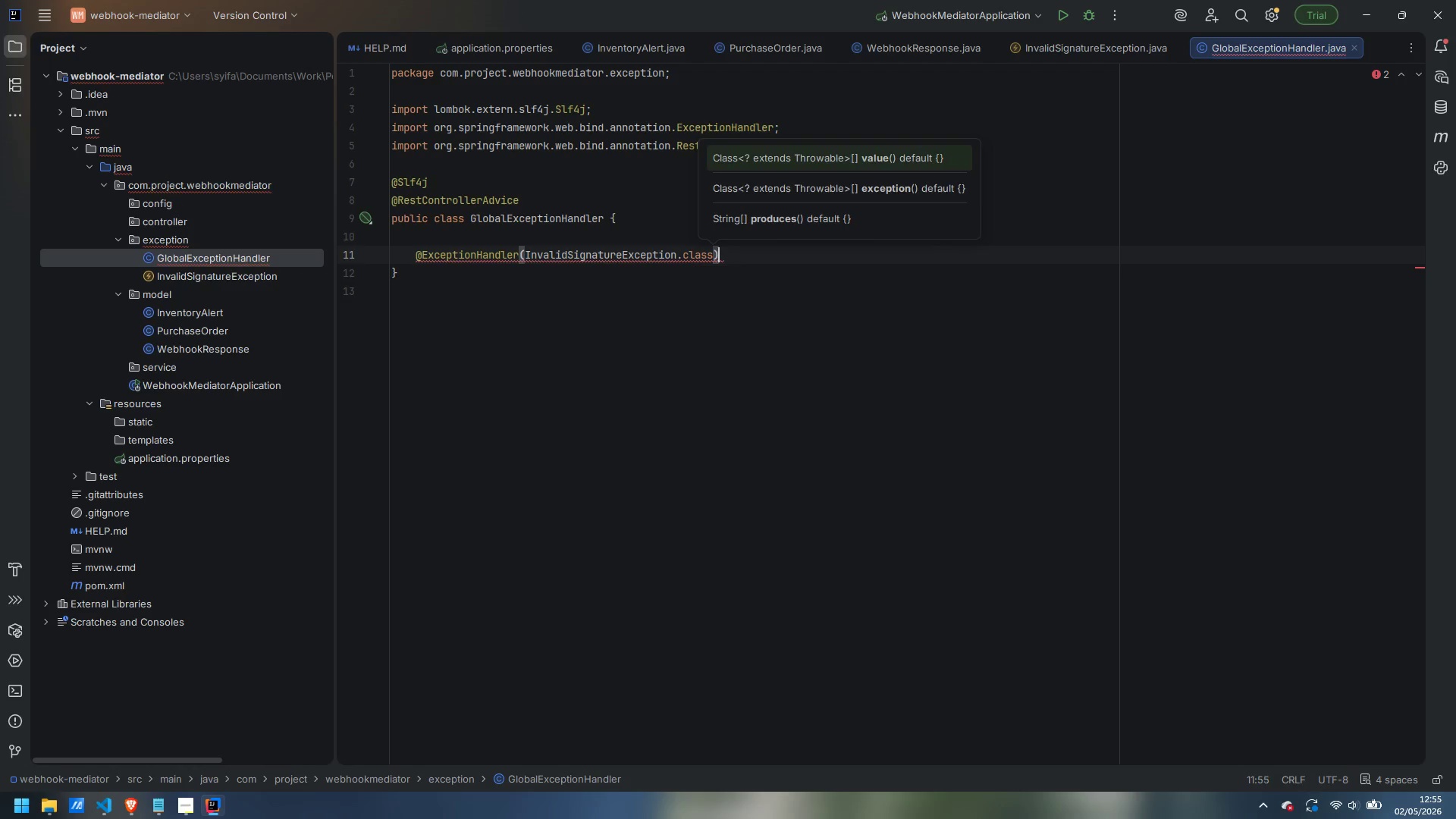 
key(Enter)
 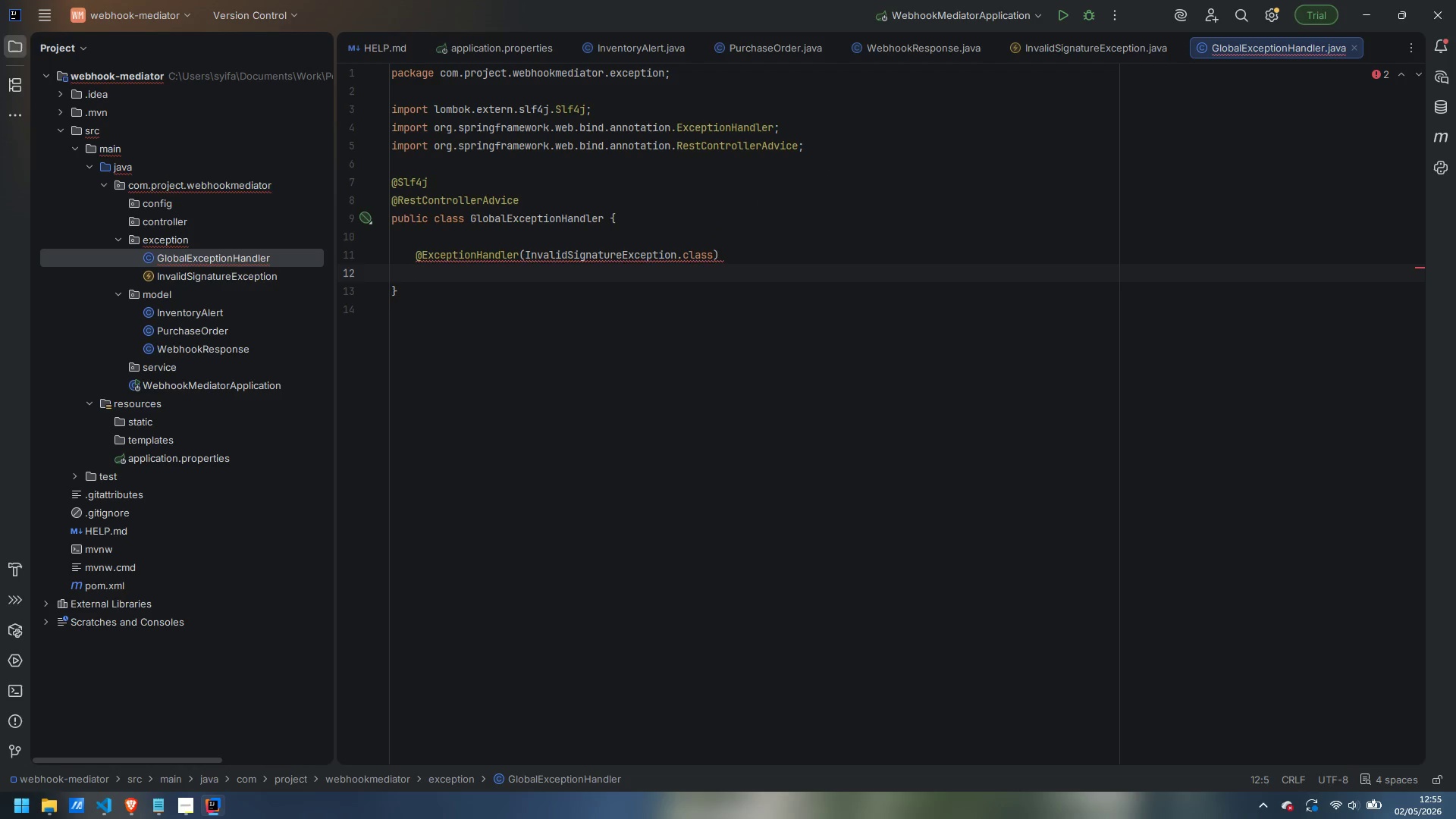 
type(public Respoin)
key(Backspace)
key(Backspace)
type(nseEntity)
 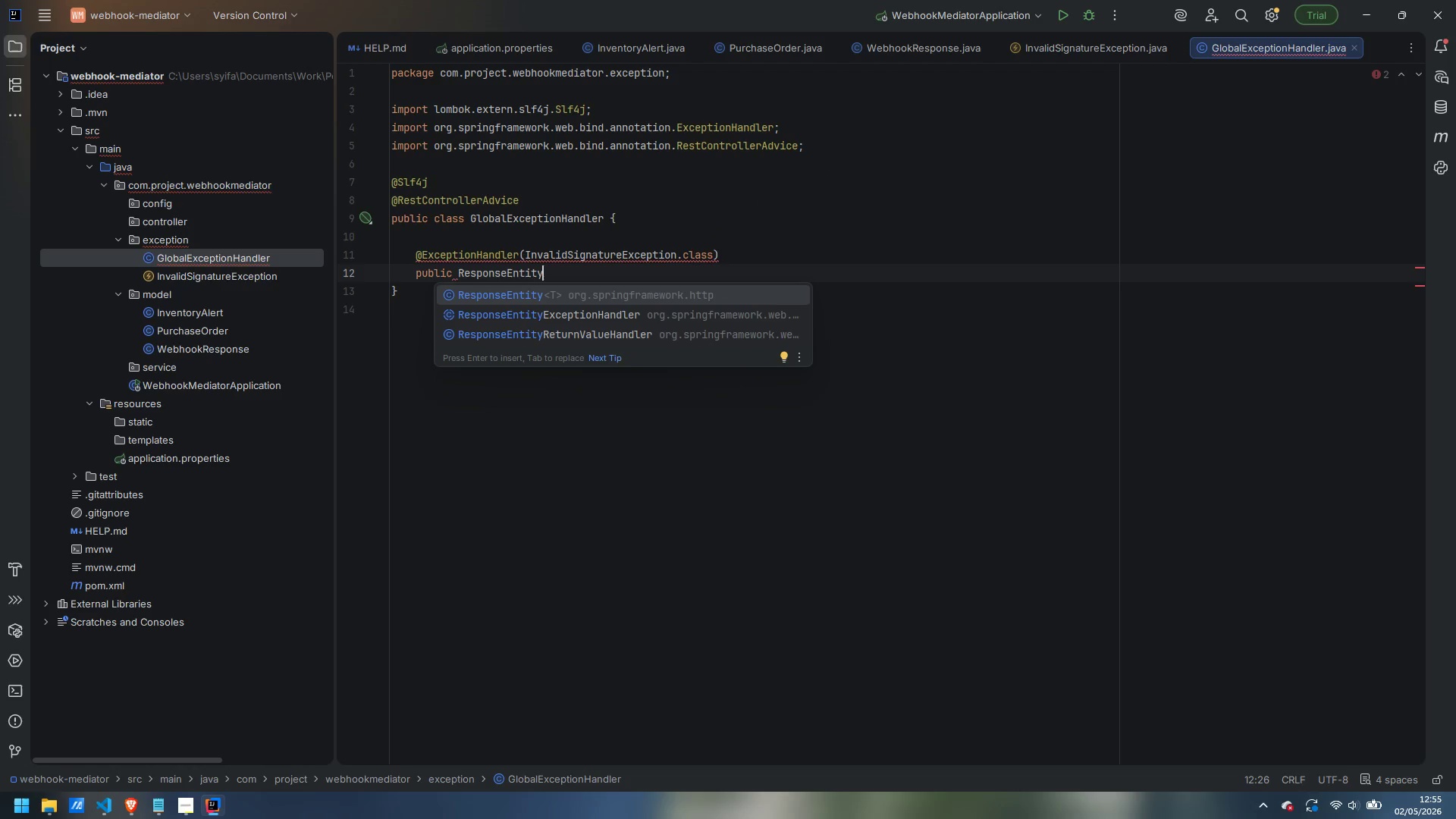 
key(Enter)
 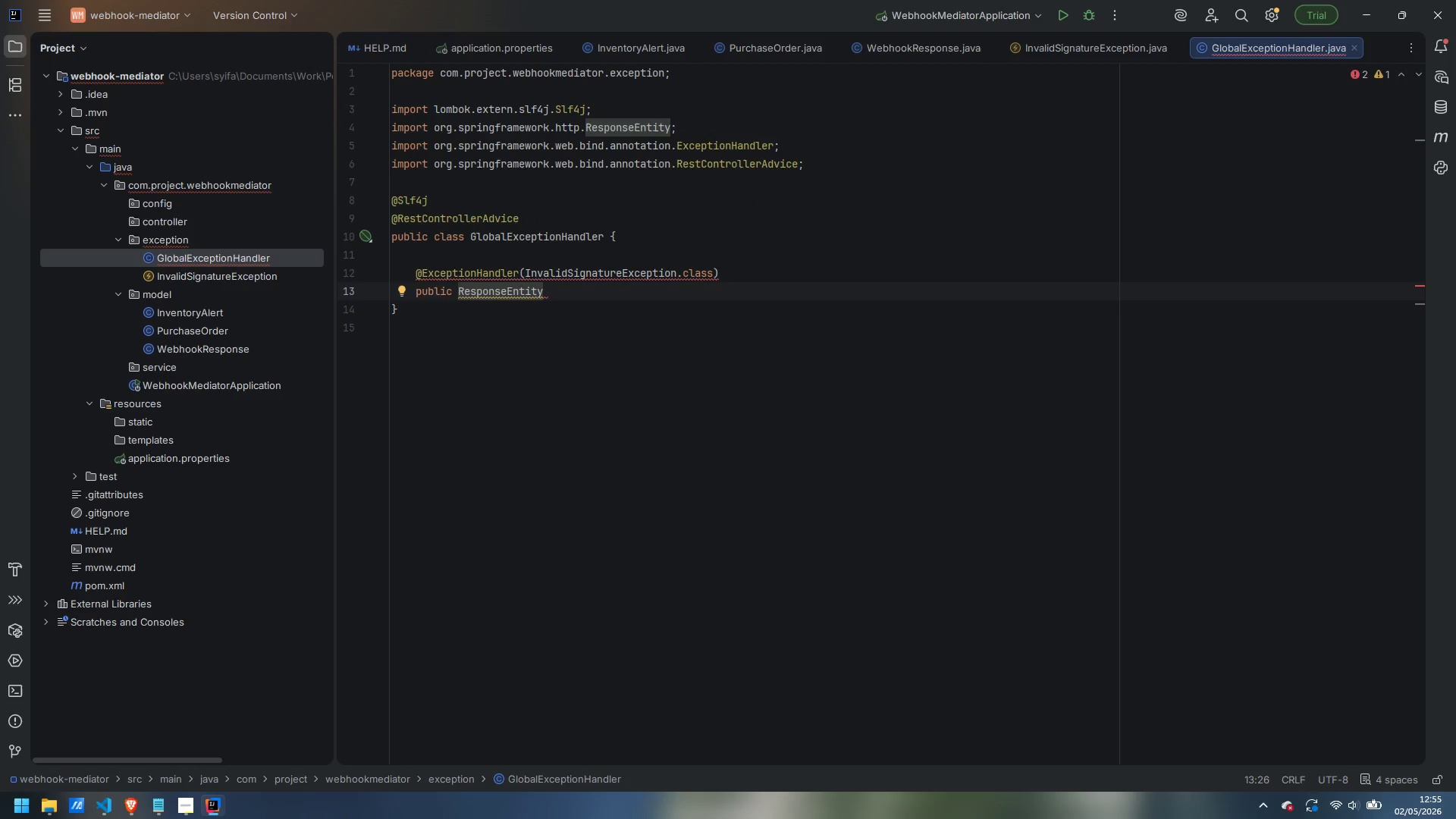 
type(<Webbv)
key(Backspace)
key(Backspace)
type(hookResponse)
 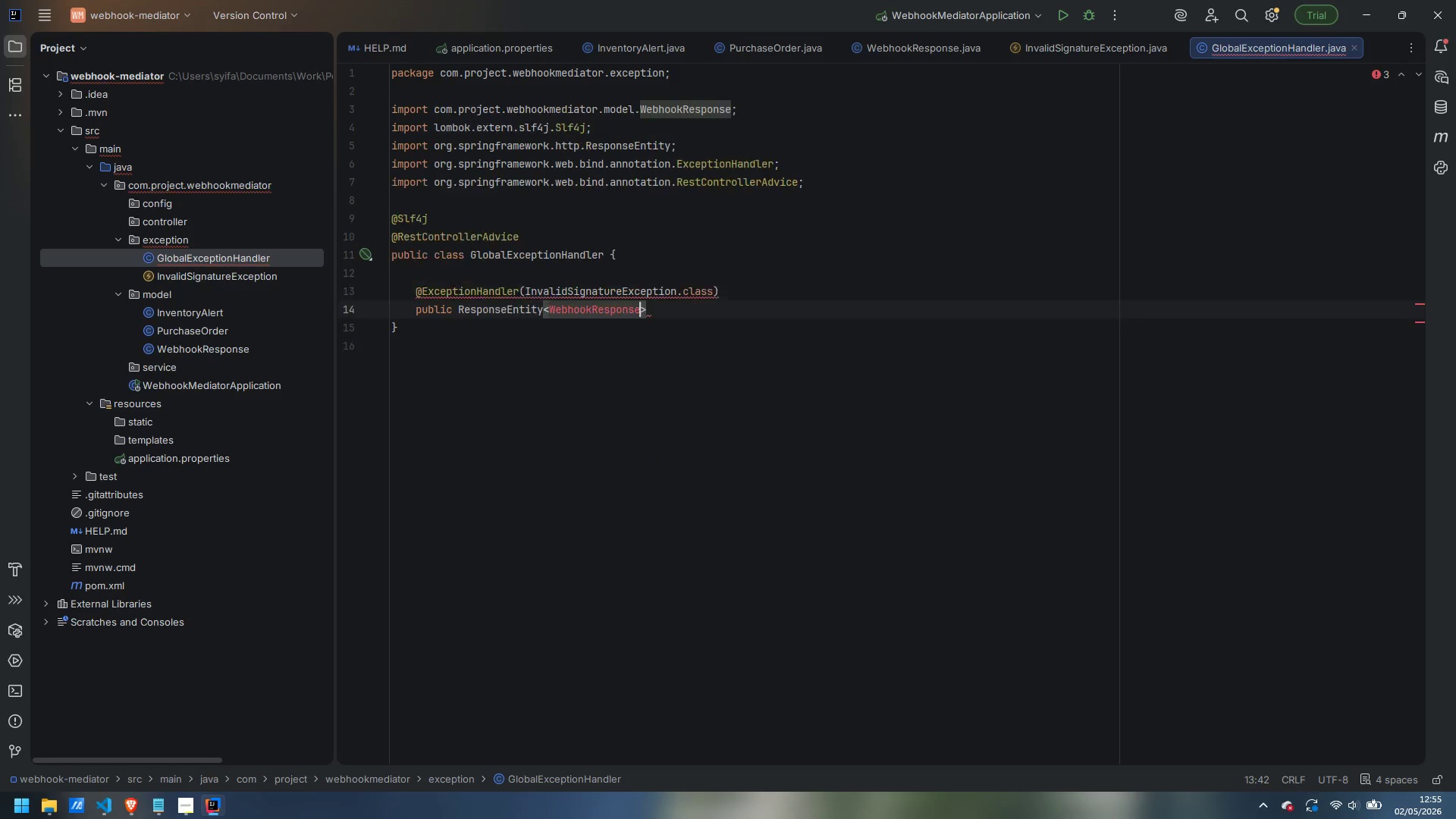 
key(Enter)
 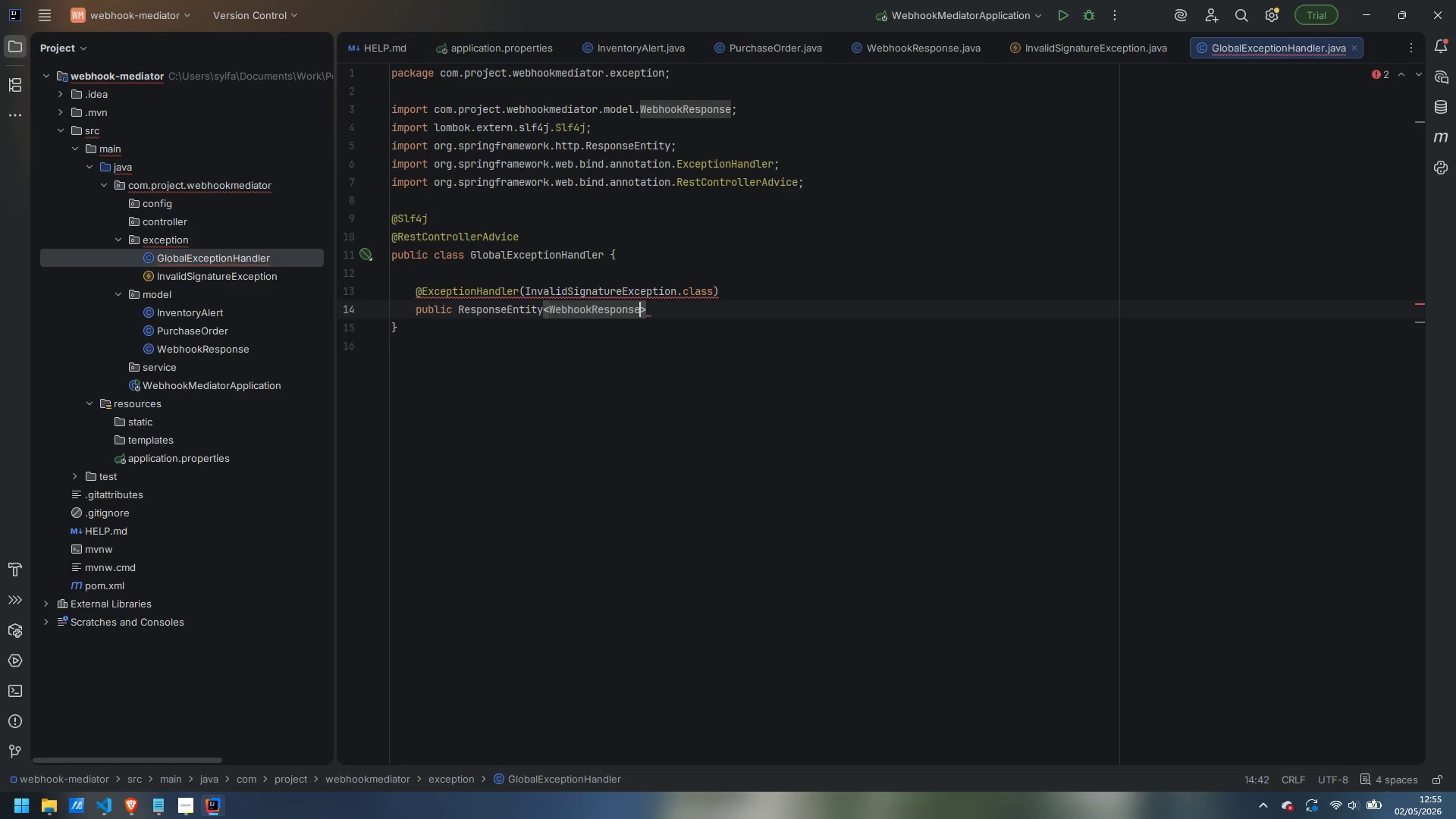 
key(ArrowRight)
 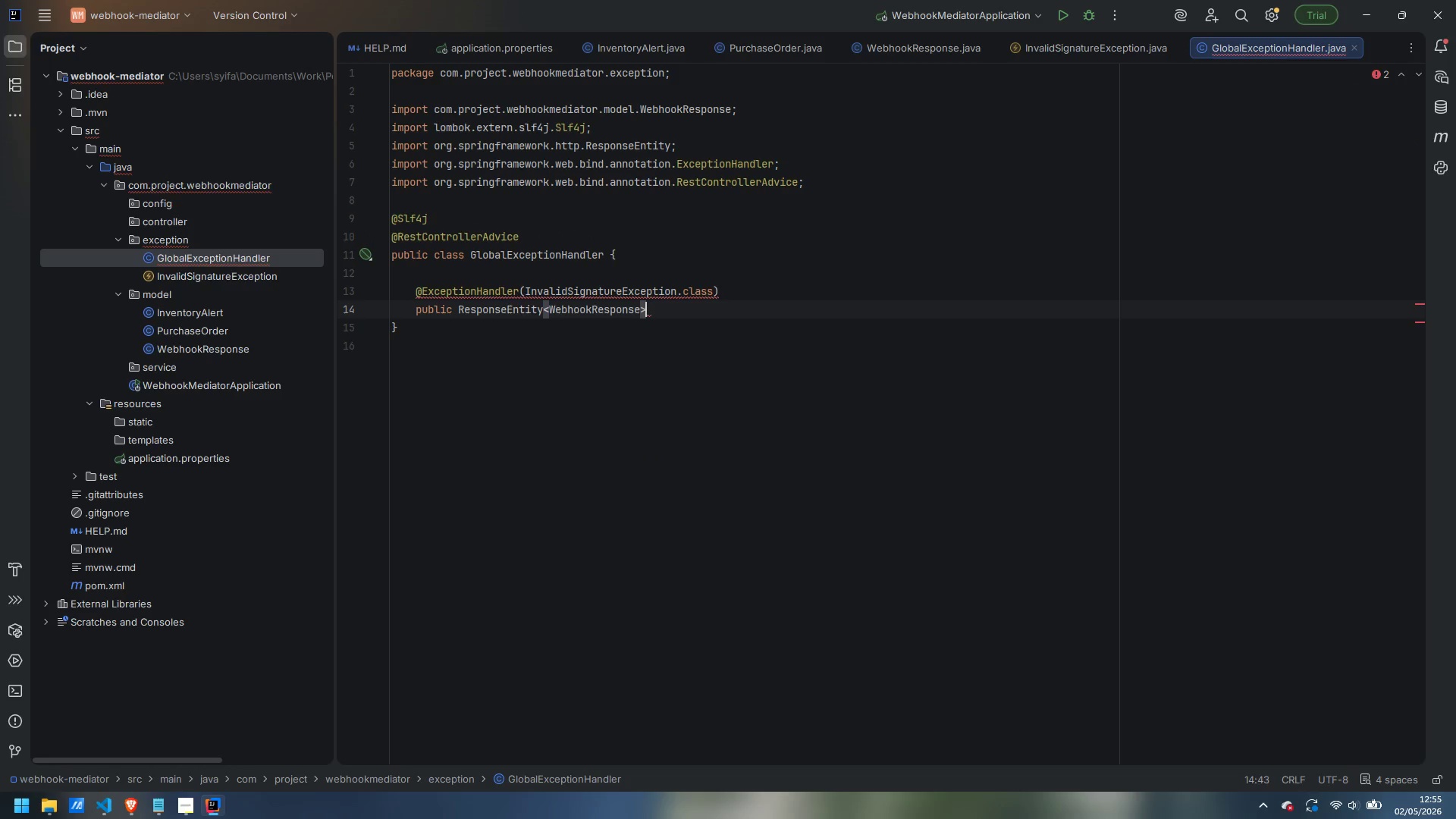 
type( handleInvalidSignart)
key(Backspace)
key(Backspace)
type(ture(InvalidSignartre)
key(Backspace)
key(Backspace)
key(Backspace)
key(Backspace)
type(tureException ex)
 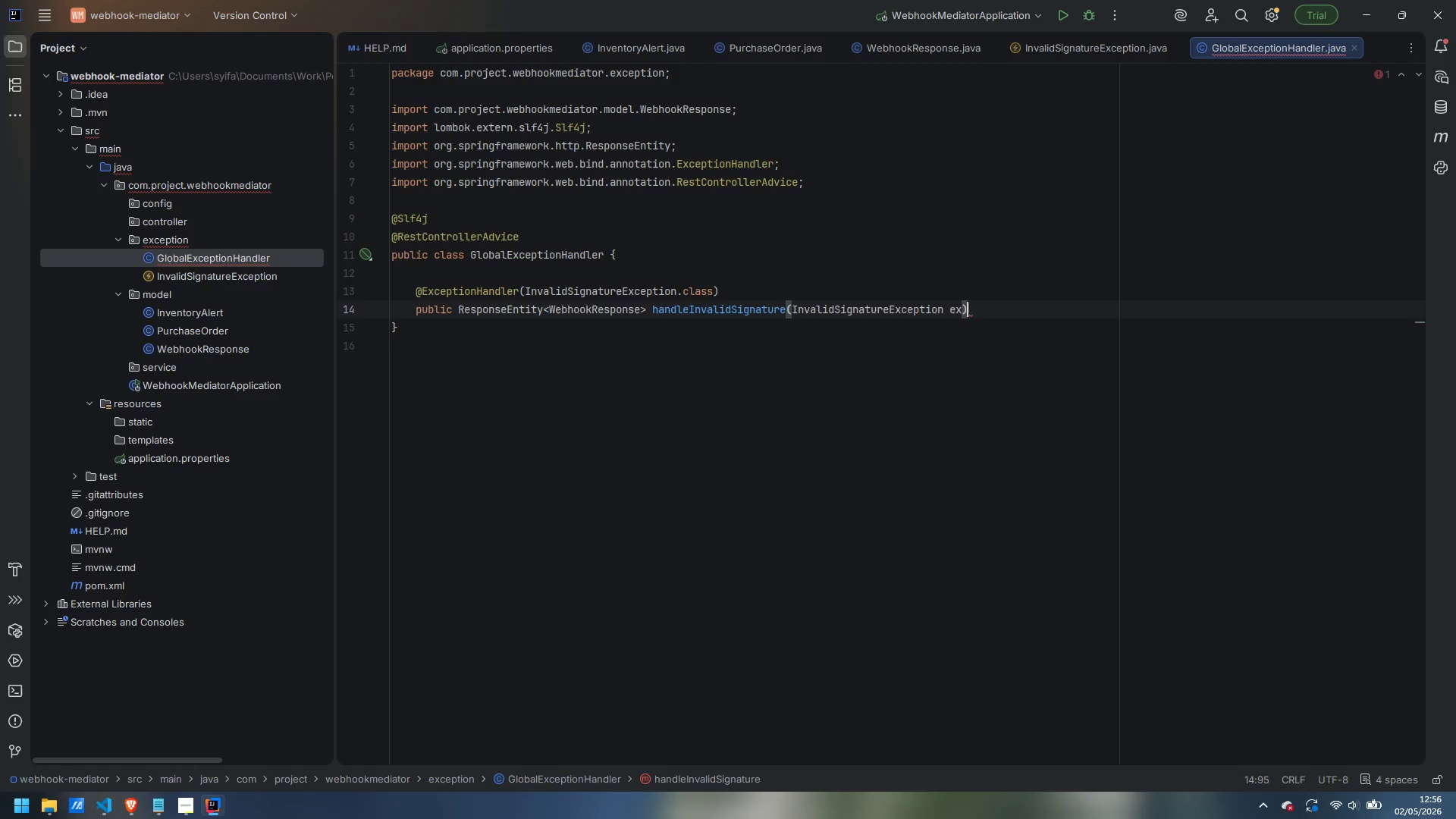 
key(ArrowRight)
 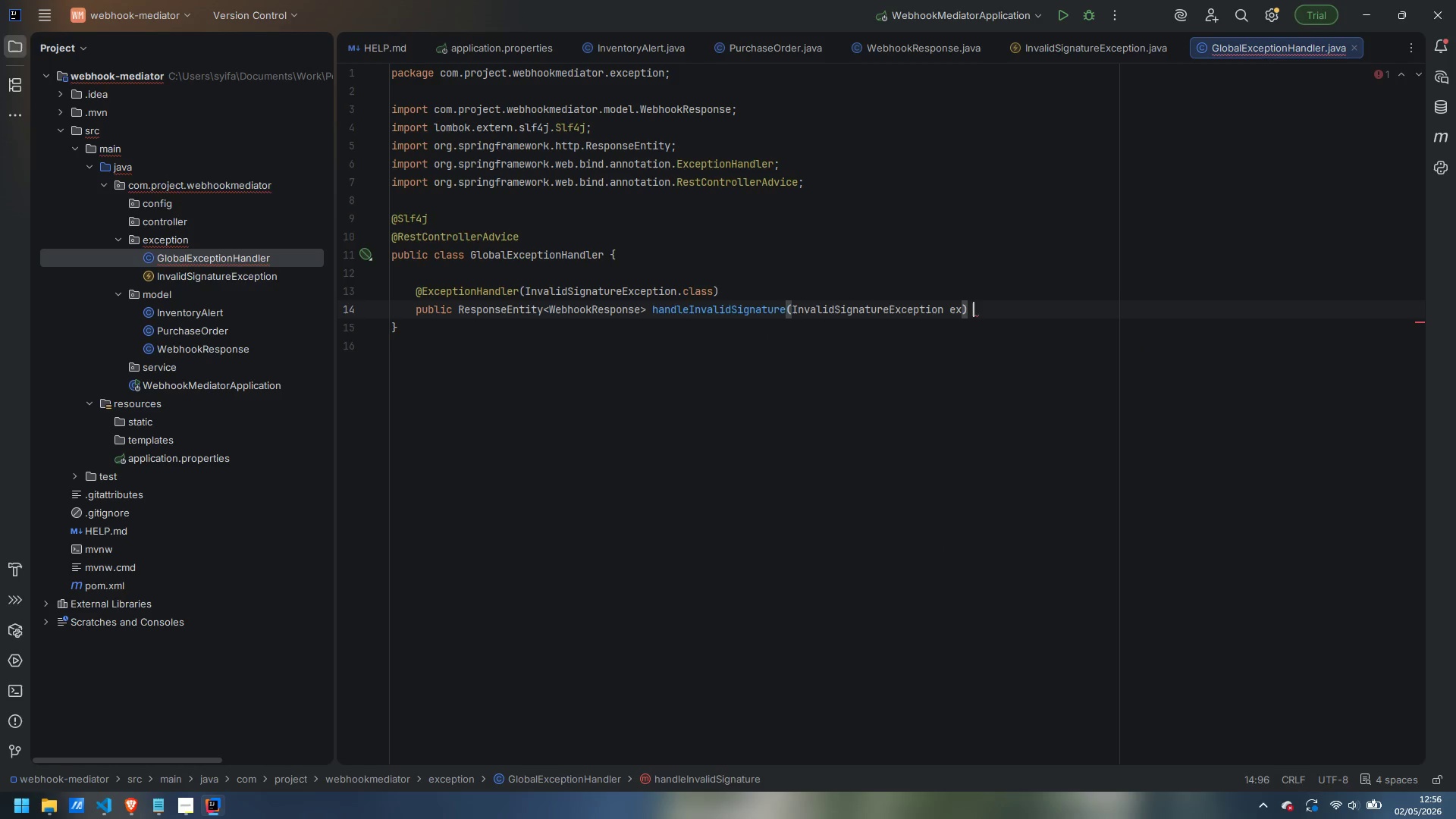 
key(Space)
 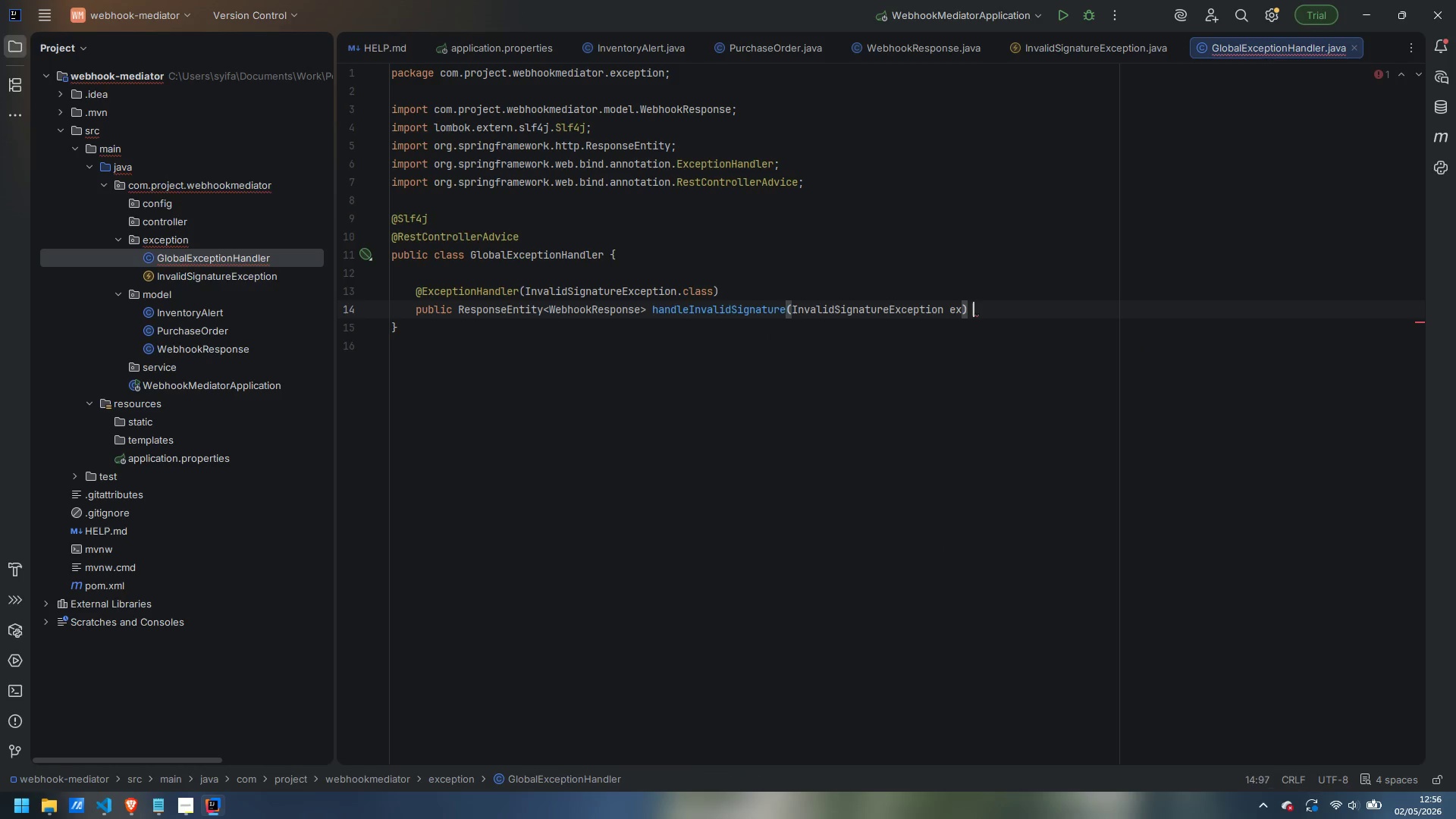 
key(Shift+ShiftLeft)
 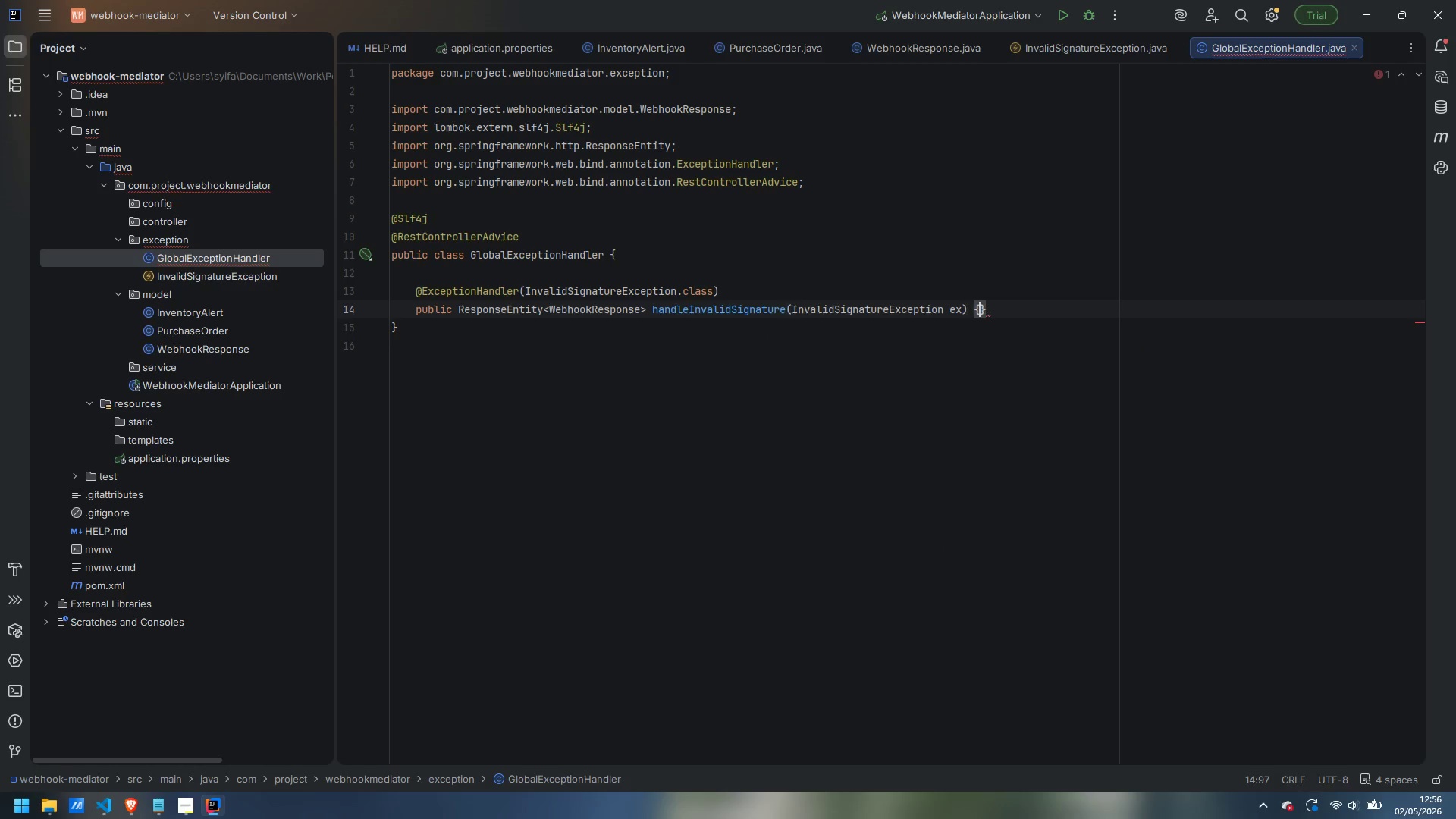 
key(Shift+BracketLeft)
 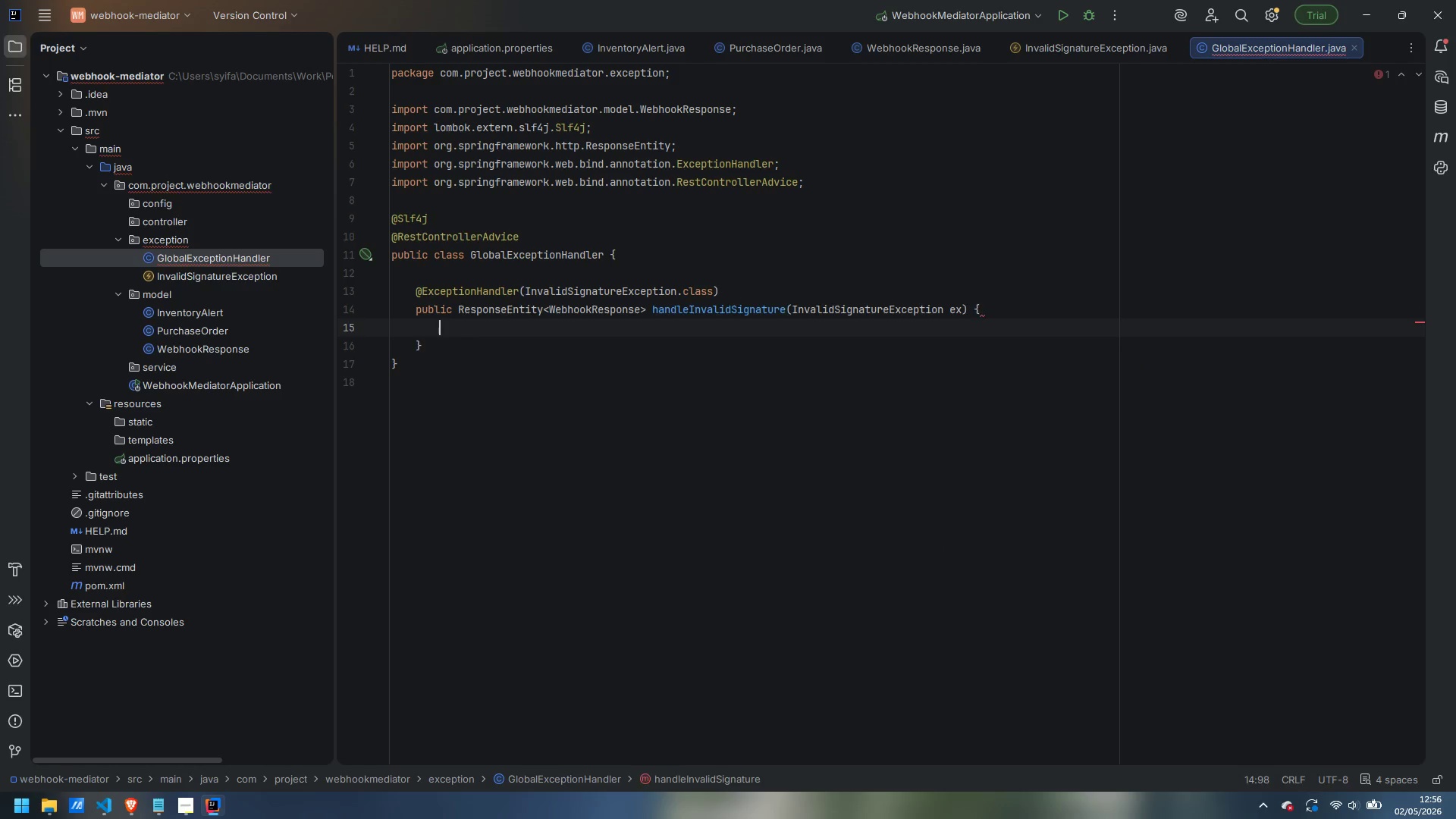 
key(Enter)
 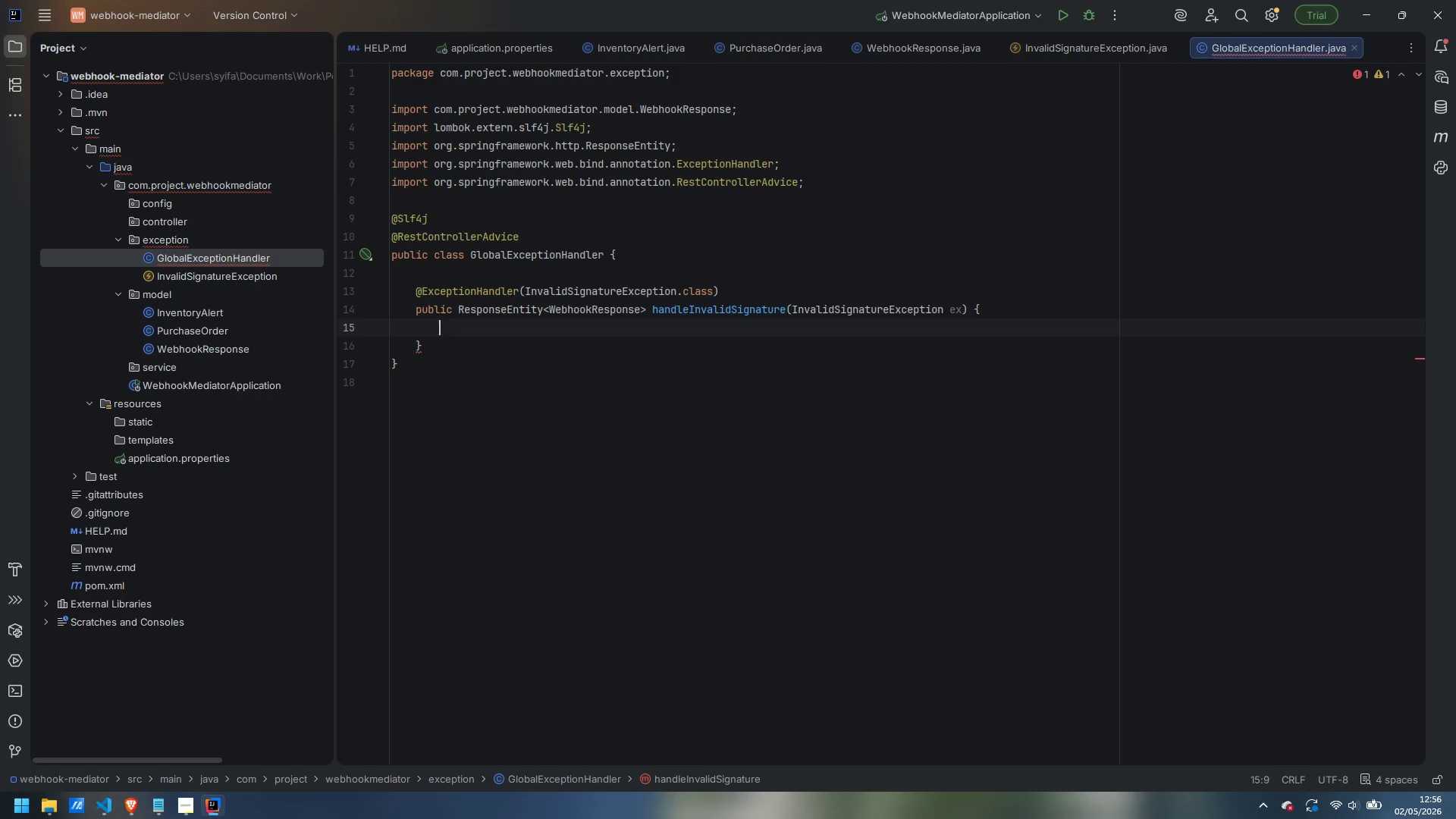 
type(log.warn)
 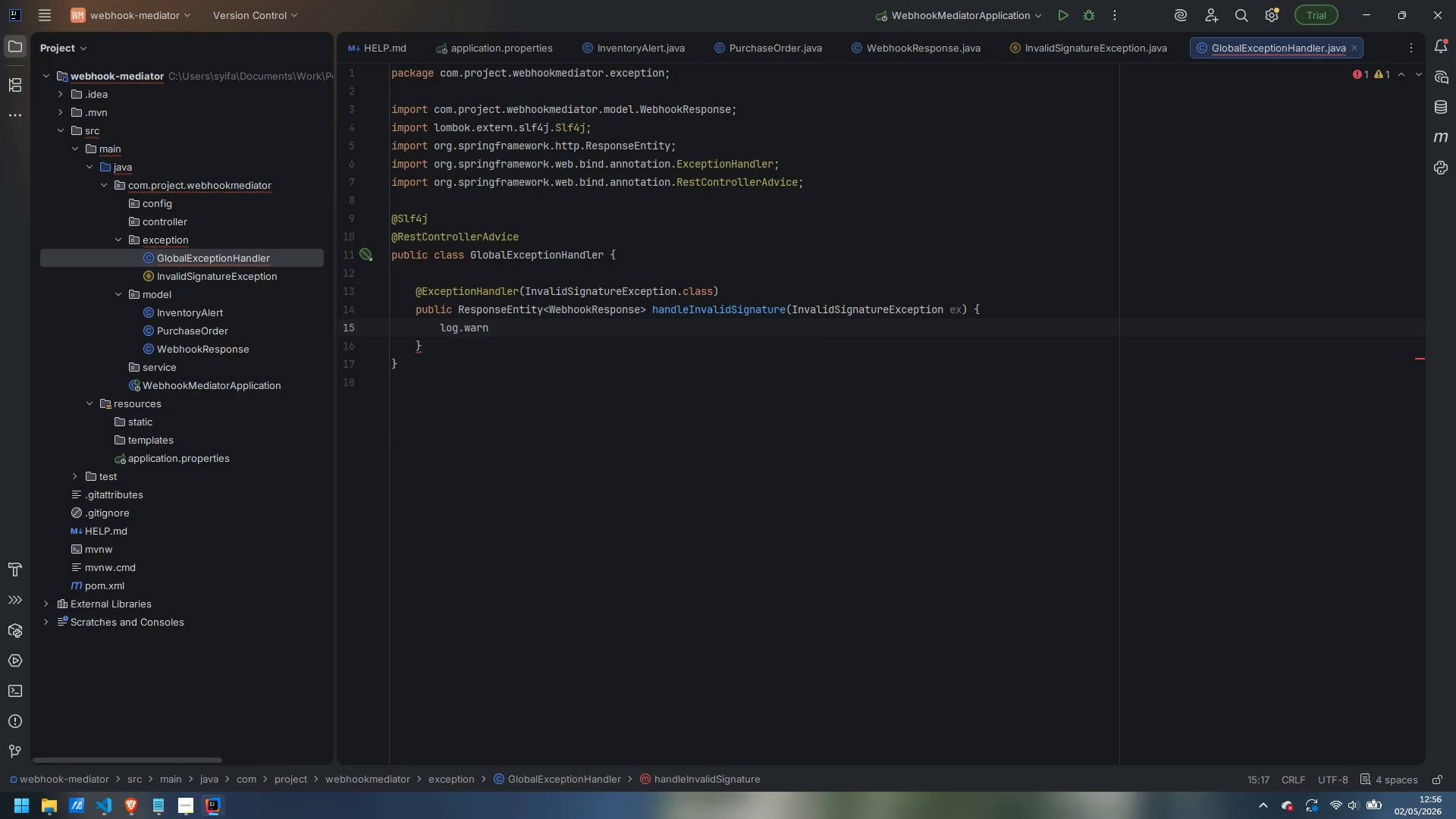 
key(Enter)
 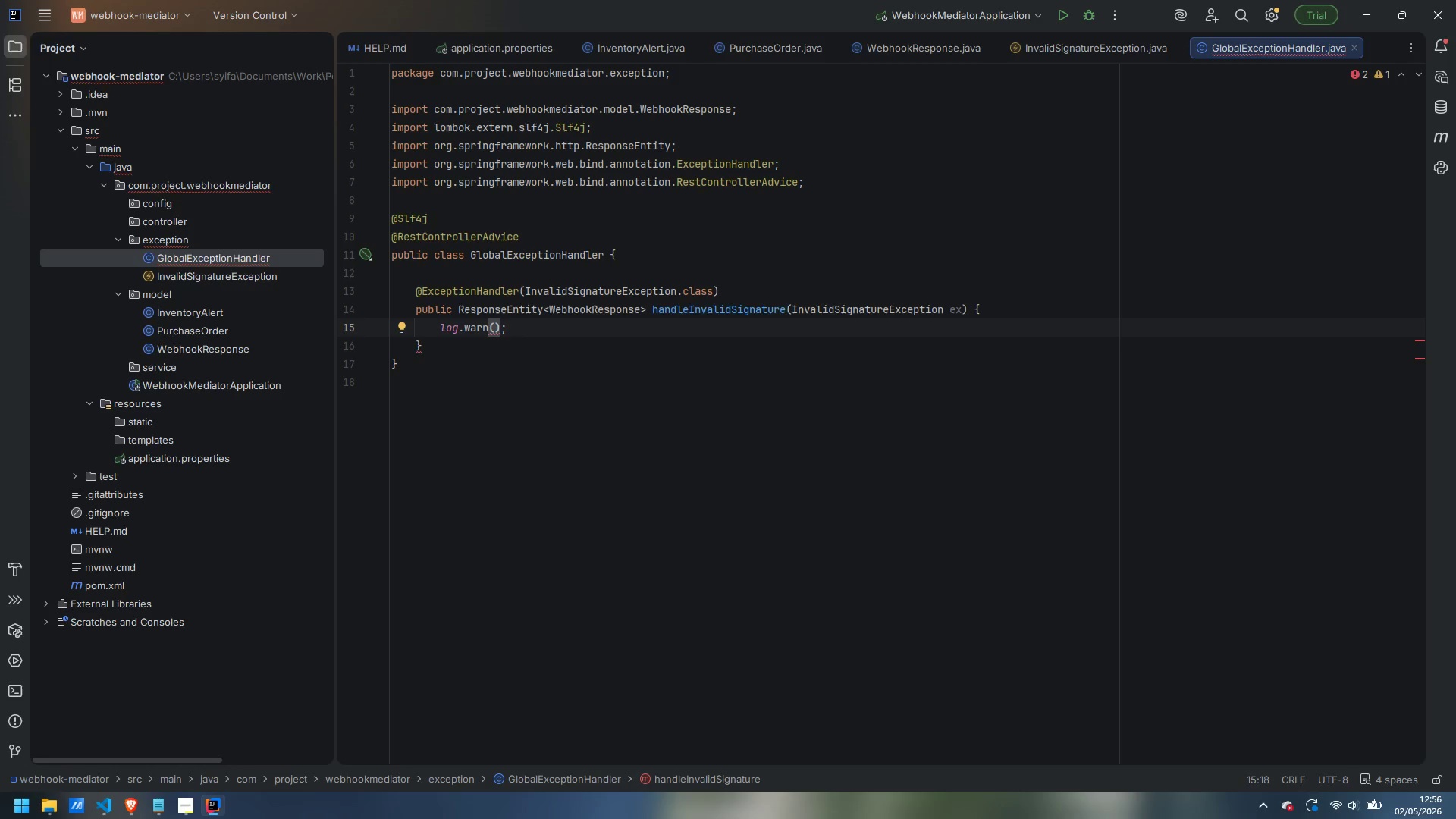 
type("Webhook rejected)
key(Escape)
 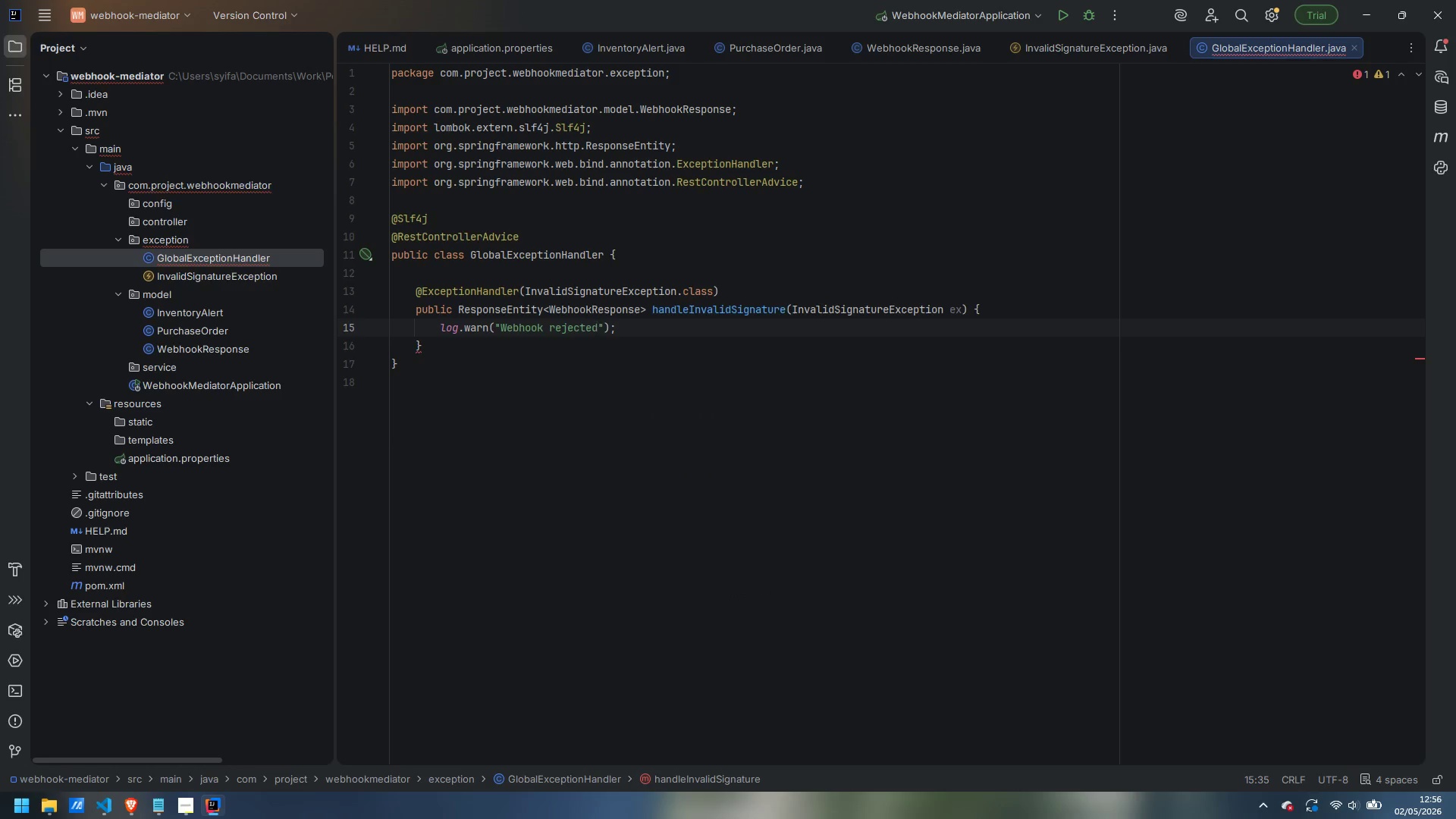 
type(. INvali)
key(Backspace)
key(Backspace)
key(Backspace)
key(Backspace)
key(Backspace)
type(nvalid siga)
key(Backspace)
type(natrure)
key(Backspace)
key(Backspace)
key(Backspace)
key(Backspace)
type(ure: {})
 